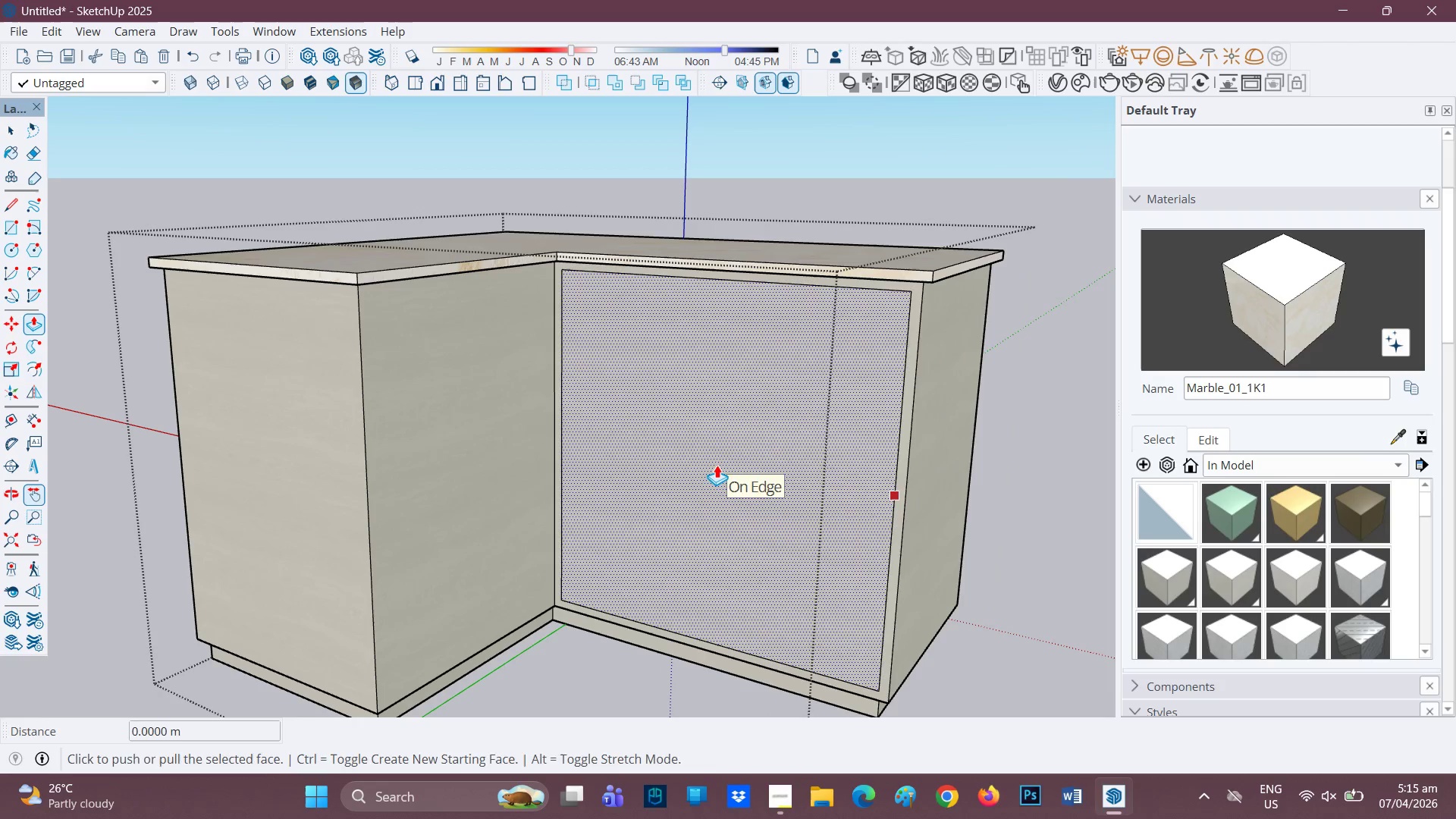 
left_click([717, 465])
 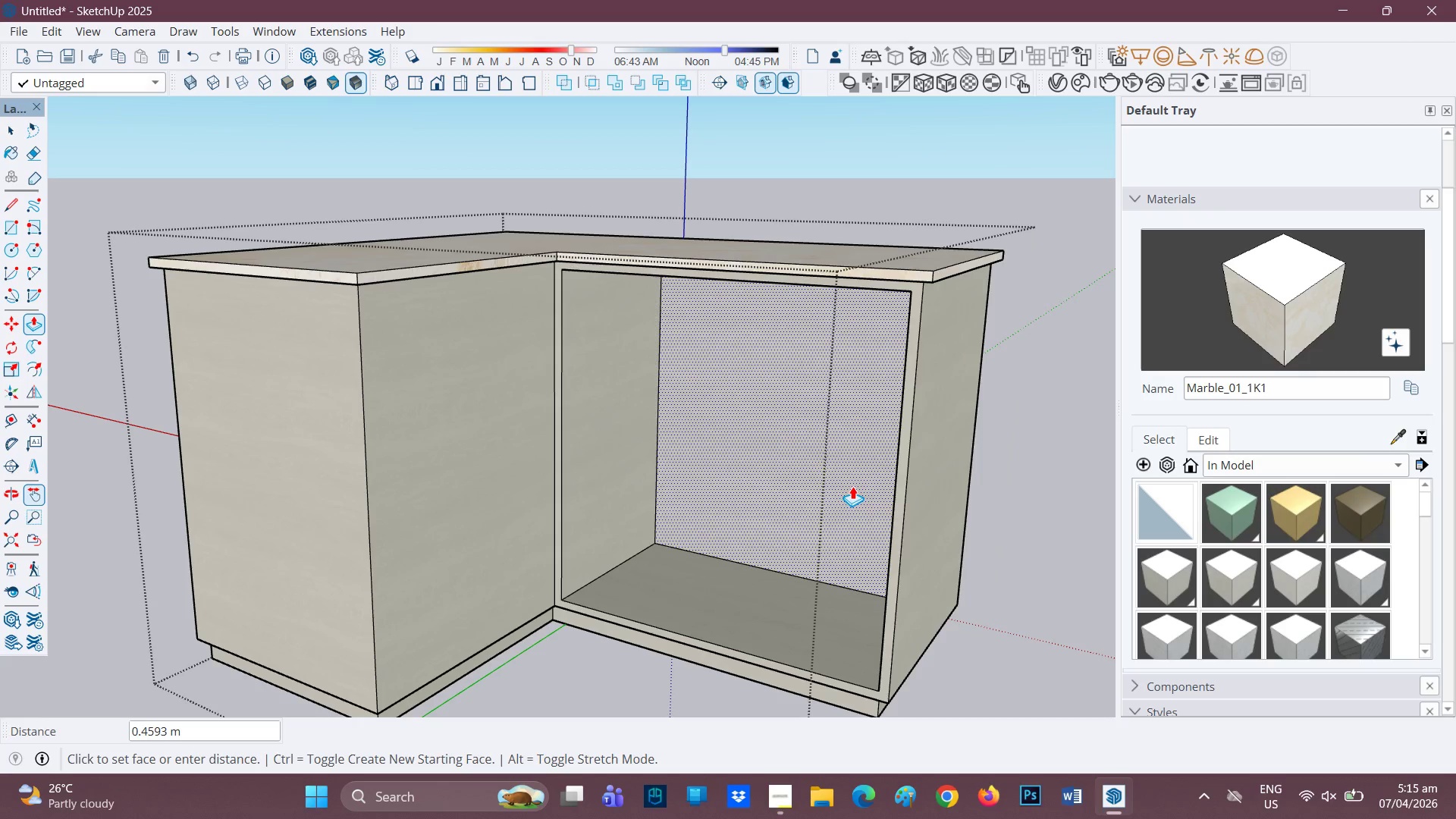 
wait(10.48)
 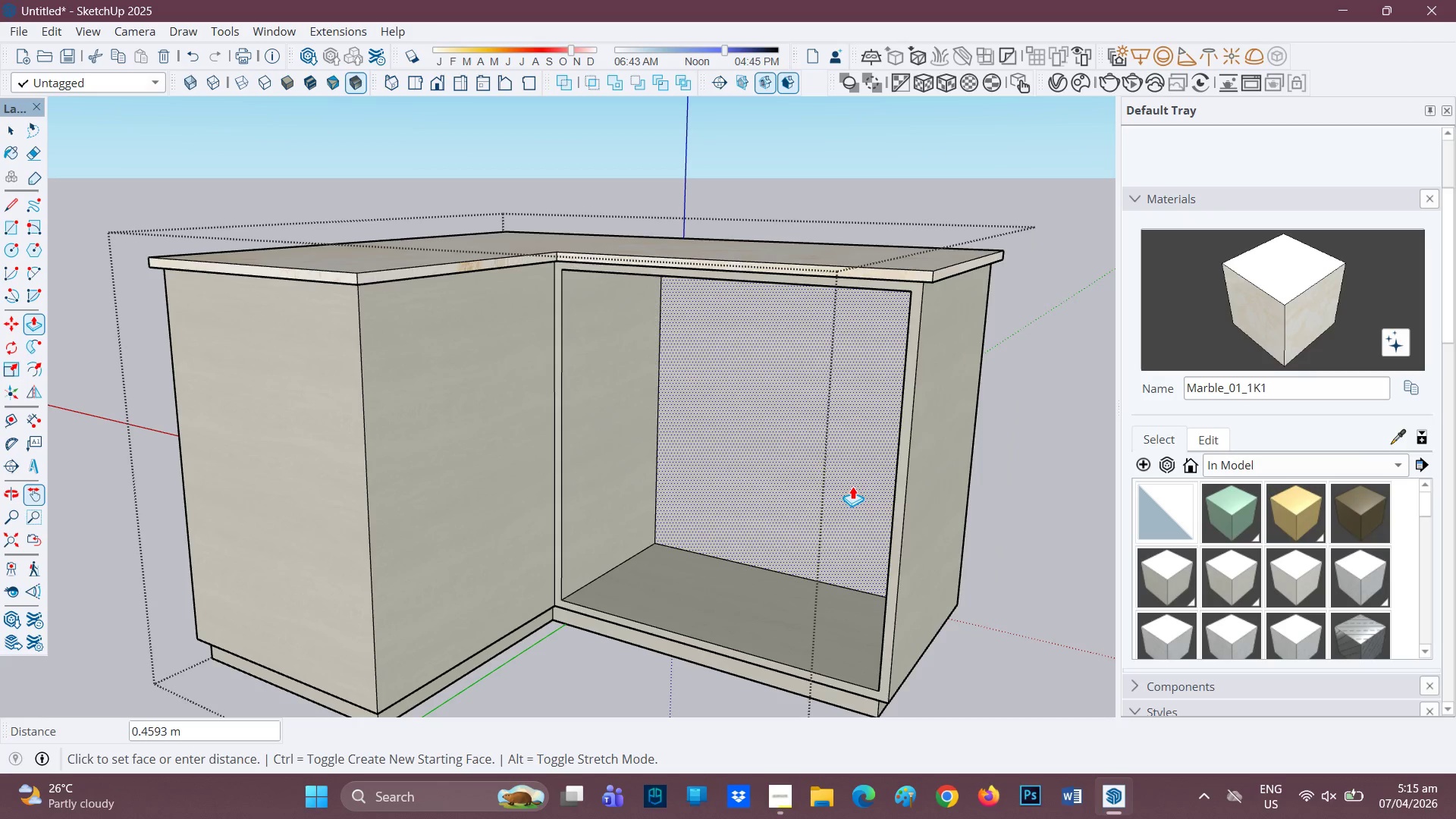 
left_click([851, 489])
 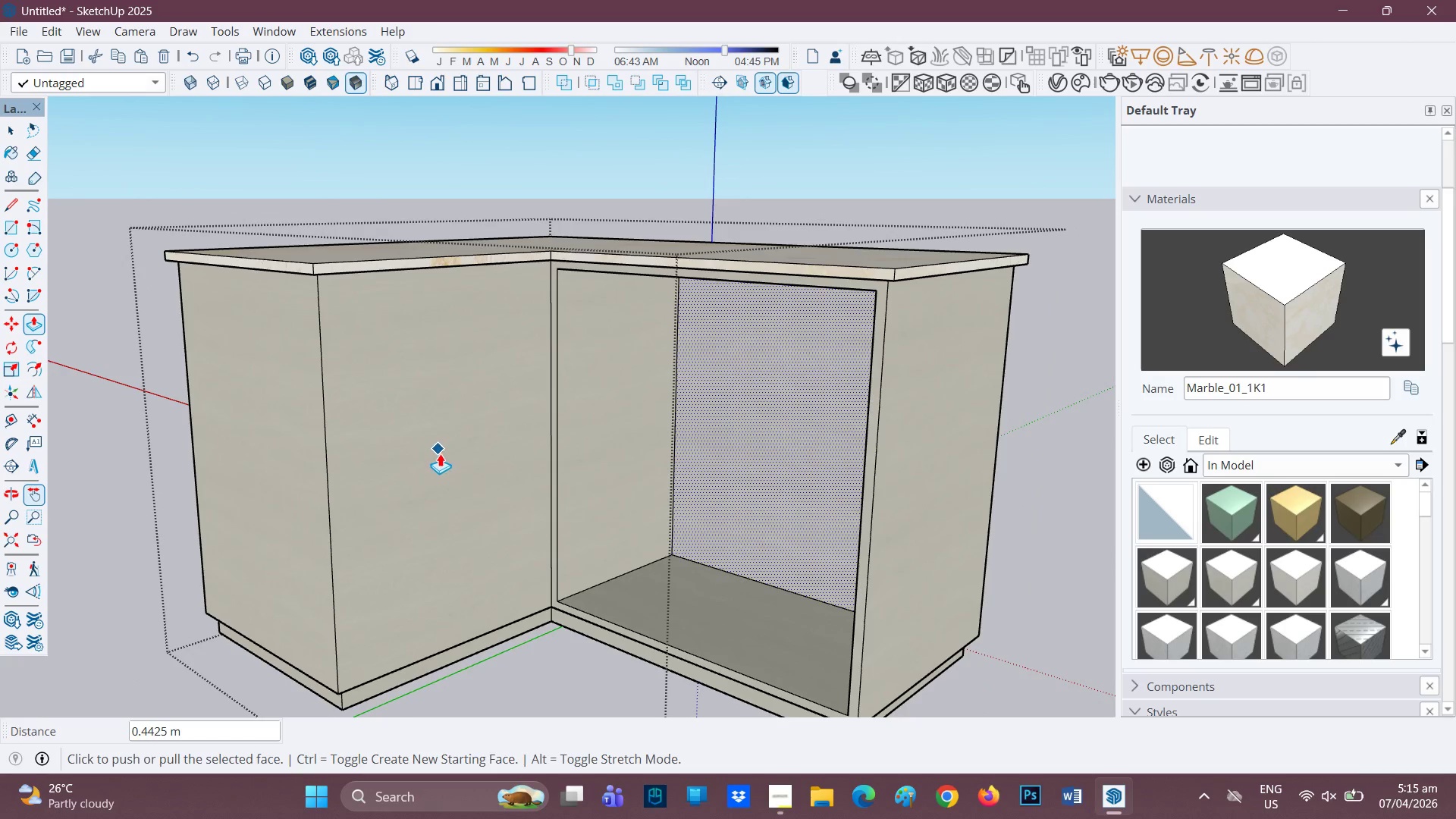 
wait(6.94)
 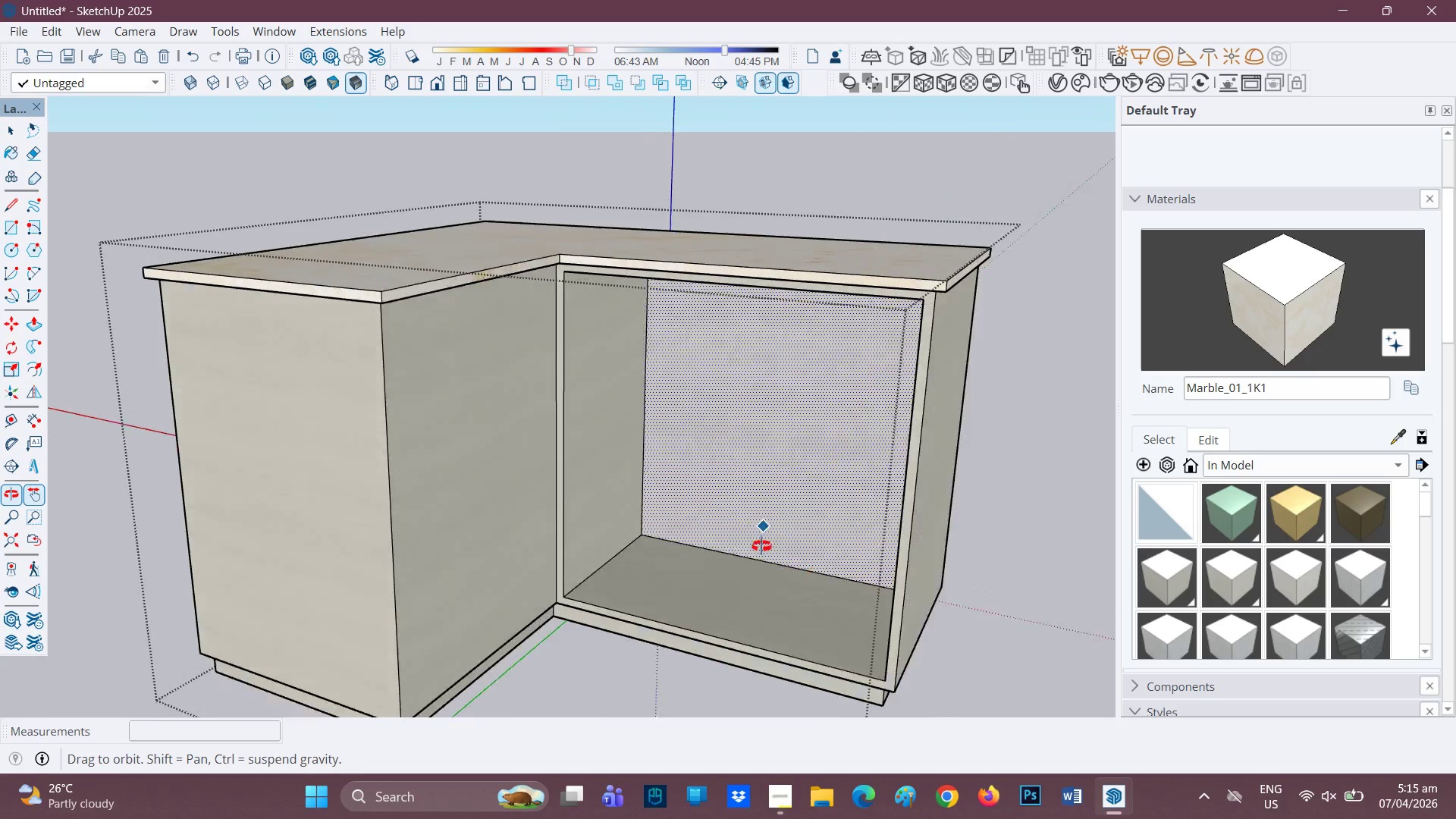 
key(Space)
 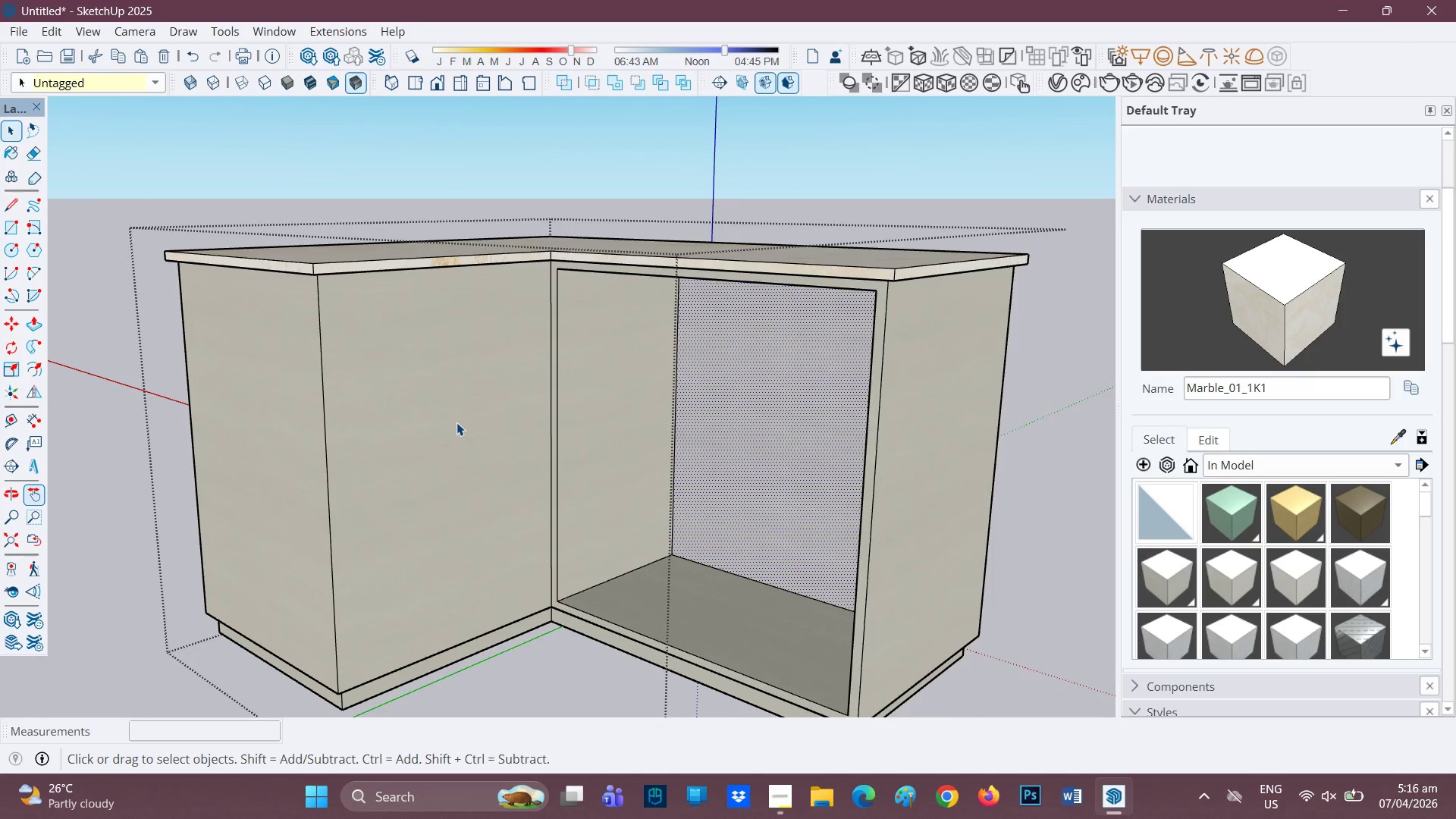 
left_click([457, 422])
 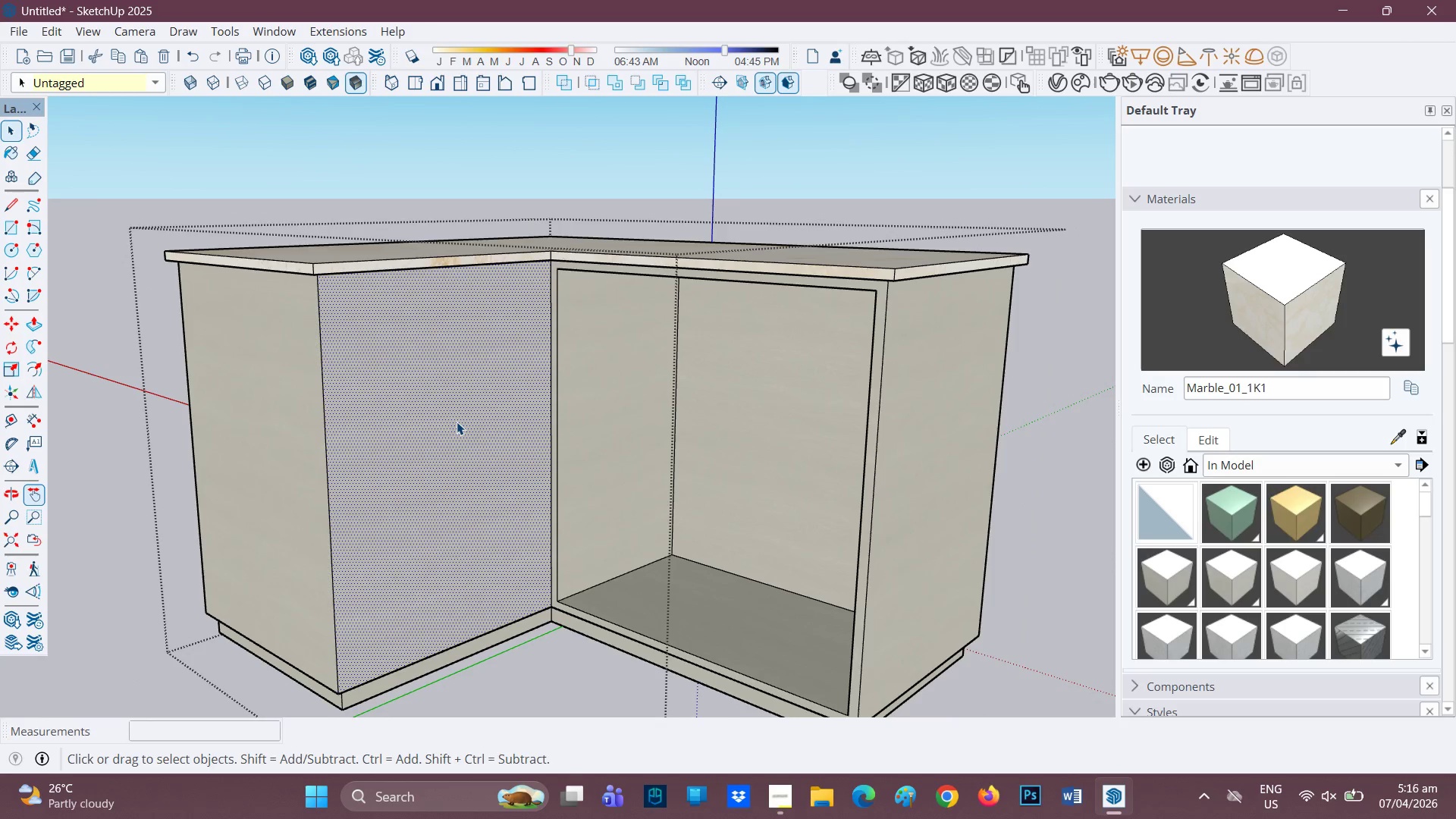 
key(F)
 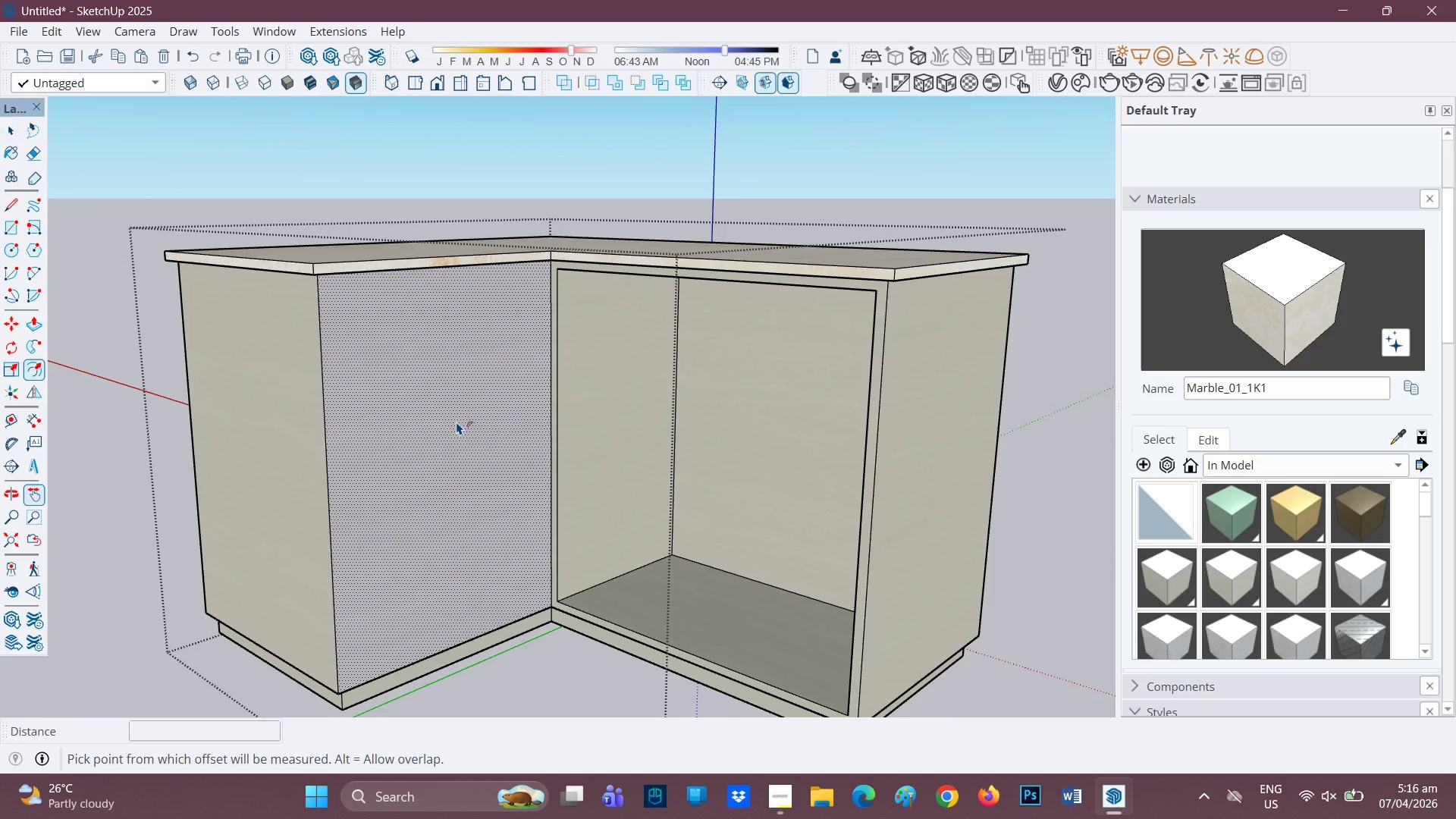 
left_click([457, 422])
 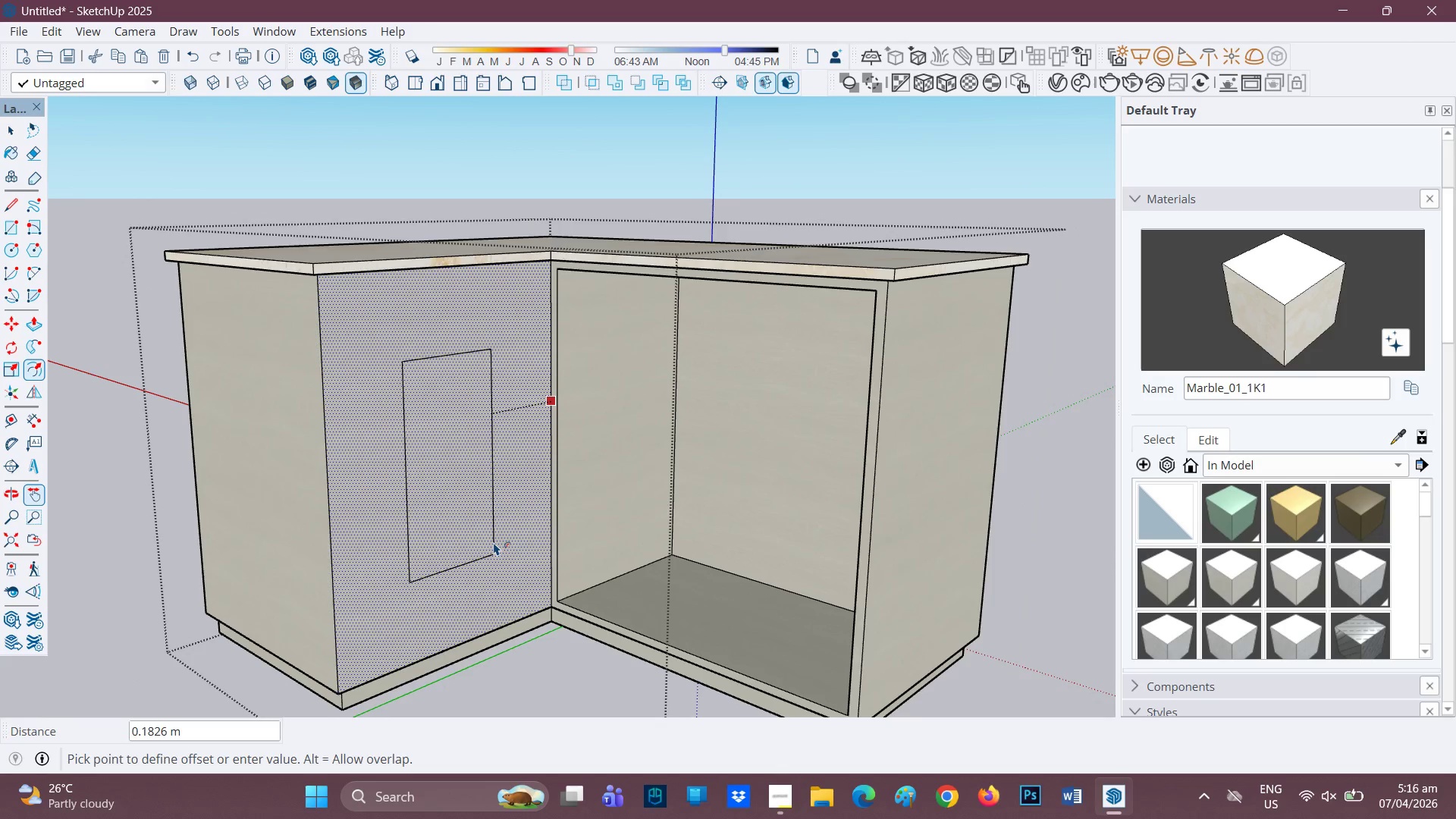 
key(Period)
 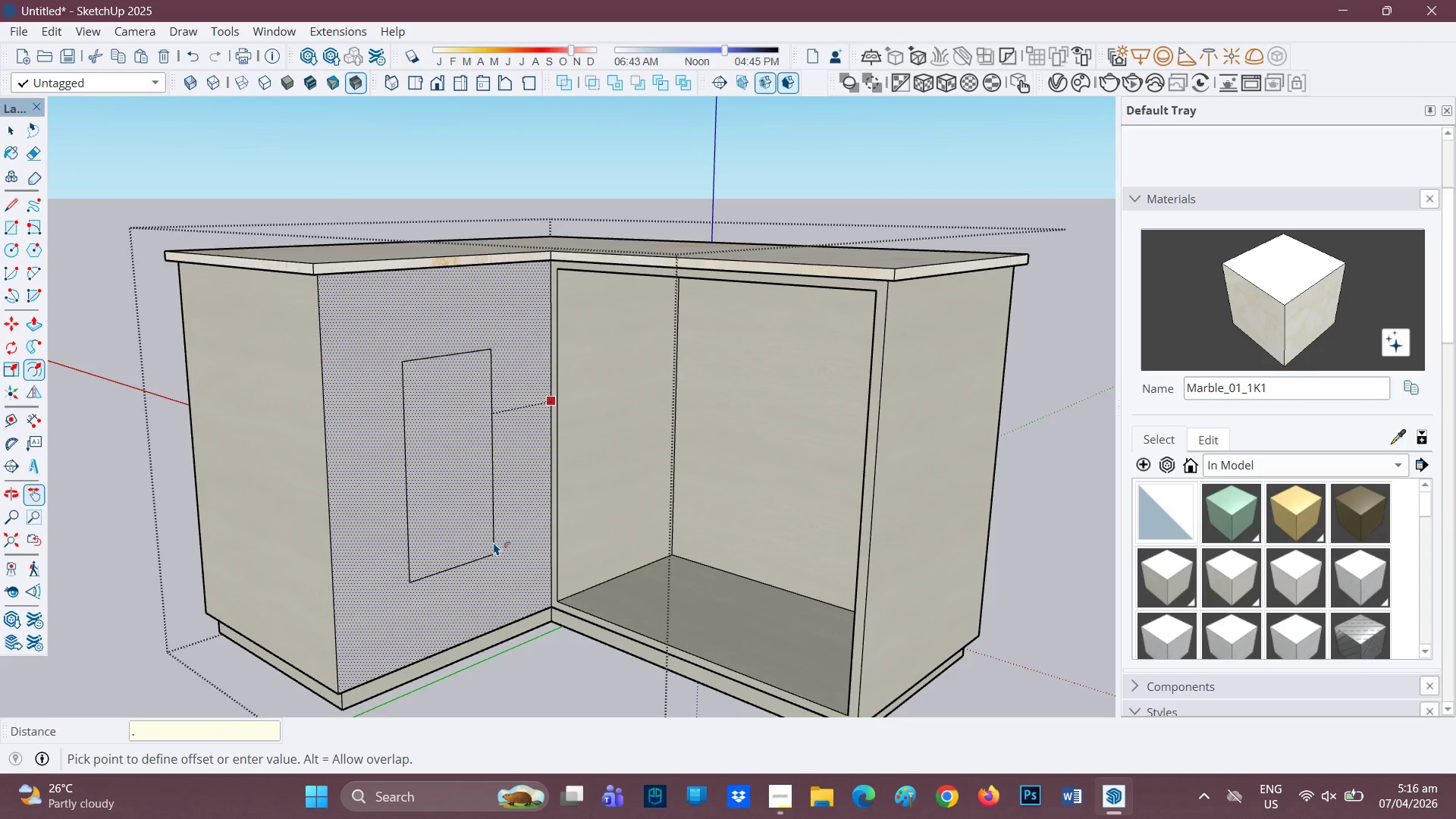 
type(02)
 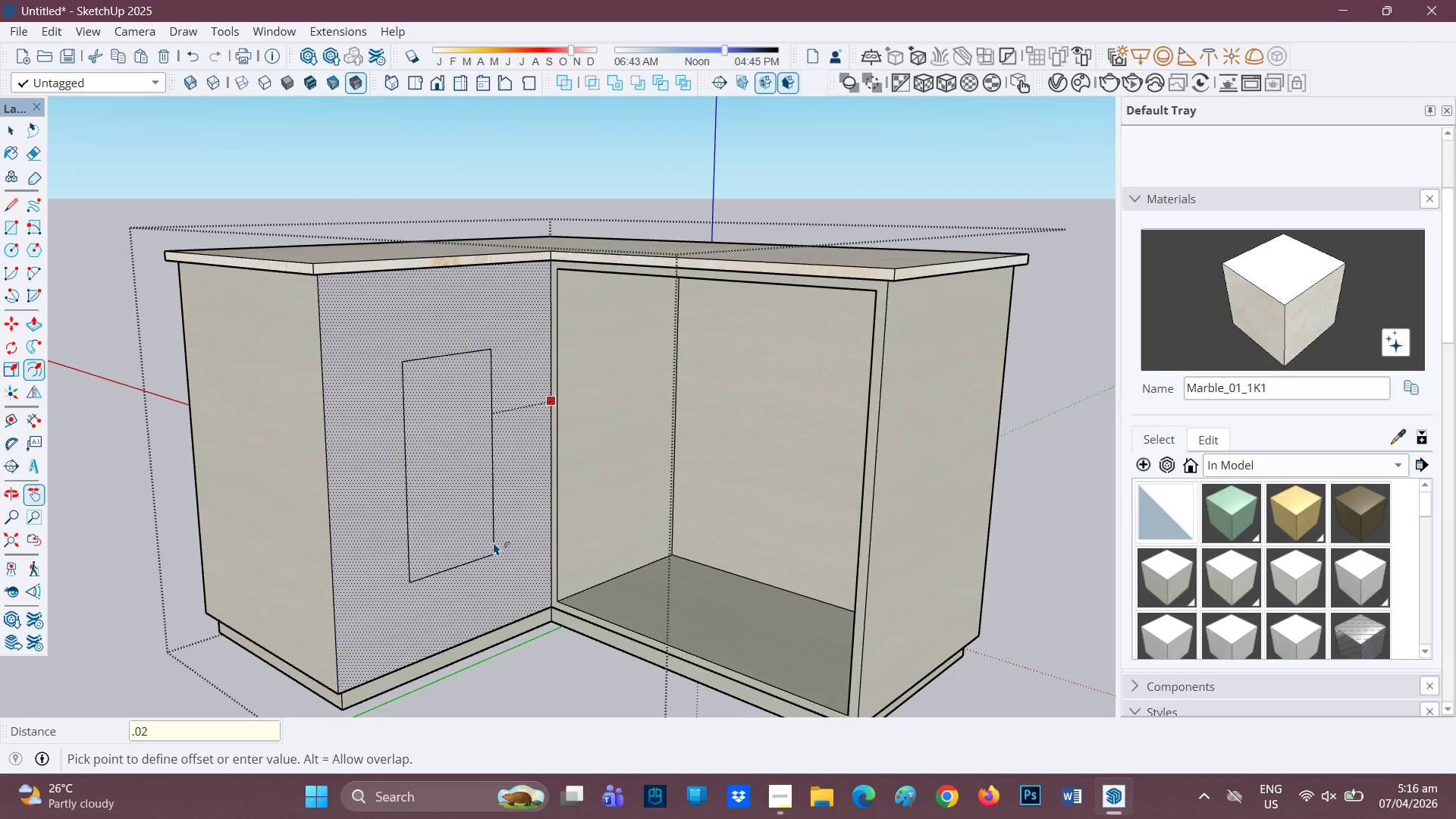 
key(Enter)
 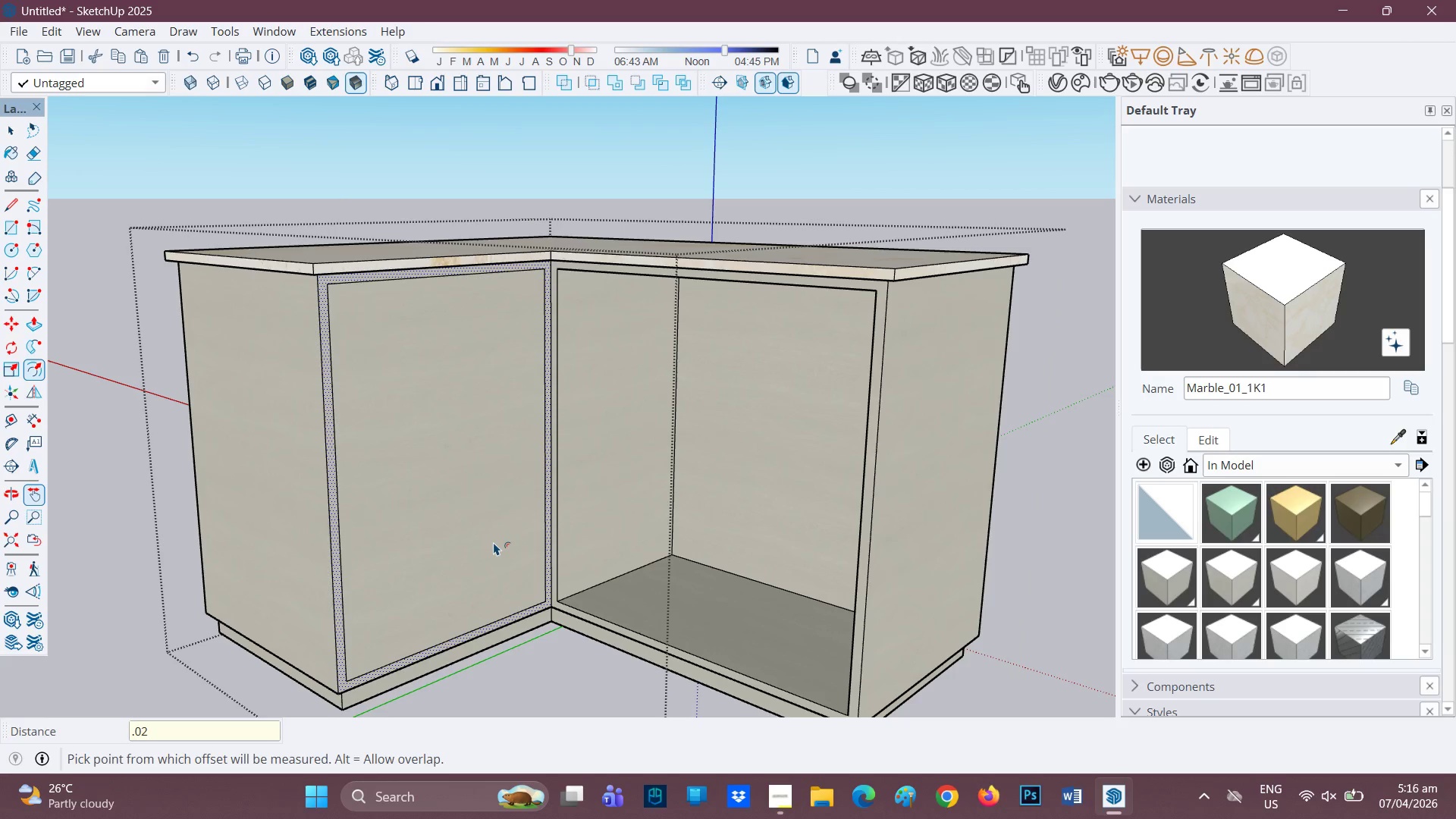 
key(P)
 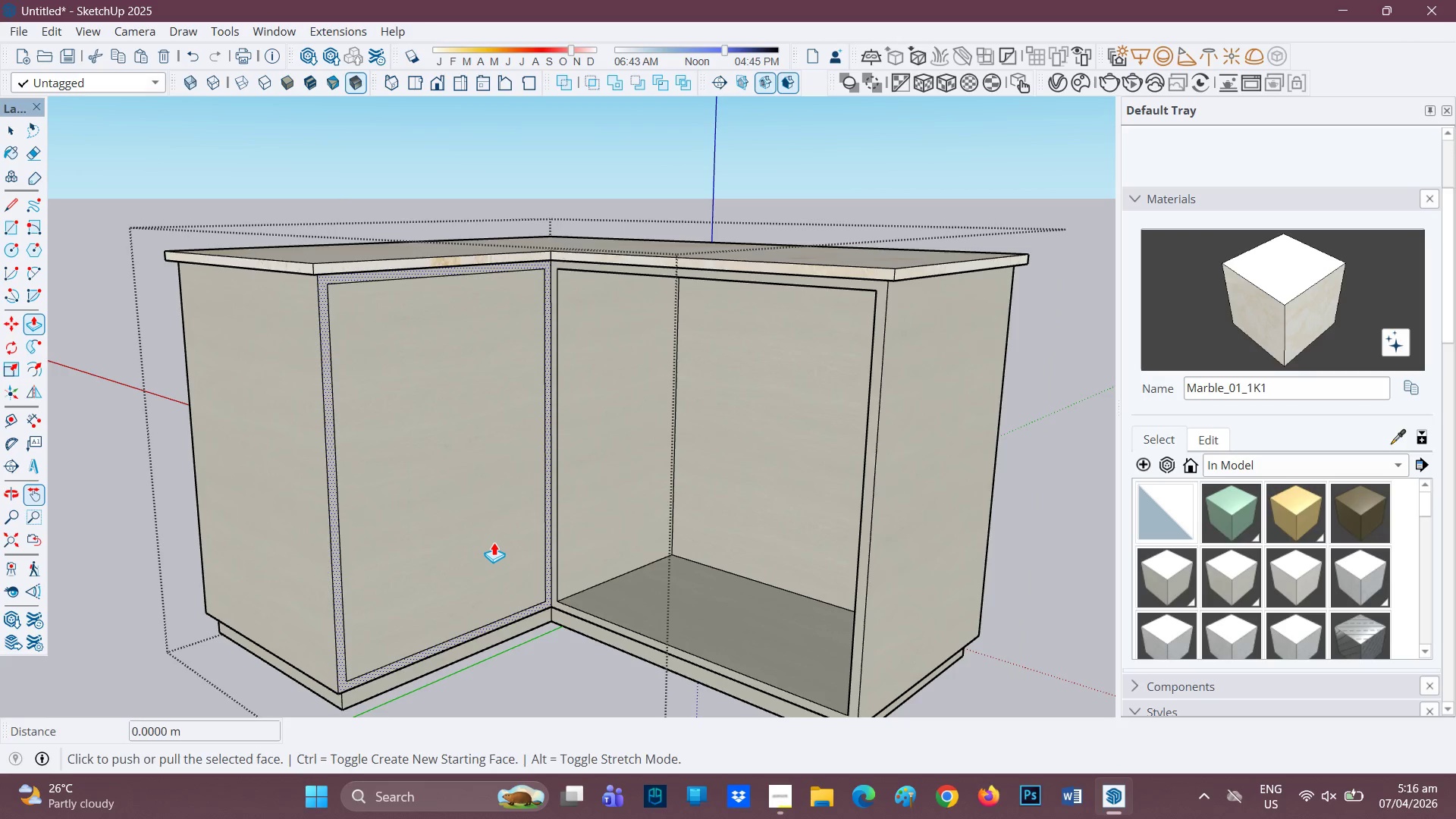 
left_click([494, 542])
 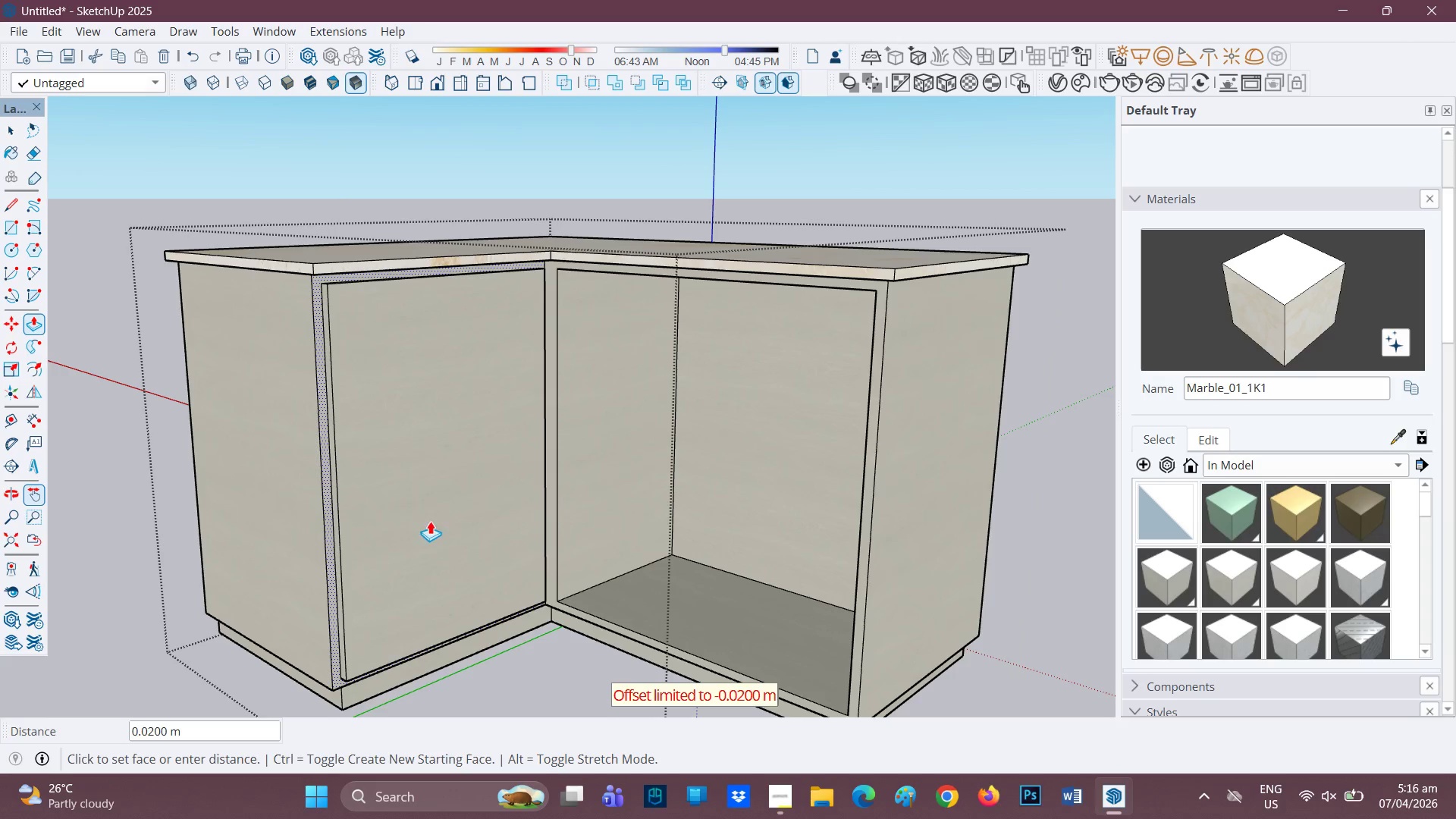 
key(Space)
 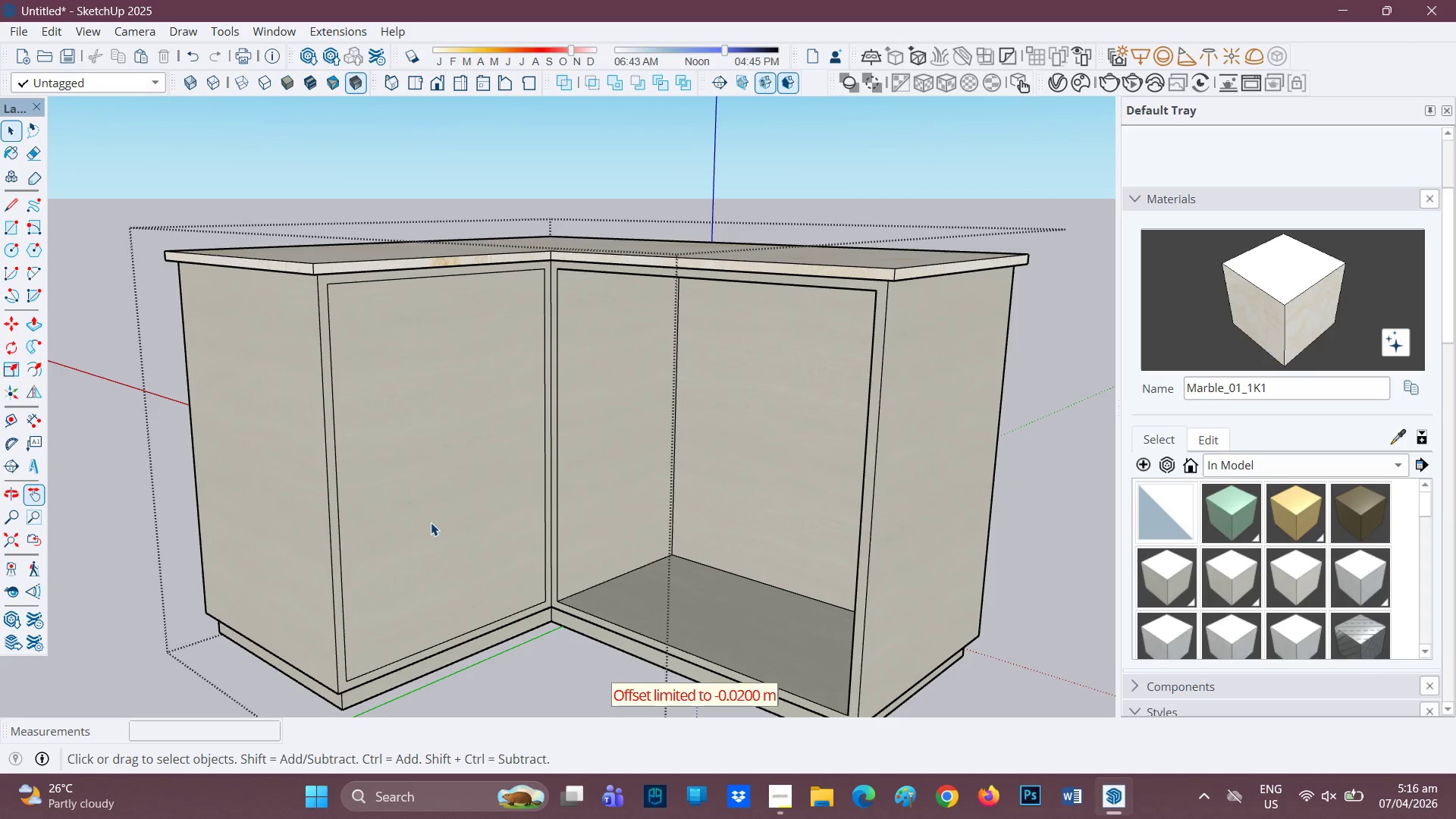 
left_click([428, 523])
 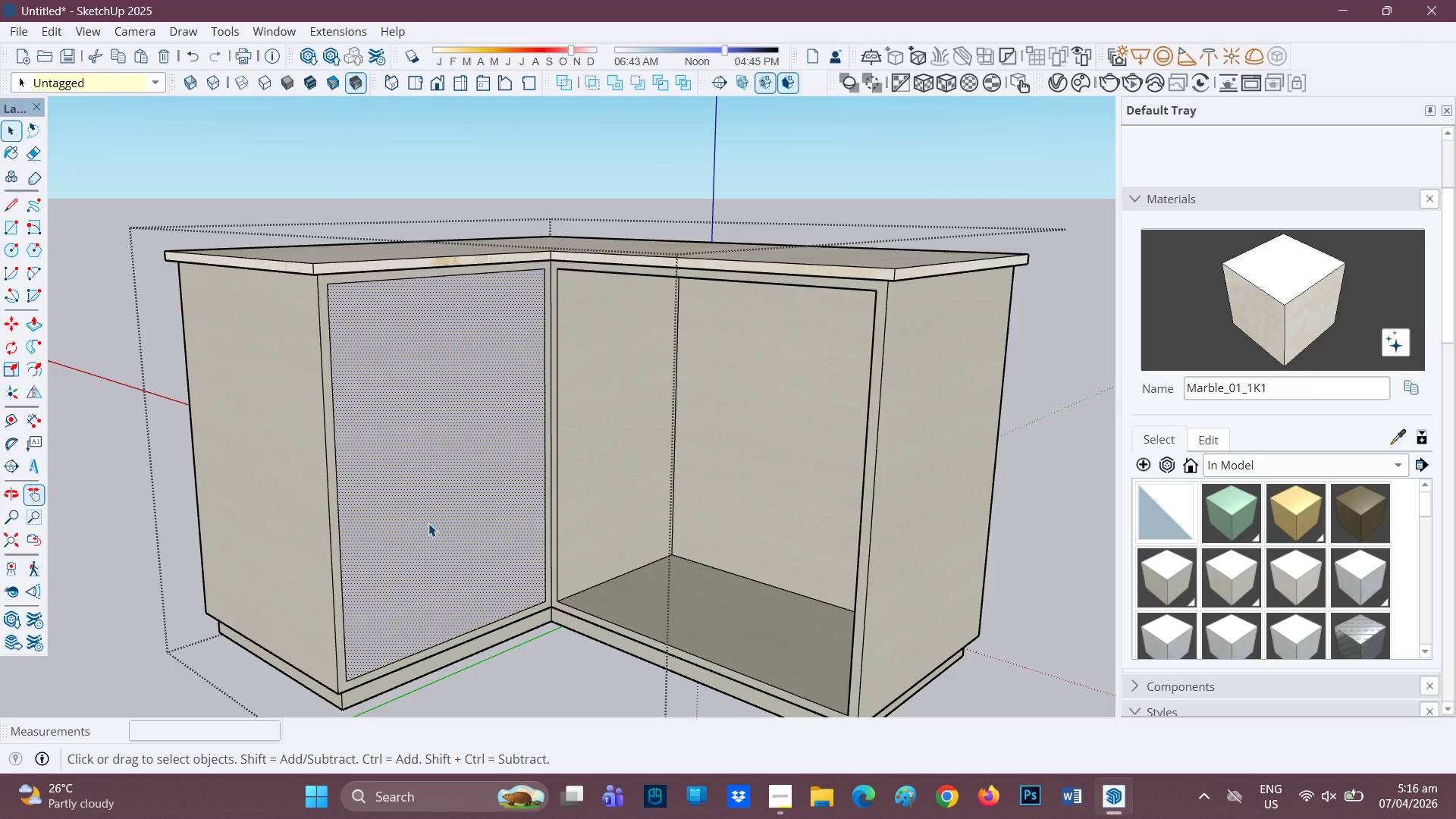 
key(P)
 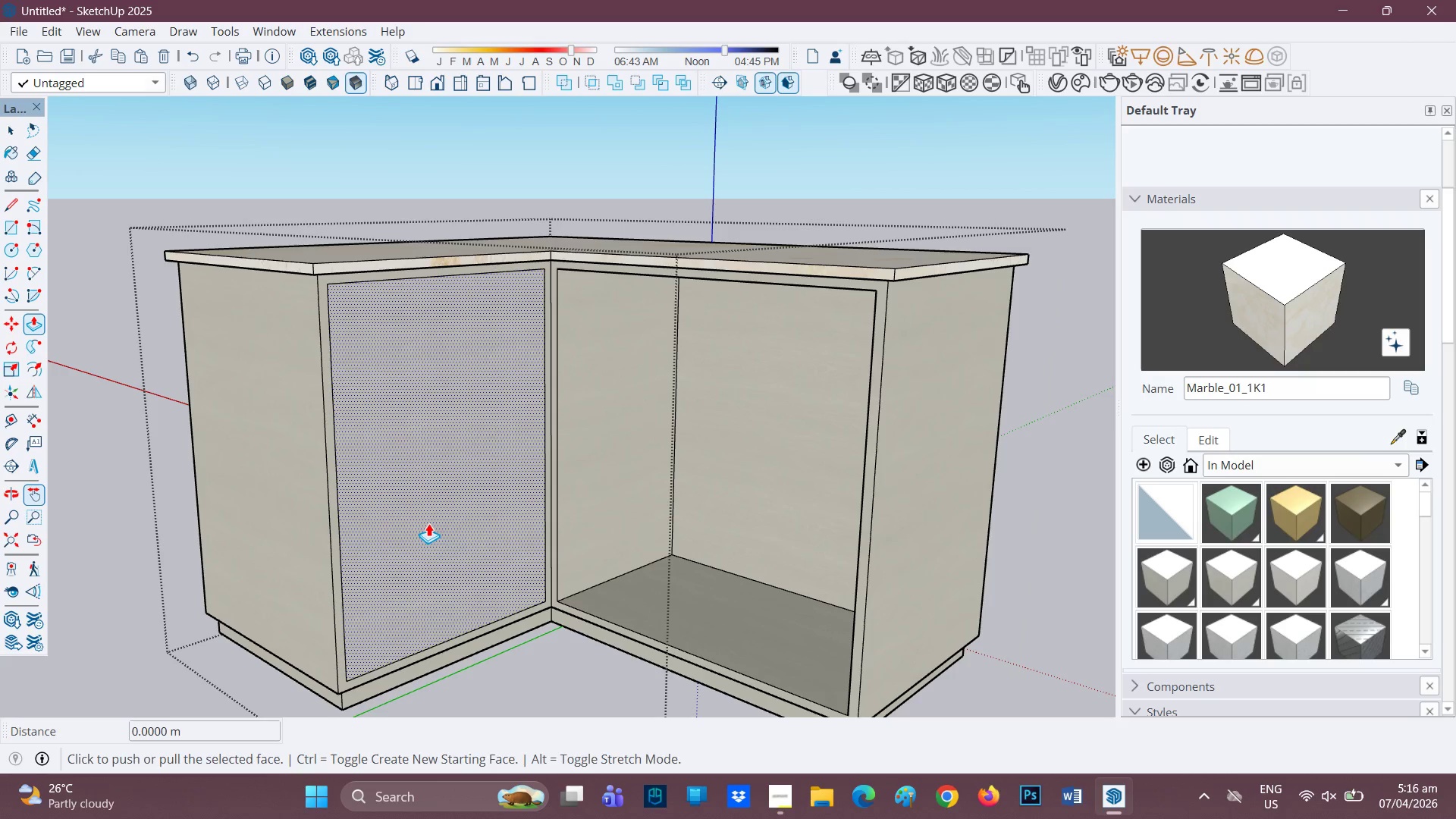 
left_click([428, 523])
 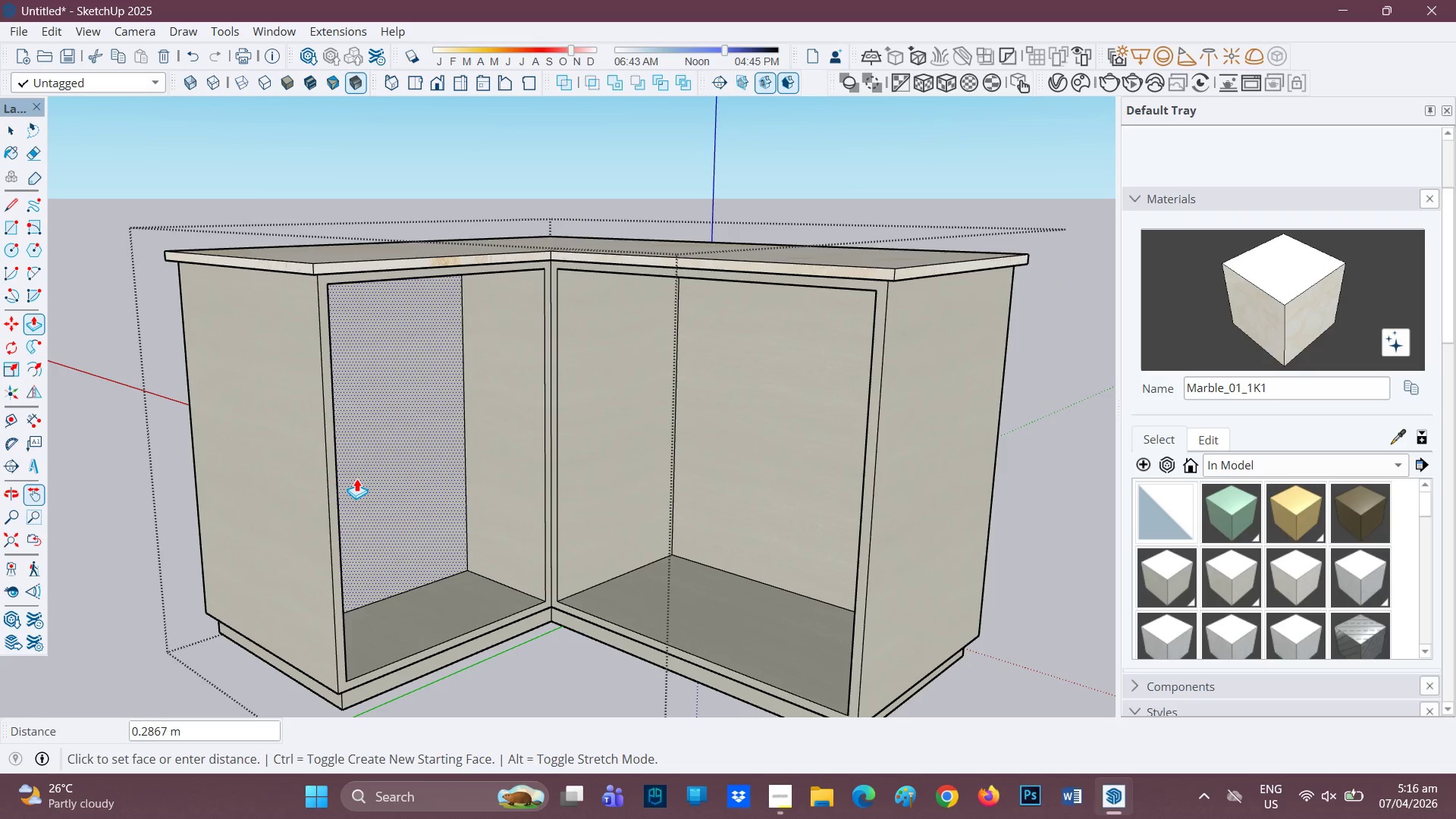 
wait(14.0)
 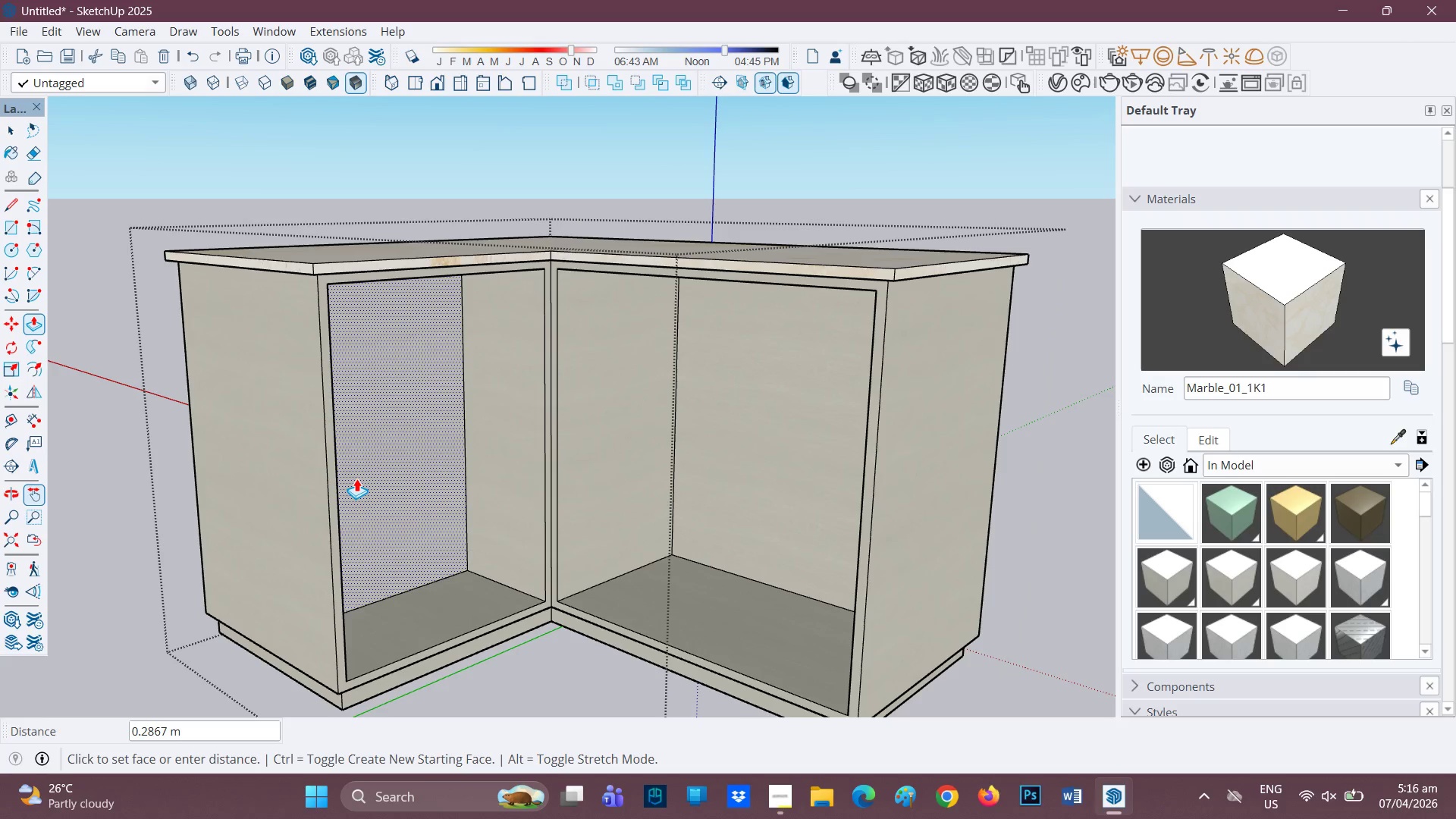 
key(Period)
 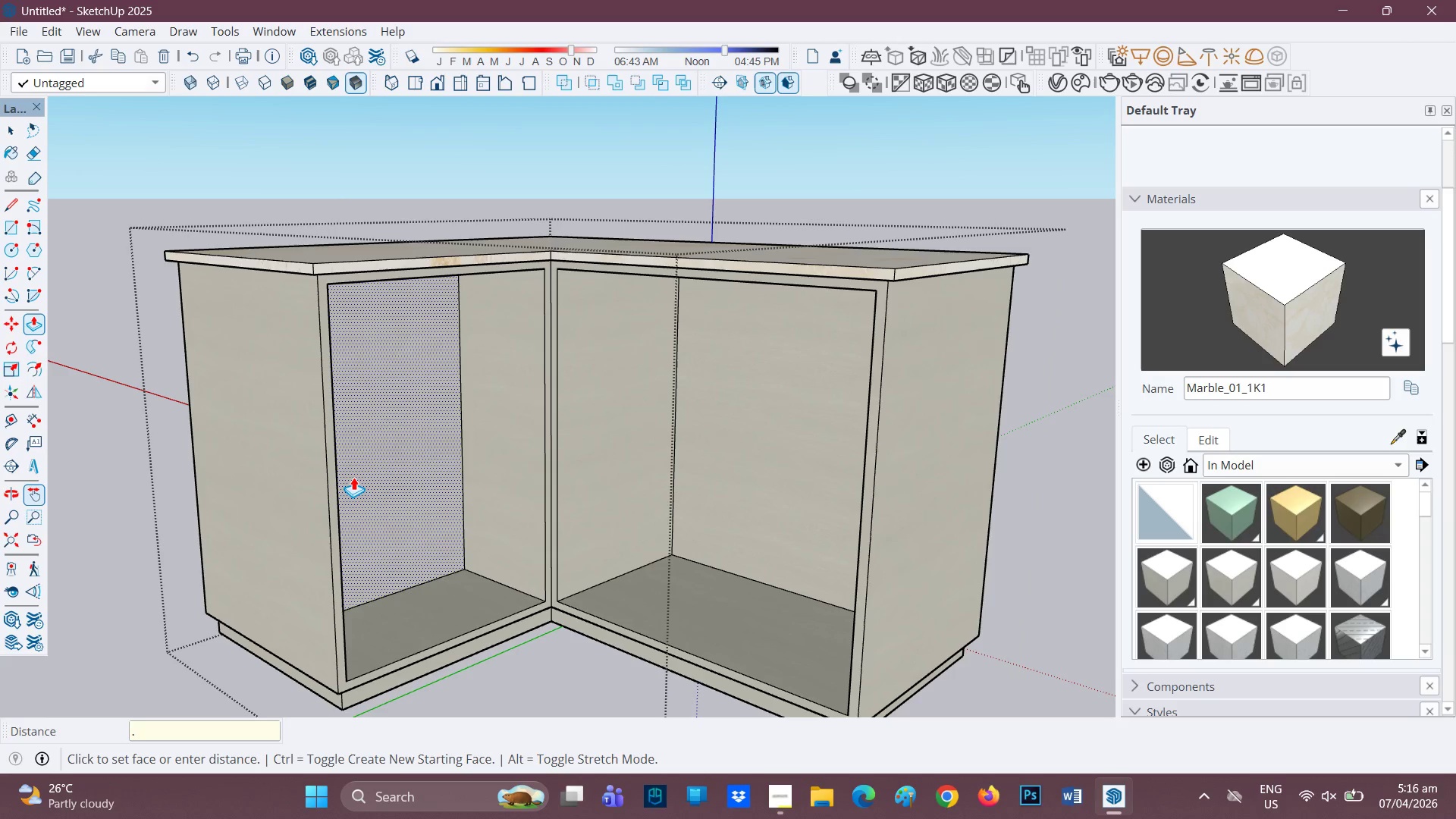 
key(2)
 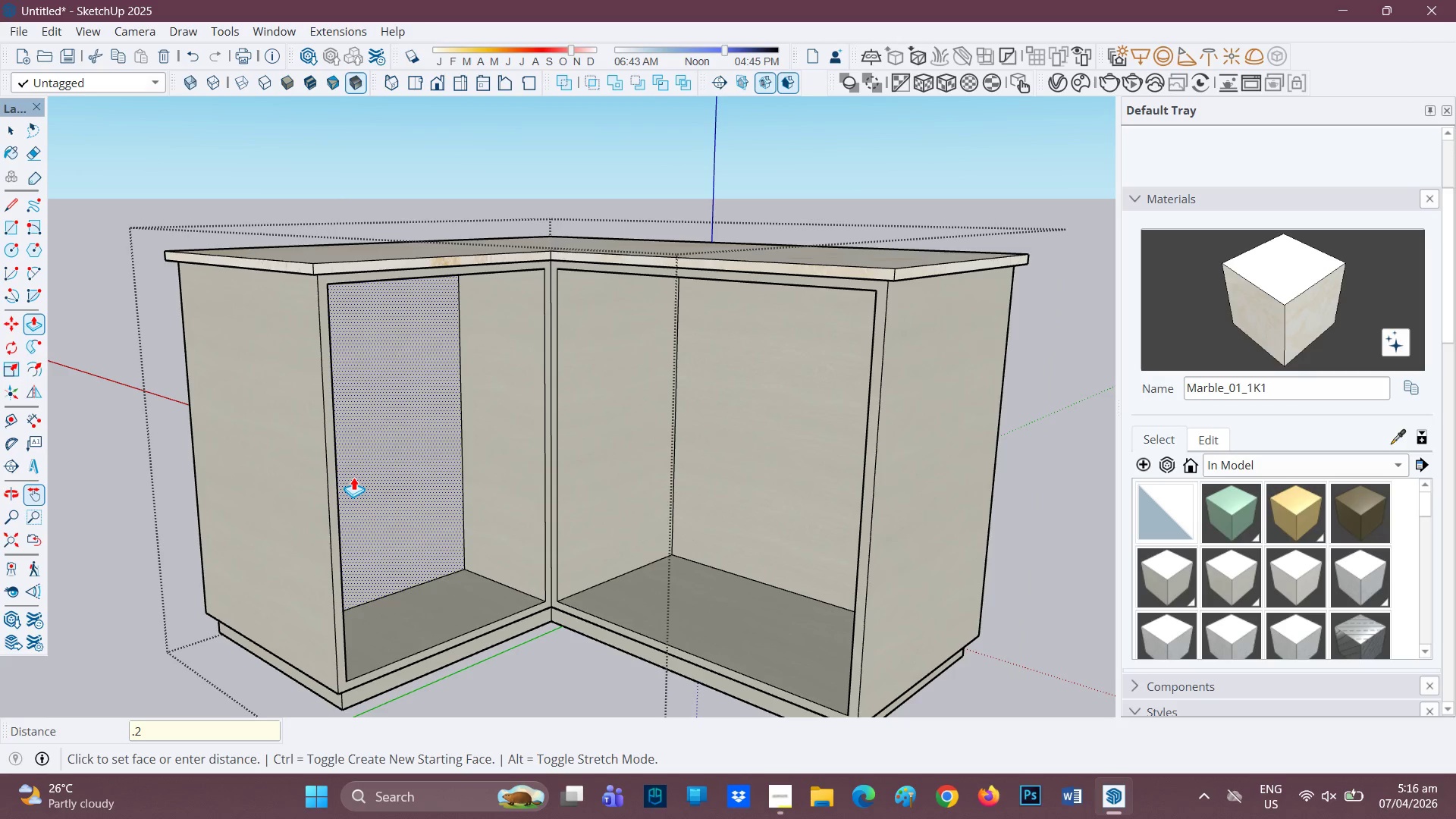 
key(Enter)
 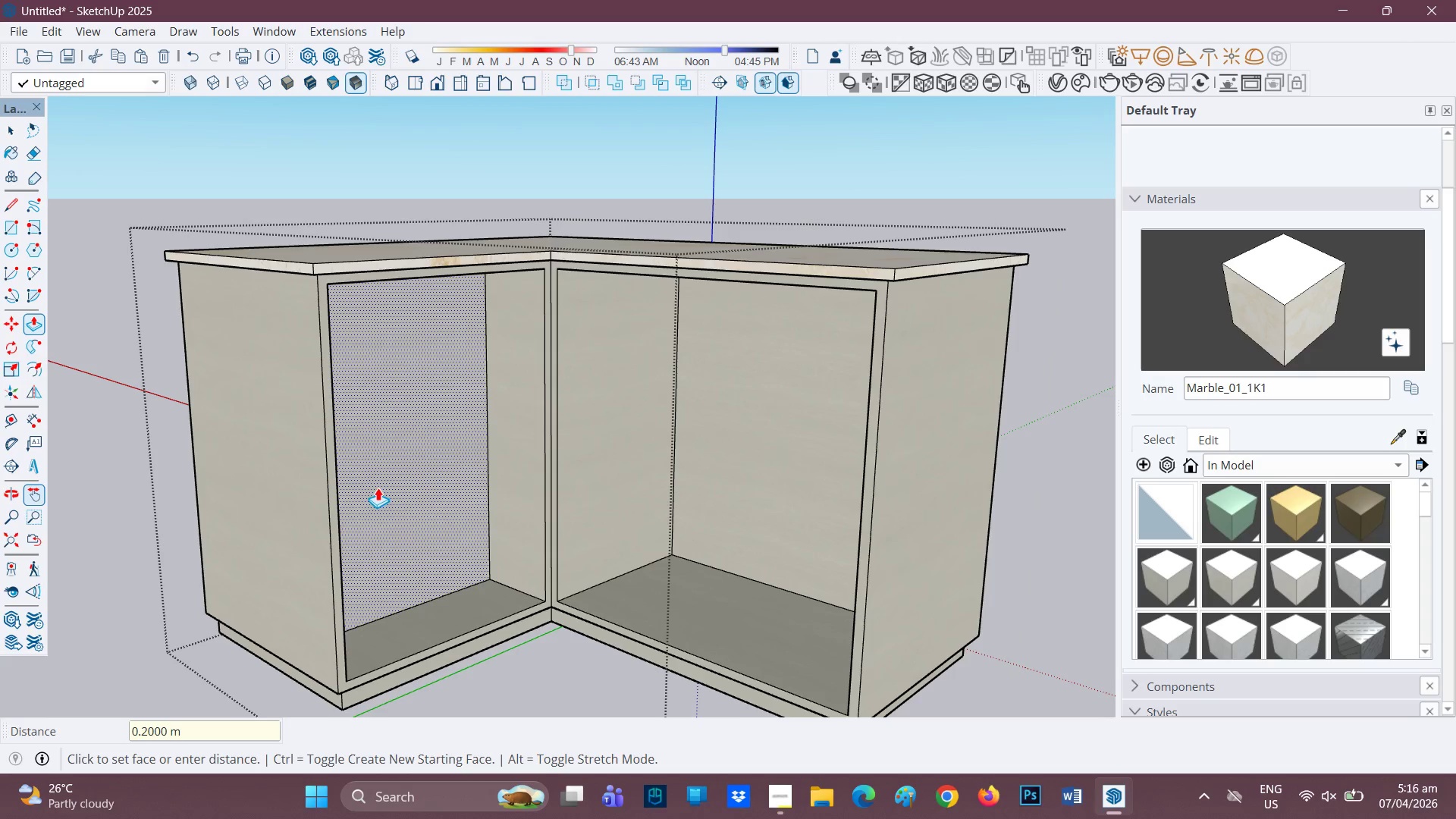 
left_click([378, 496])
 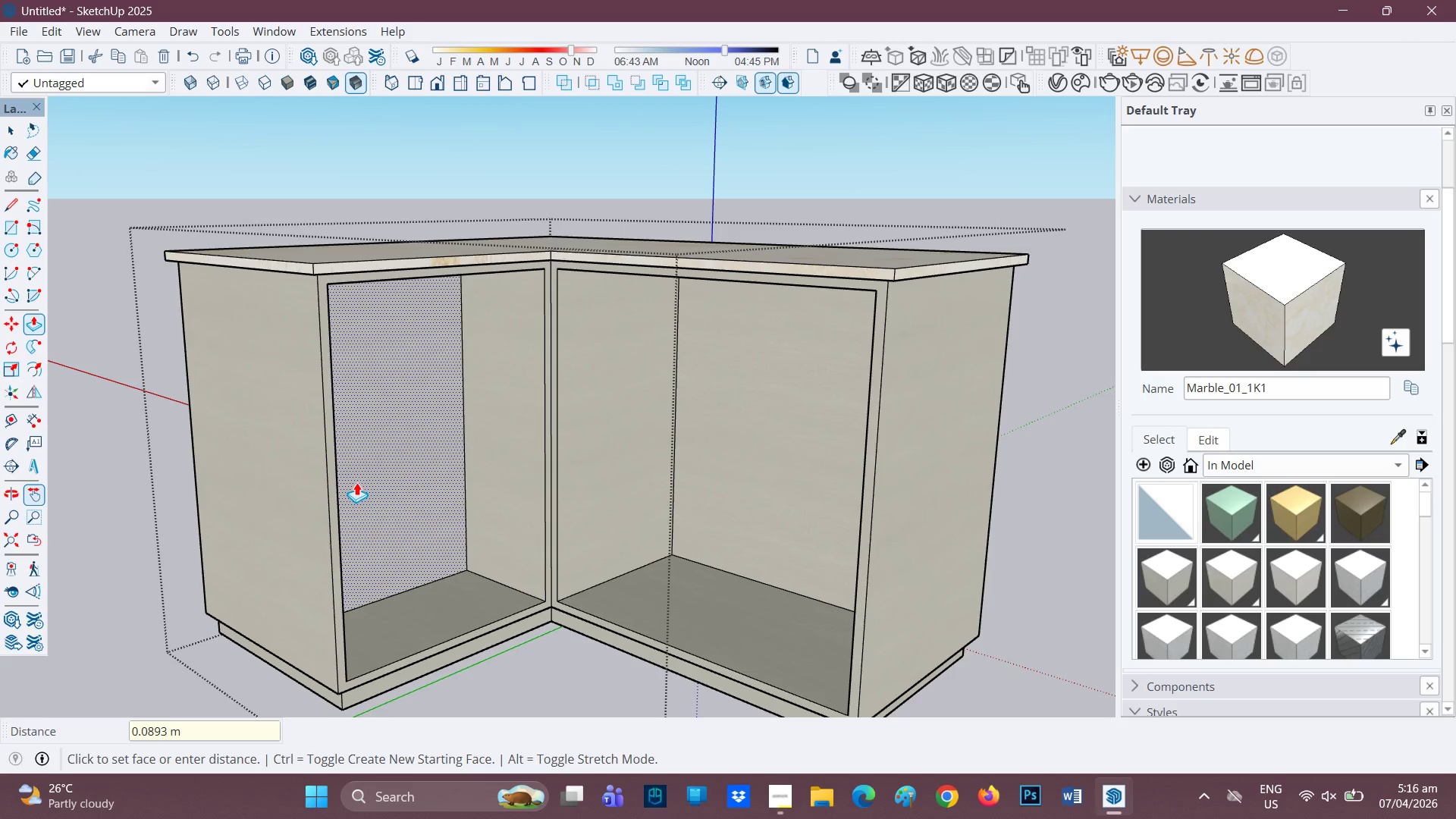 
key(Period)
 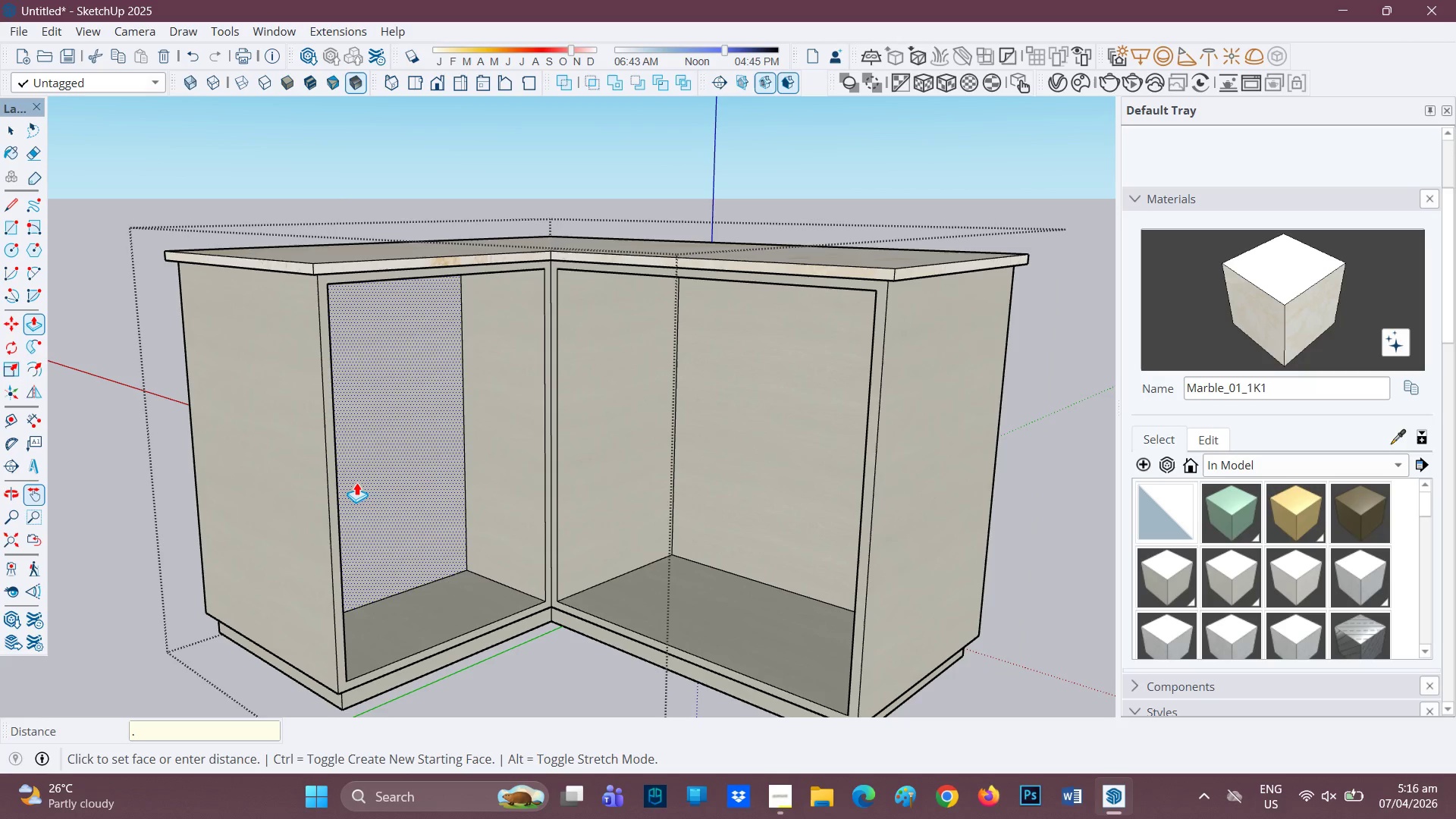 
key(2)
 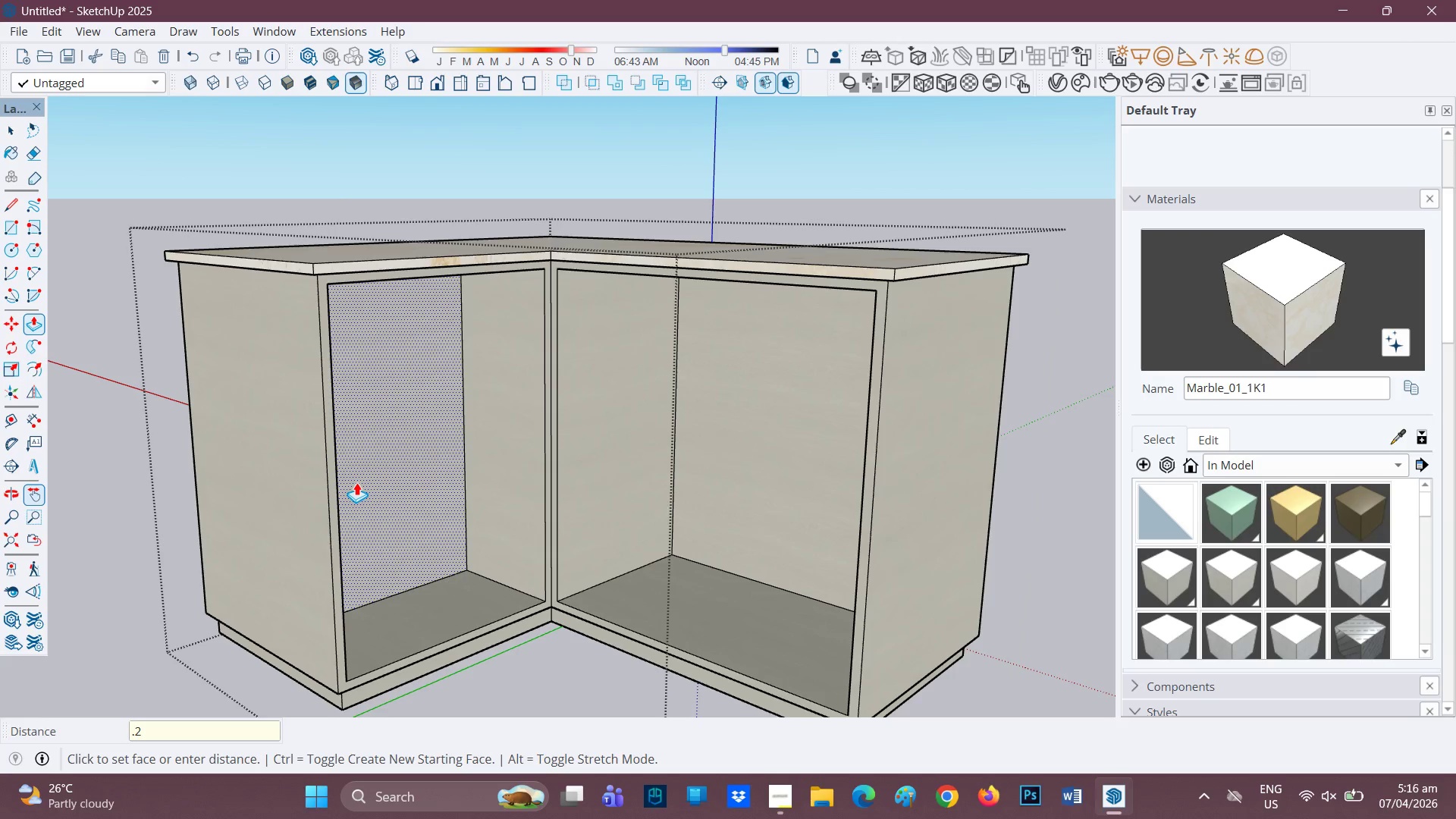 
key(Enter)
 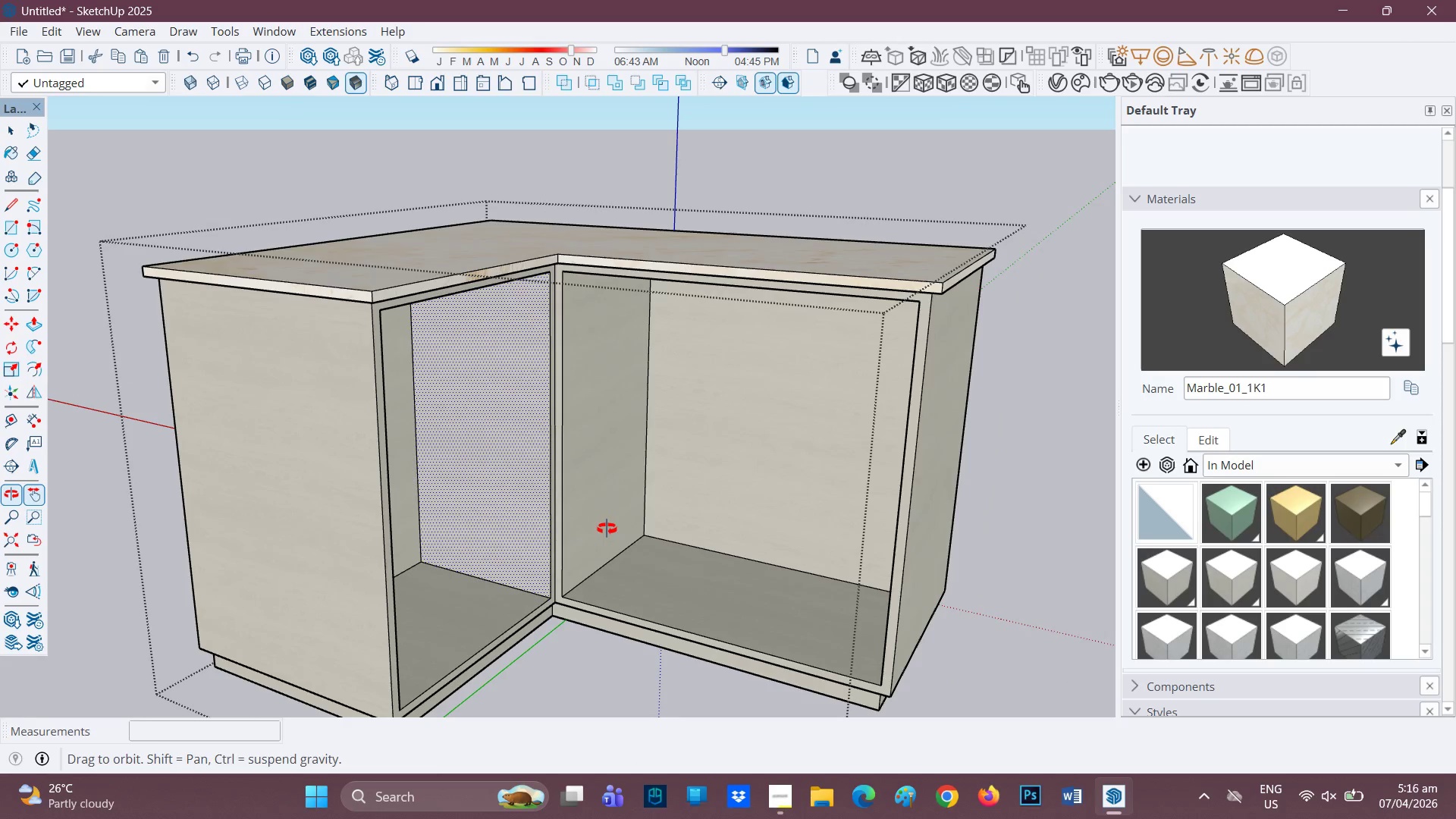 
scroll: coordinate [783, 504], scroll_direction: down, amount: 1.0
 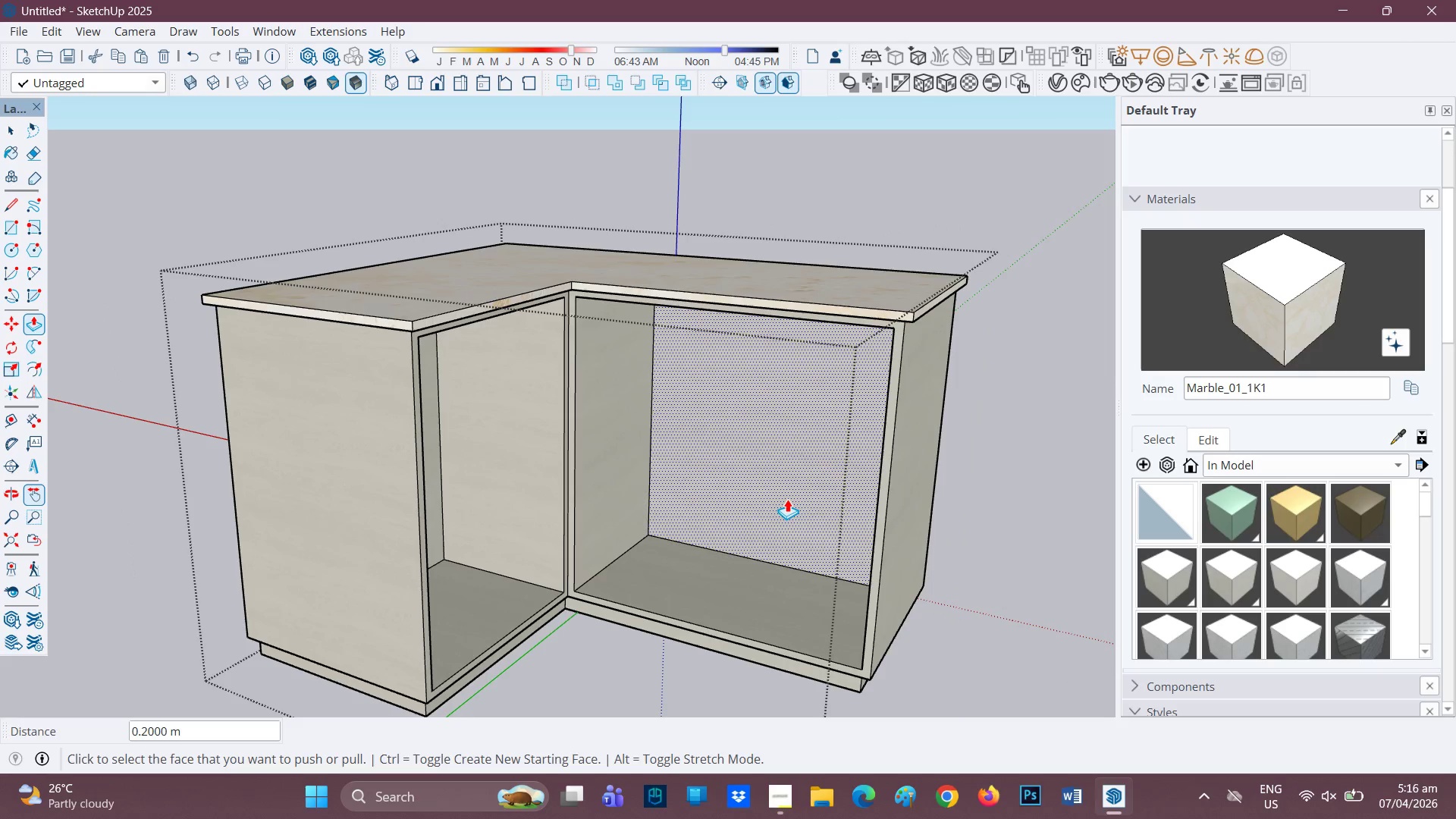 
scroll: coordinate [408, 349], scroll_direction: up, amount: 4.0
 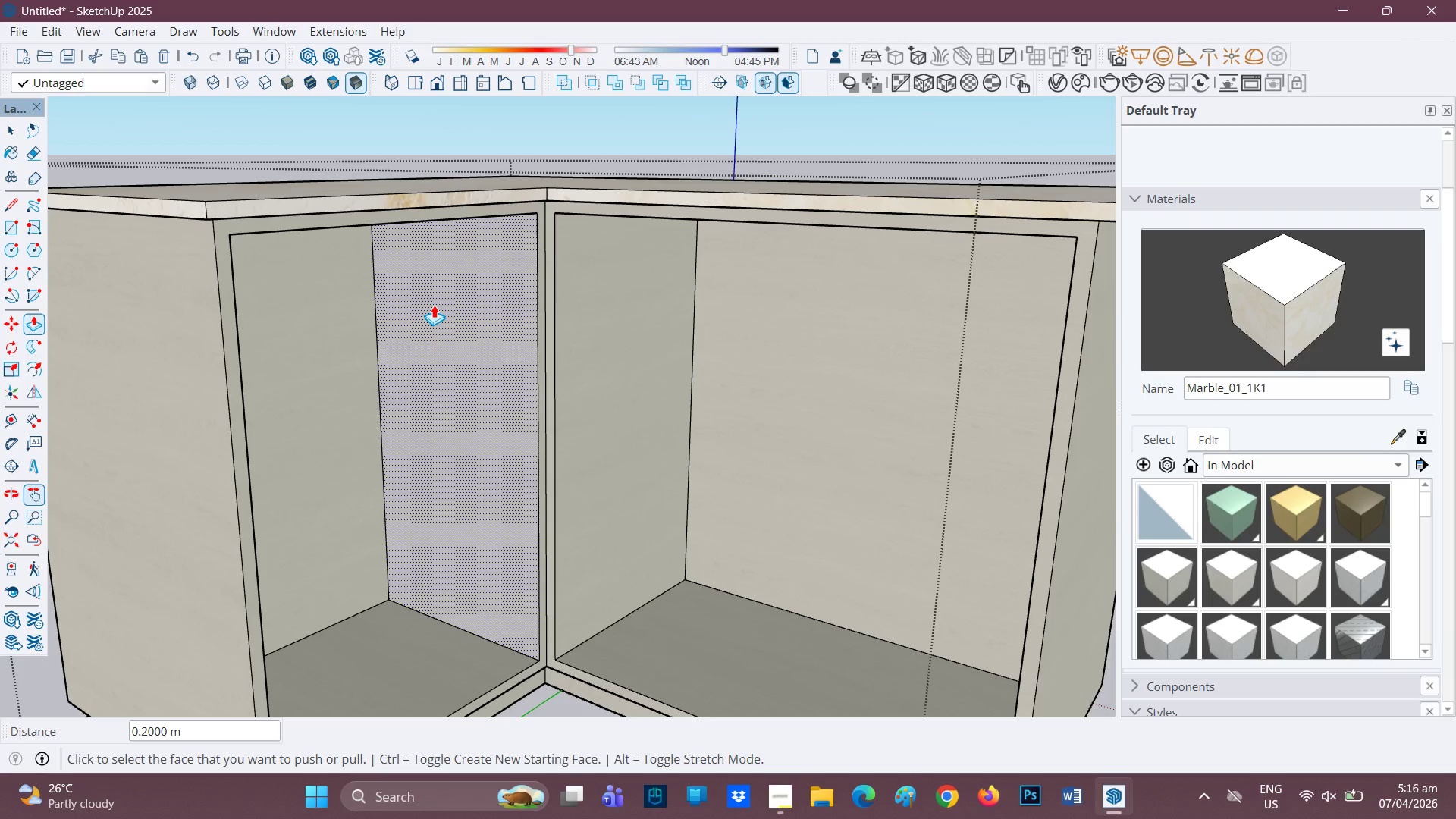 
key(F)
 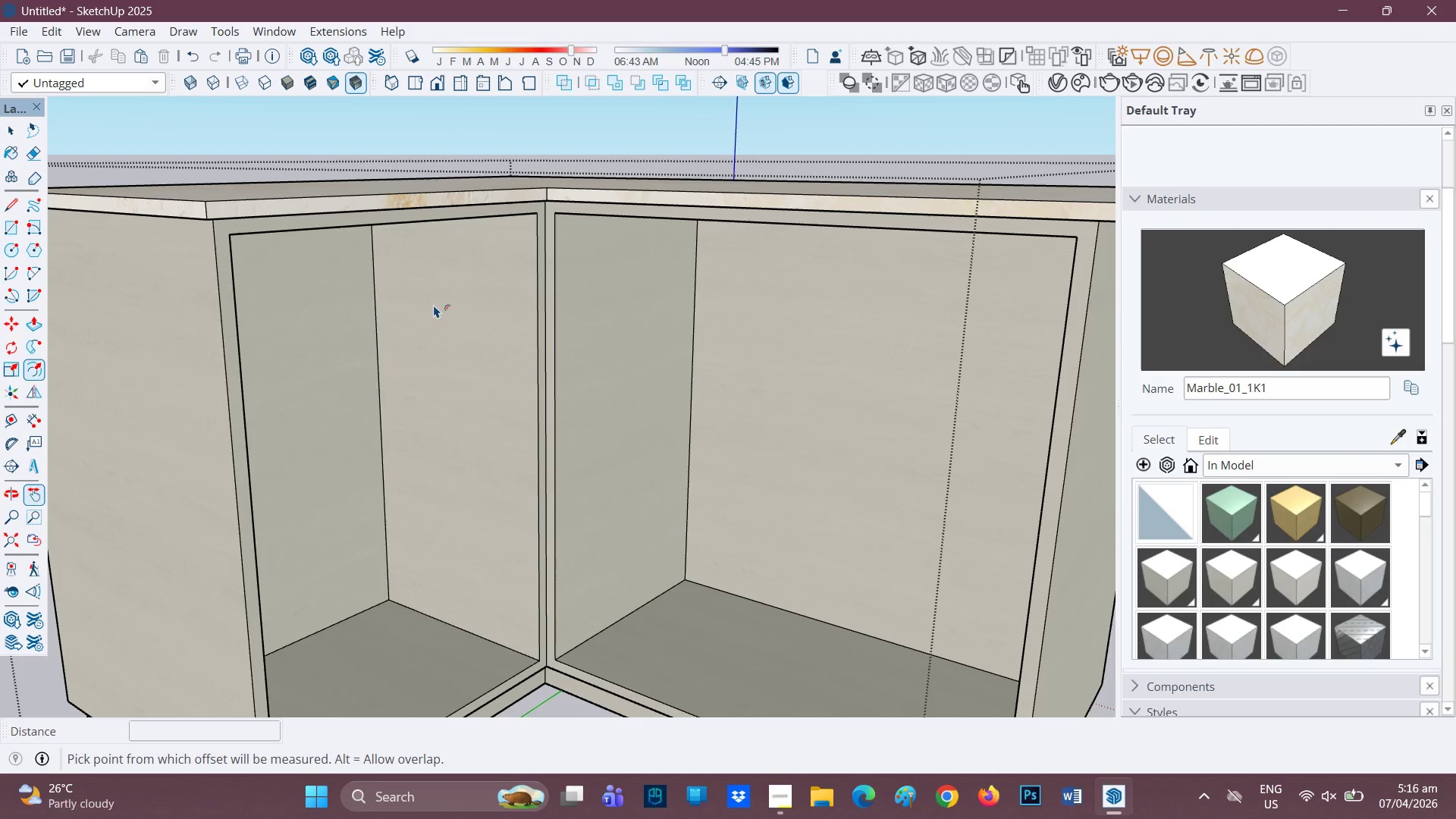 
left_click([434, 305])
 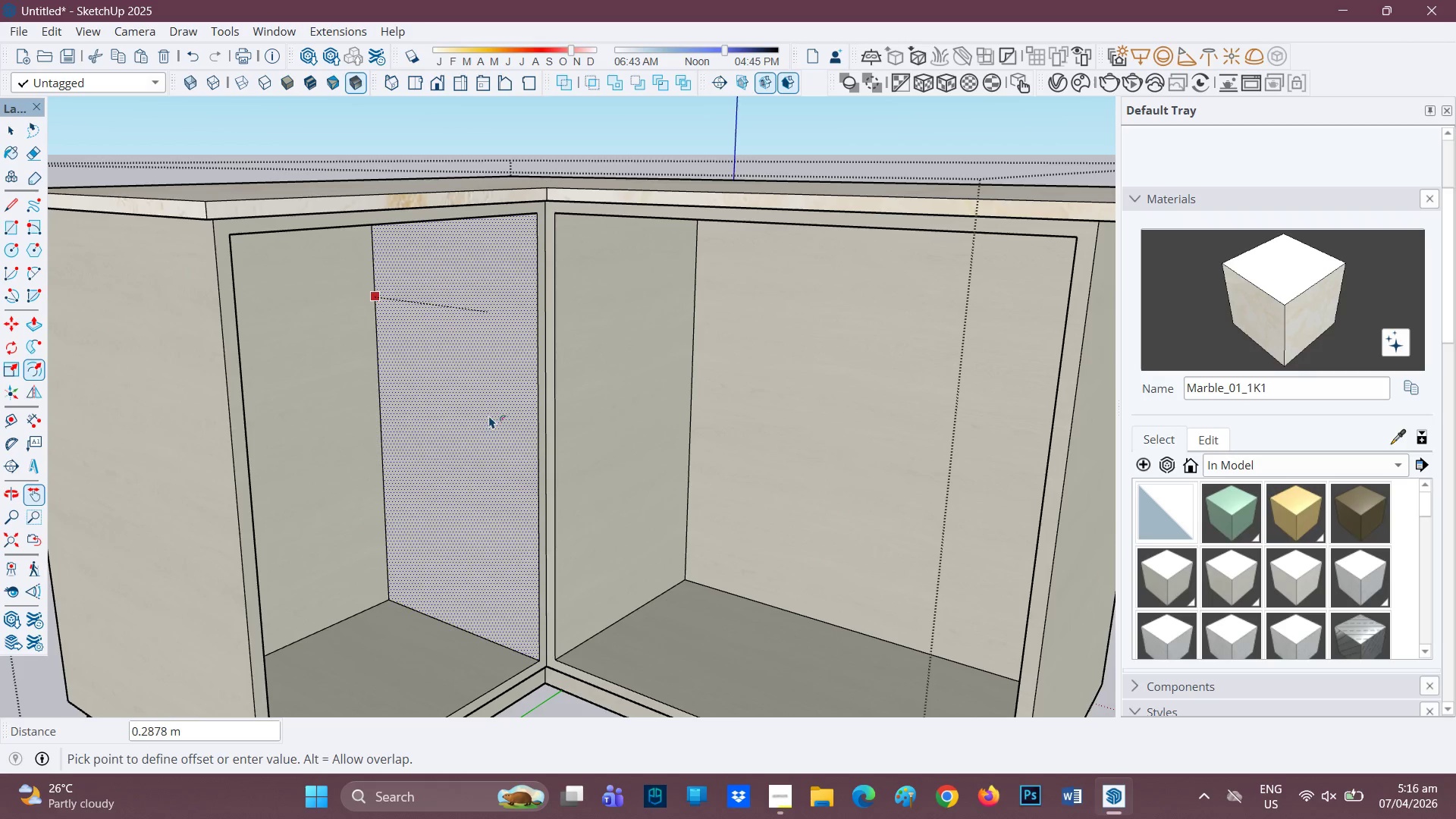 
key(Space)
 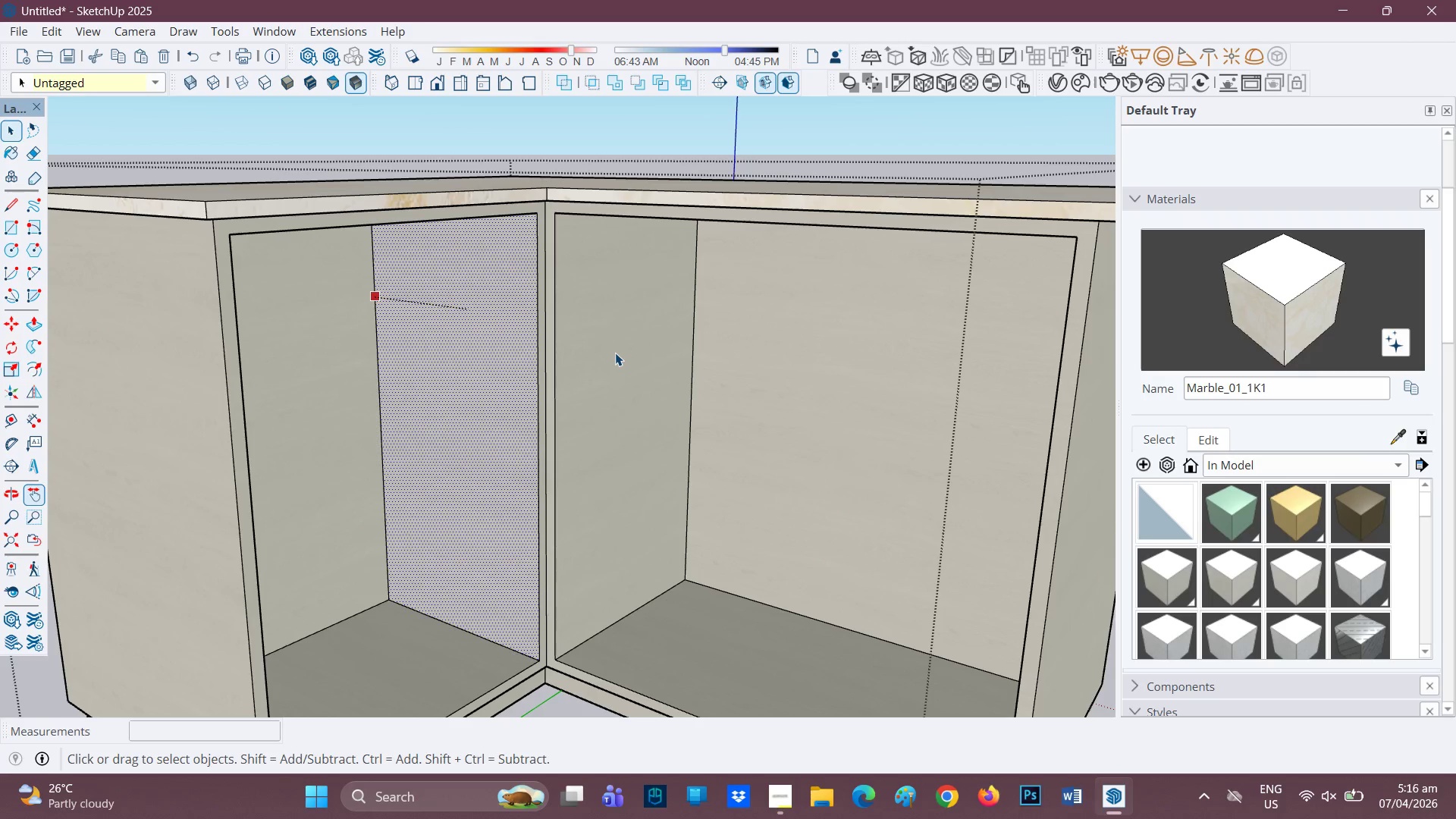 
key(Space)
 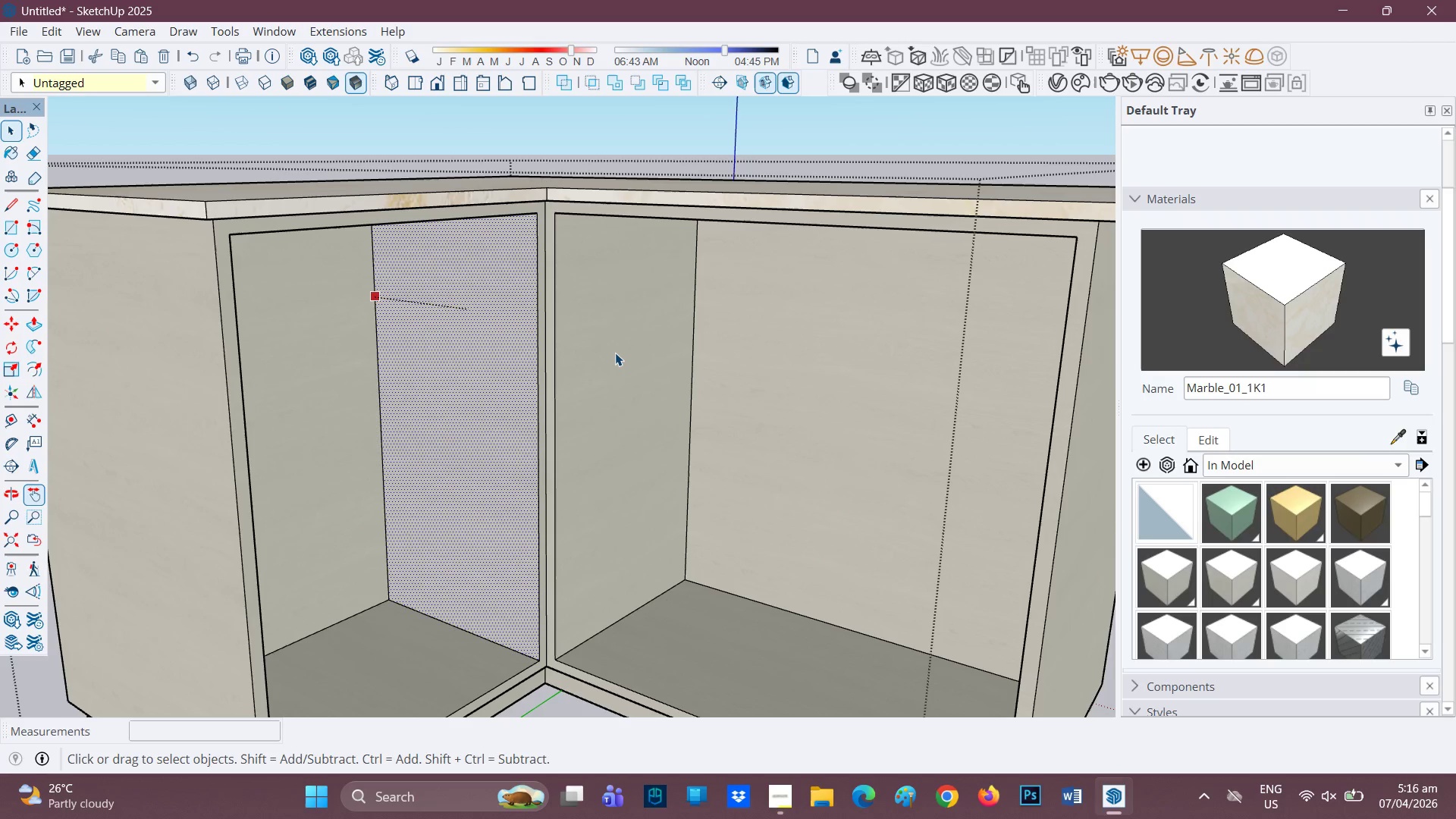 
left_click([615, 353])
 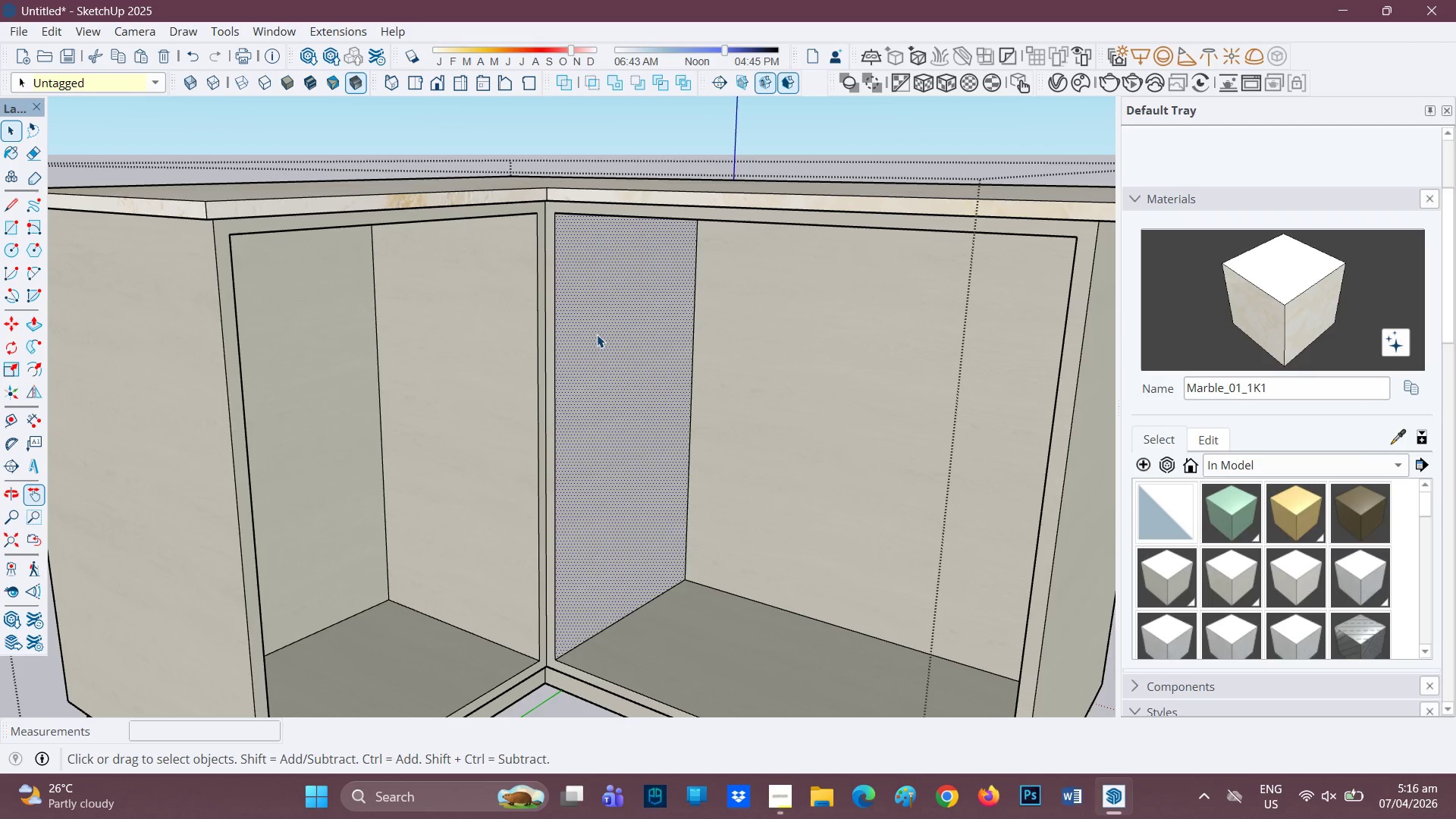 
key(F)
 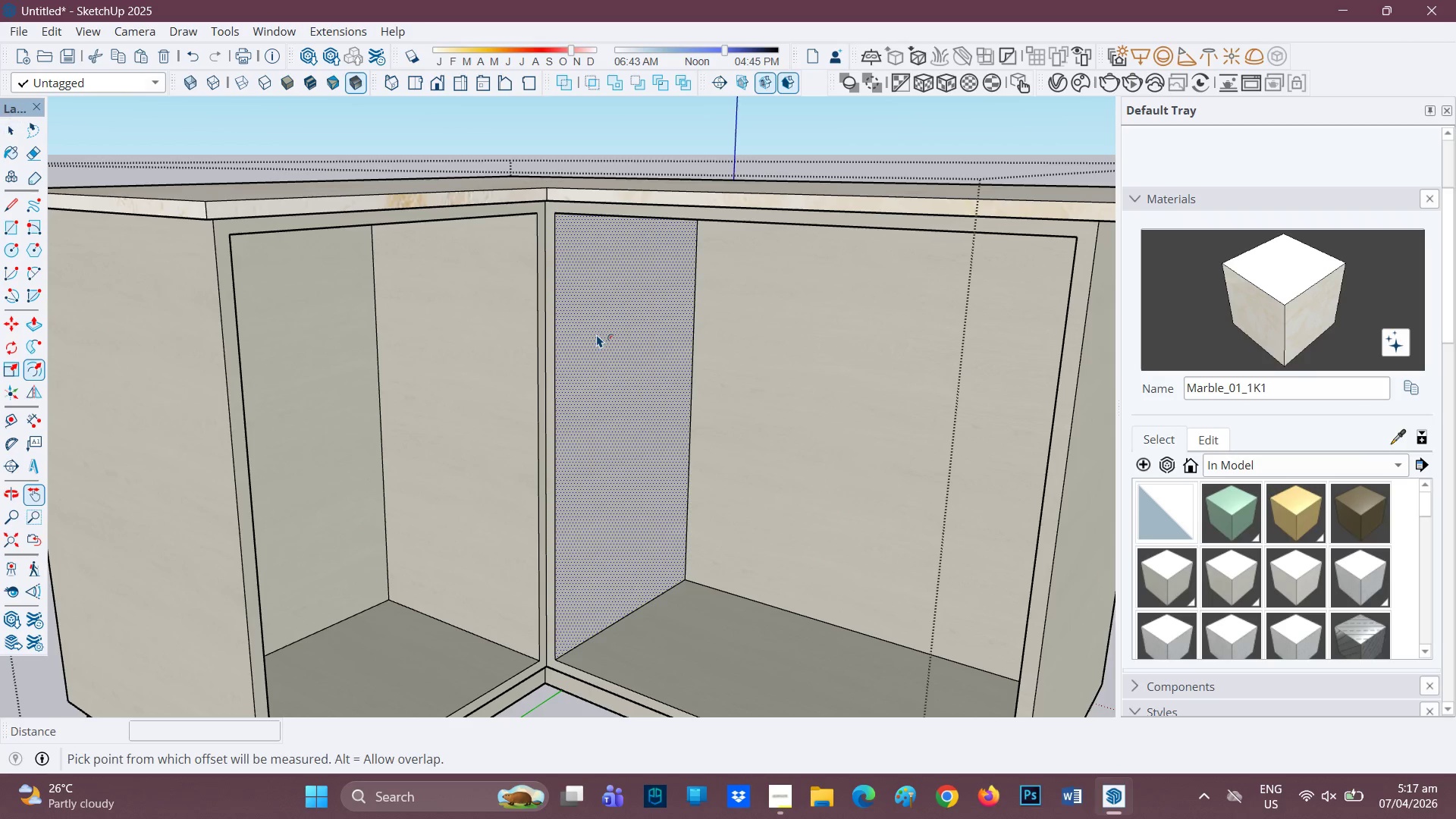 
left_click([597, 334])
 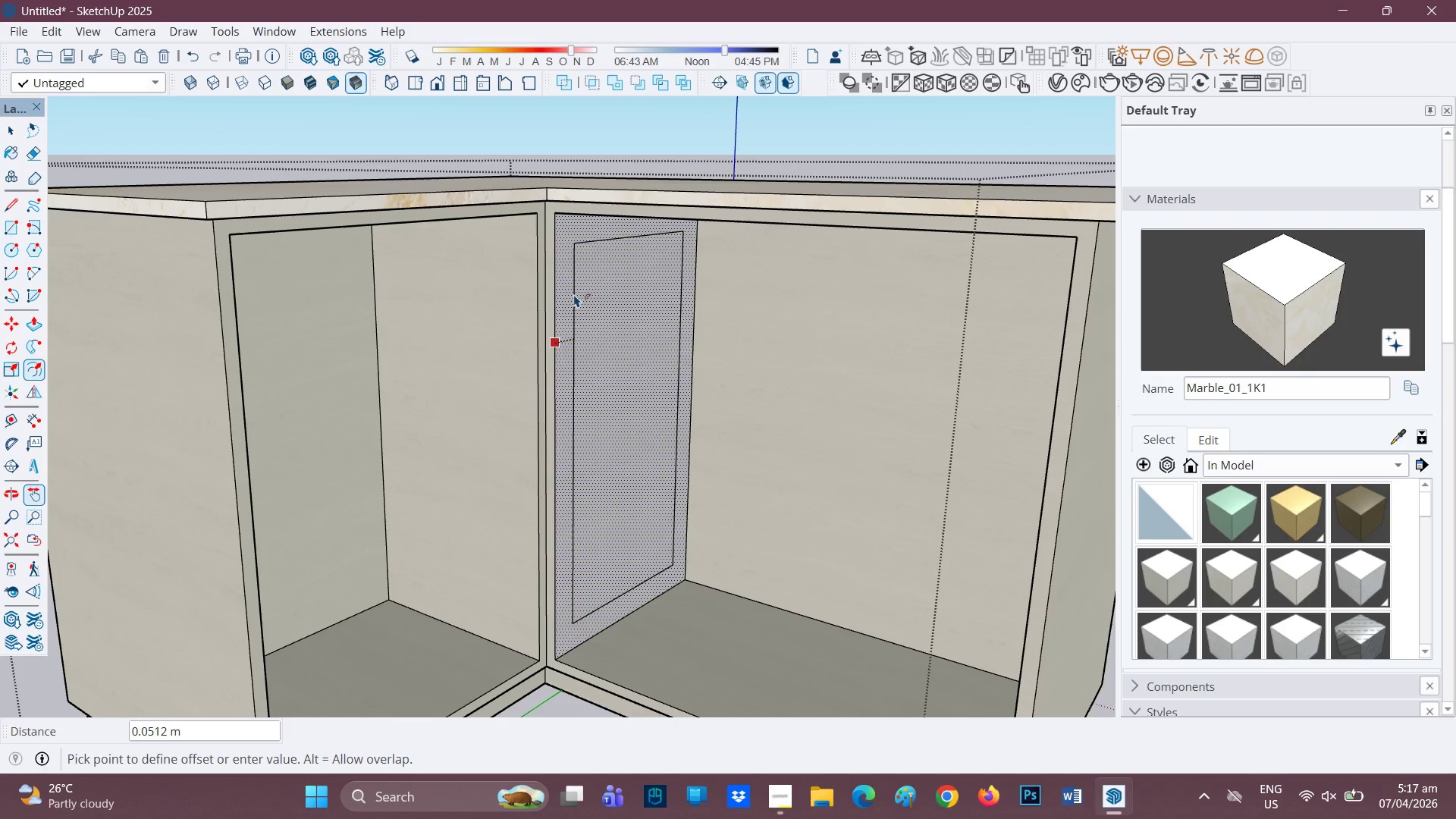 
wait(5.92)
 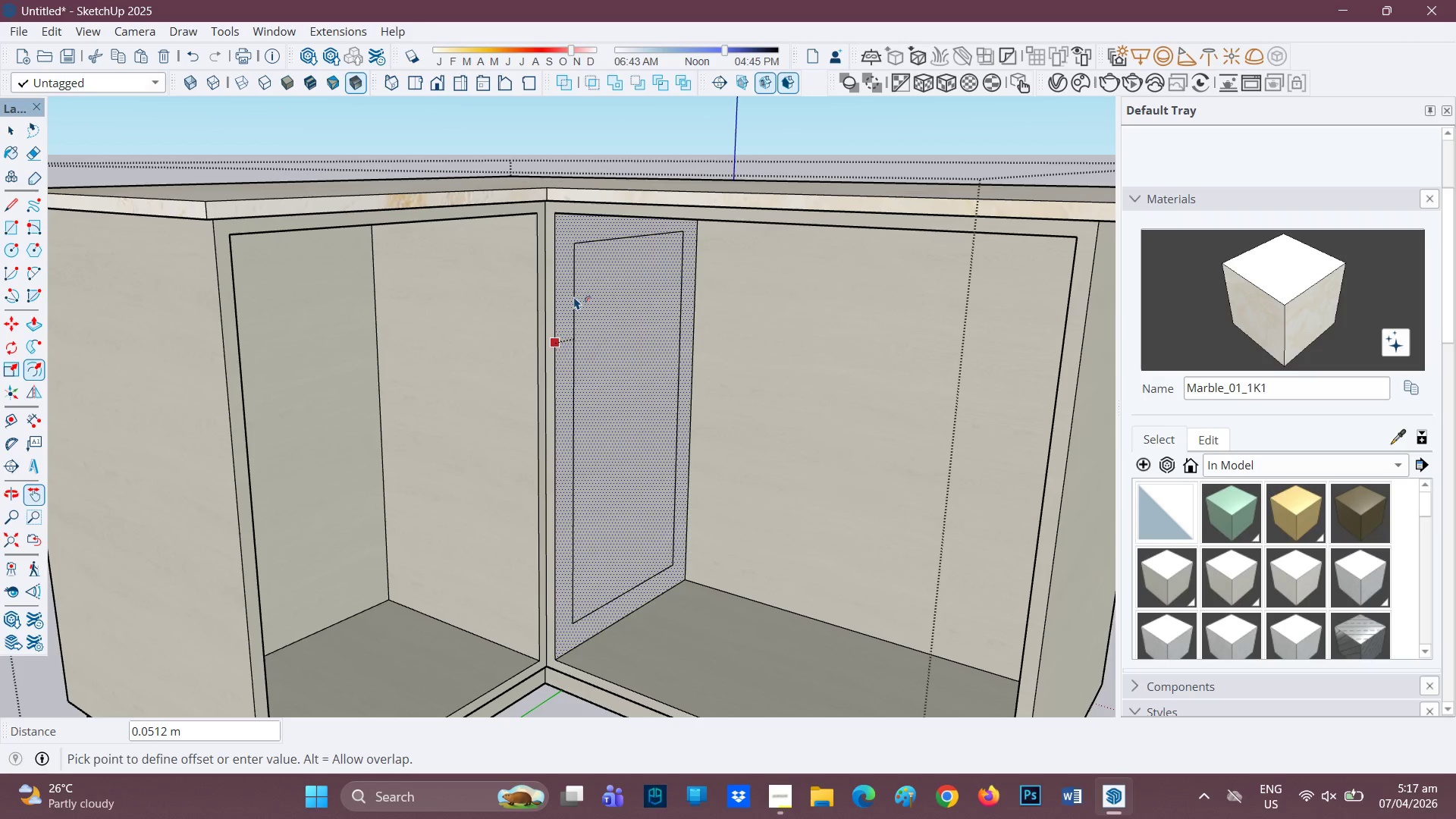 
type(.02)
 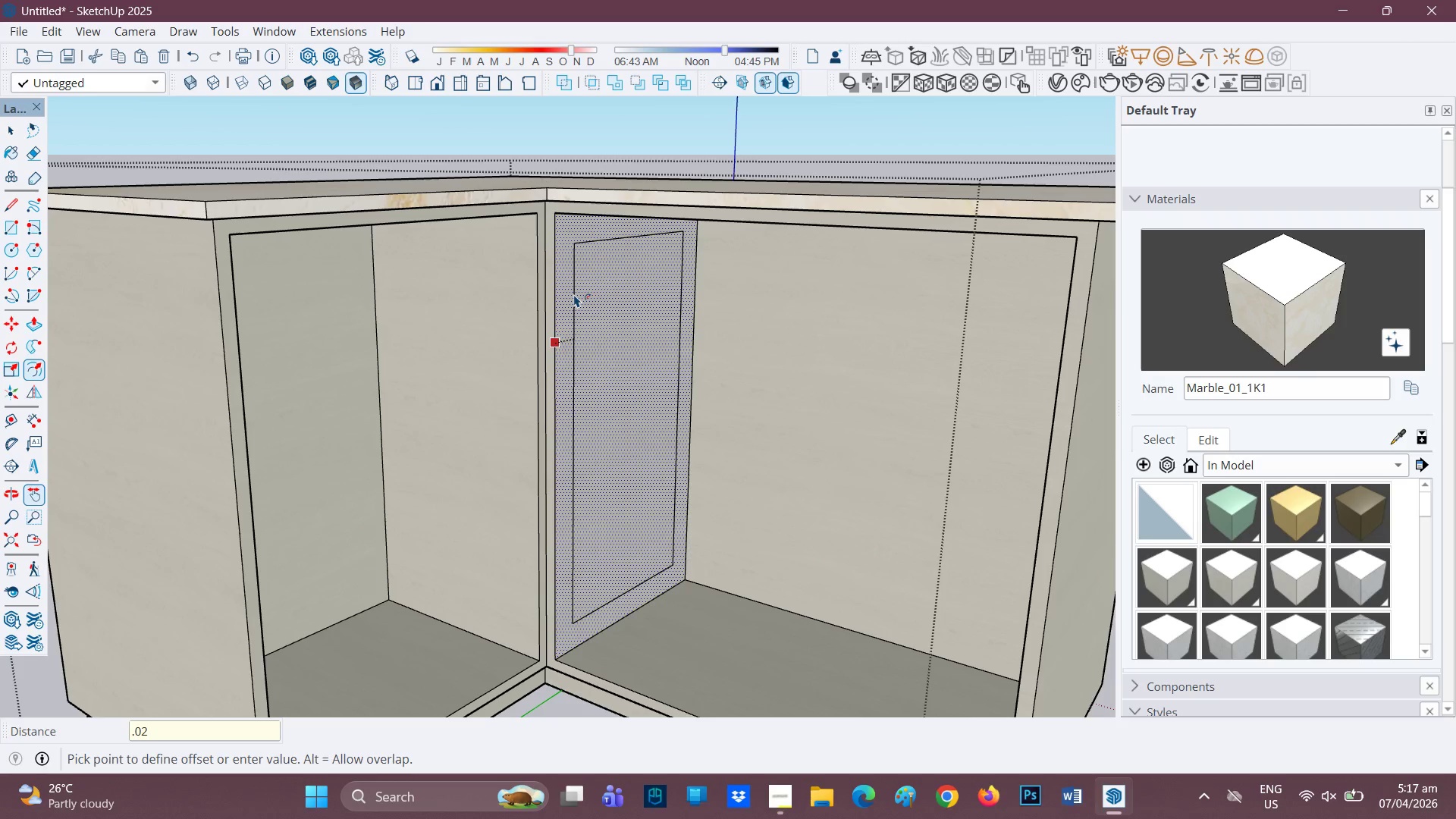 
key(Enter)
 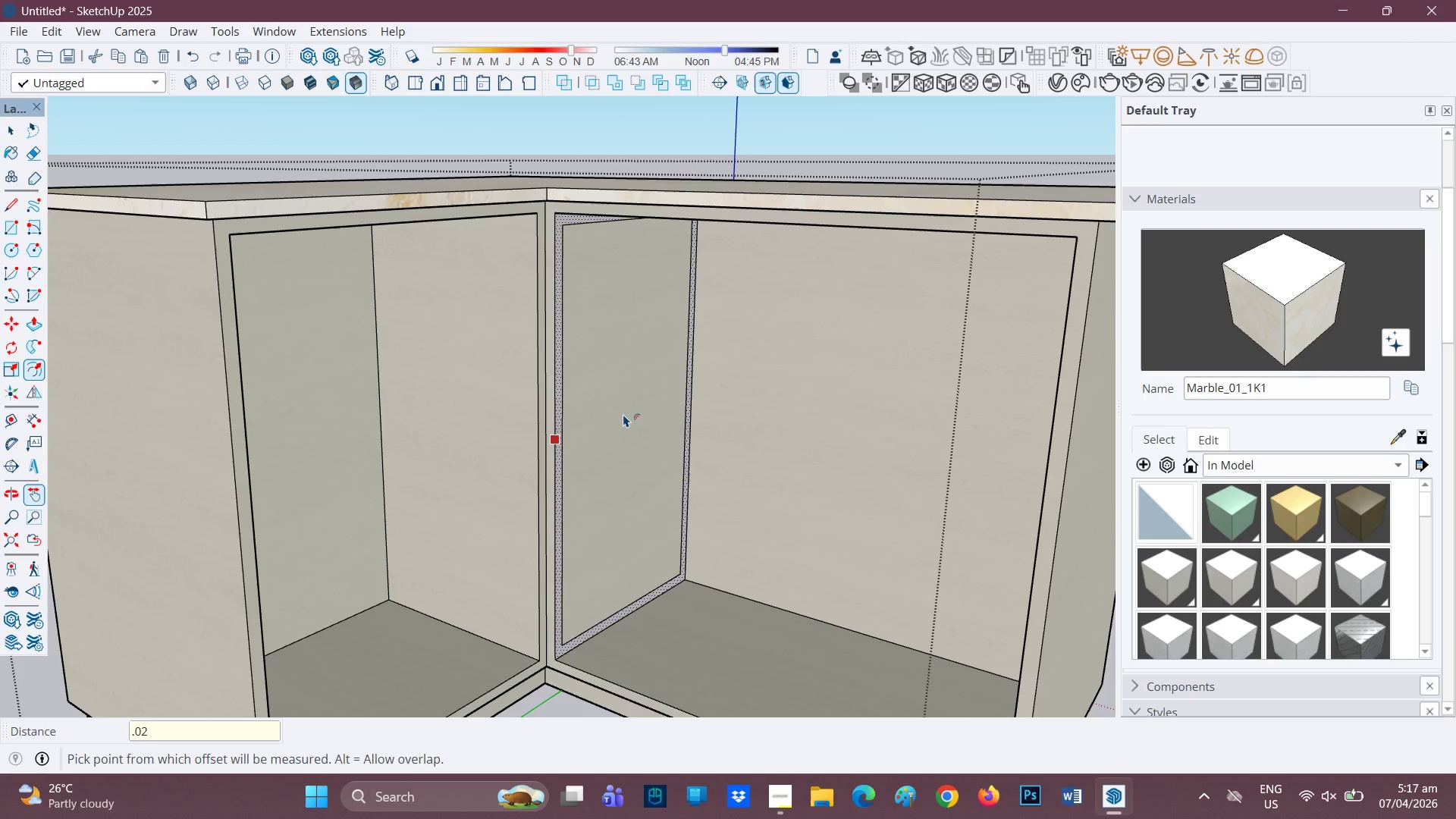 
scroll: coordinate [629, 409], scroll_direction: up, amount: 1.0
 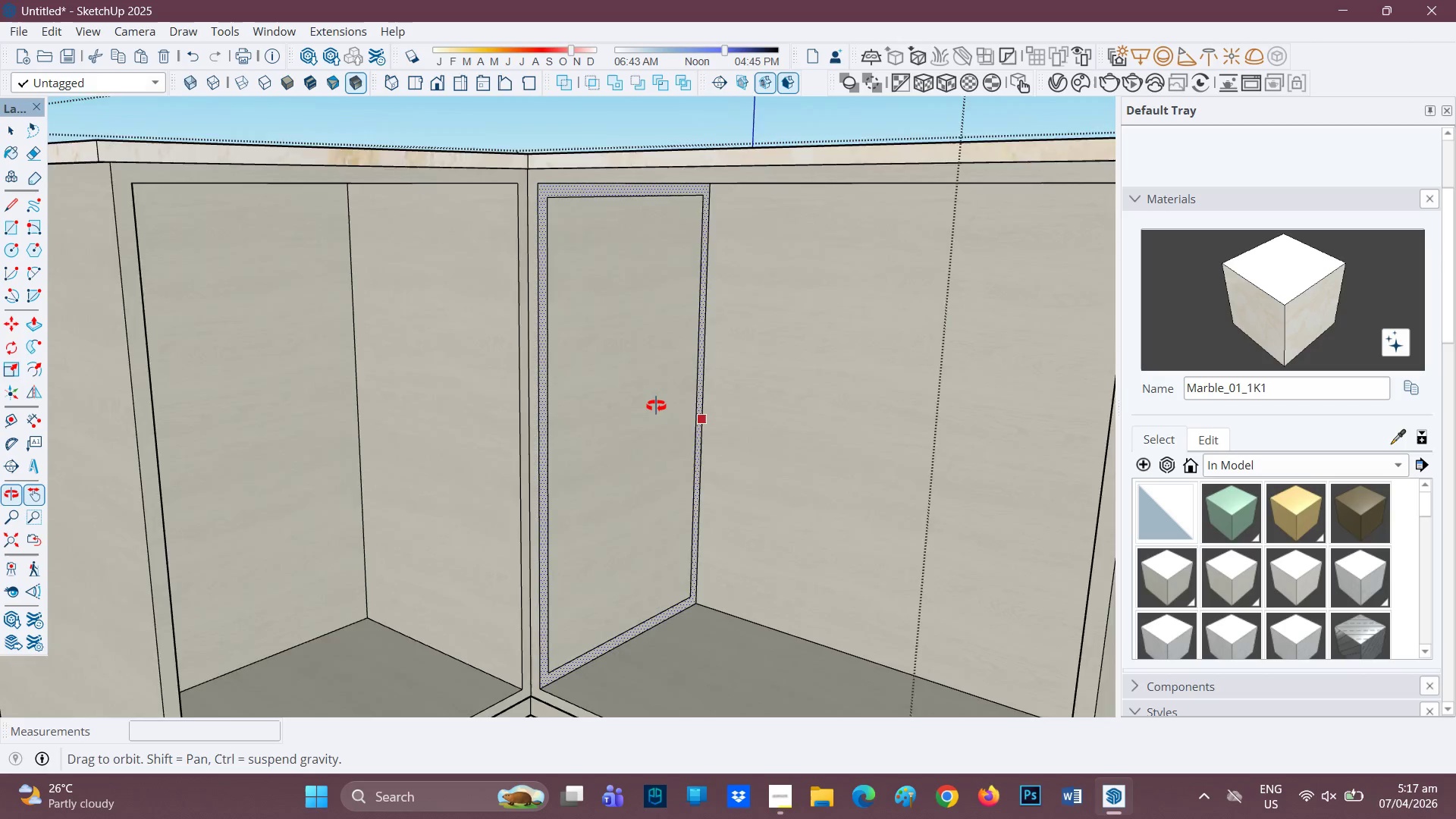 
key(P)
 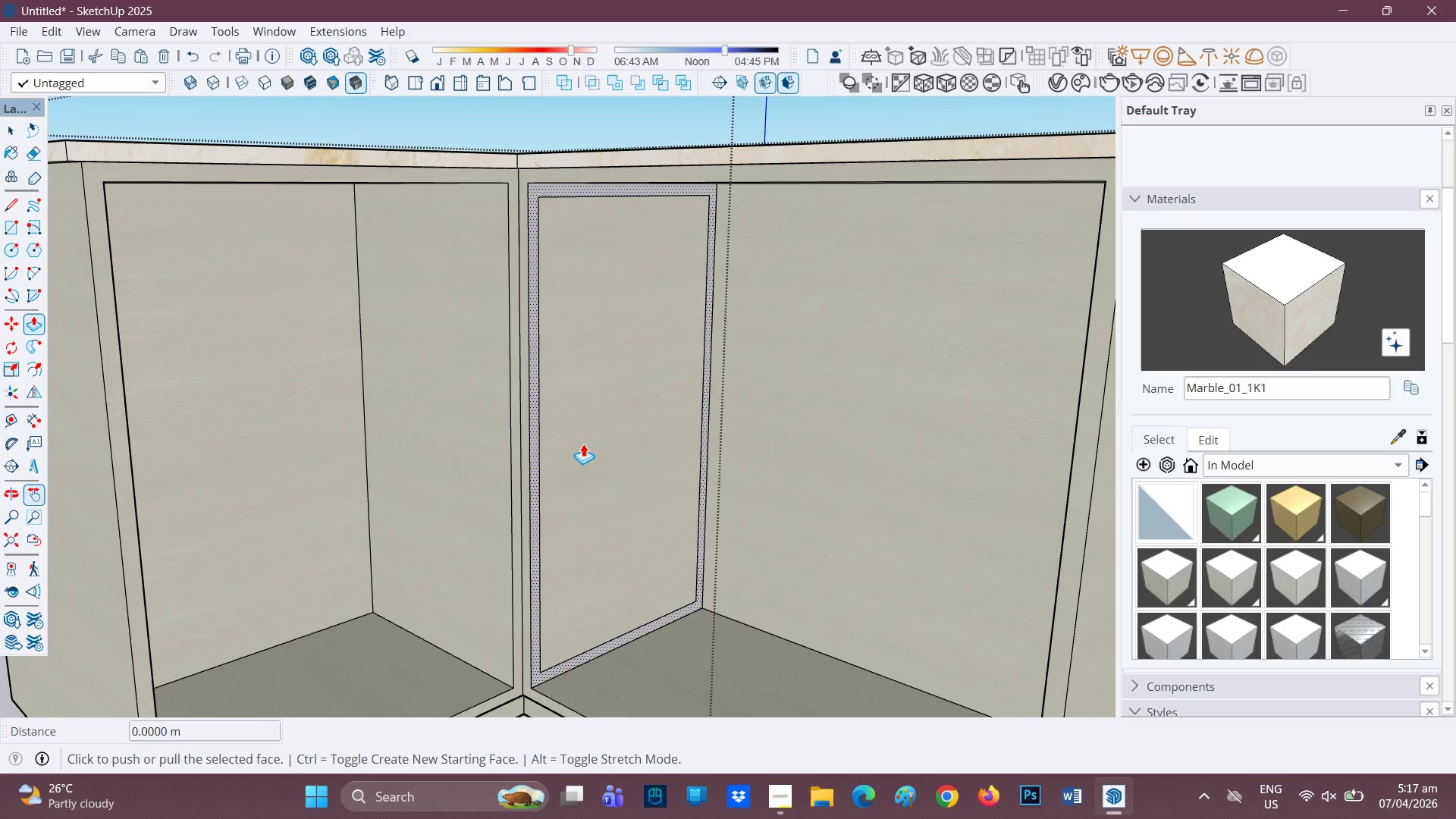 
wait(7.45)
 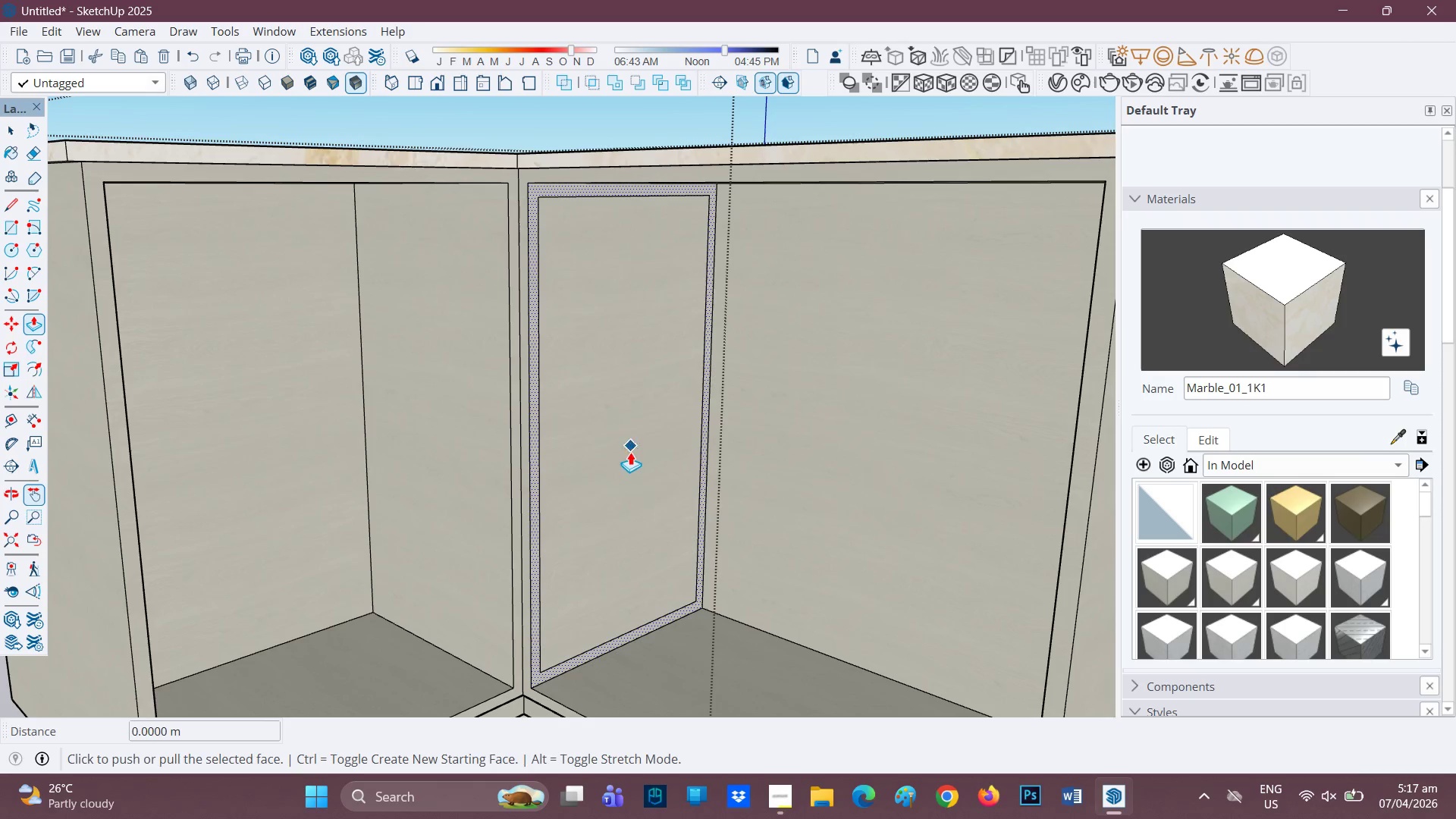 
key(P)
 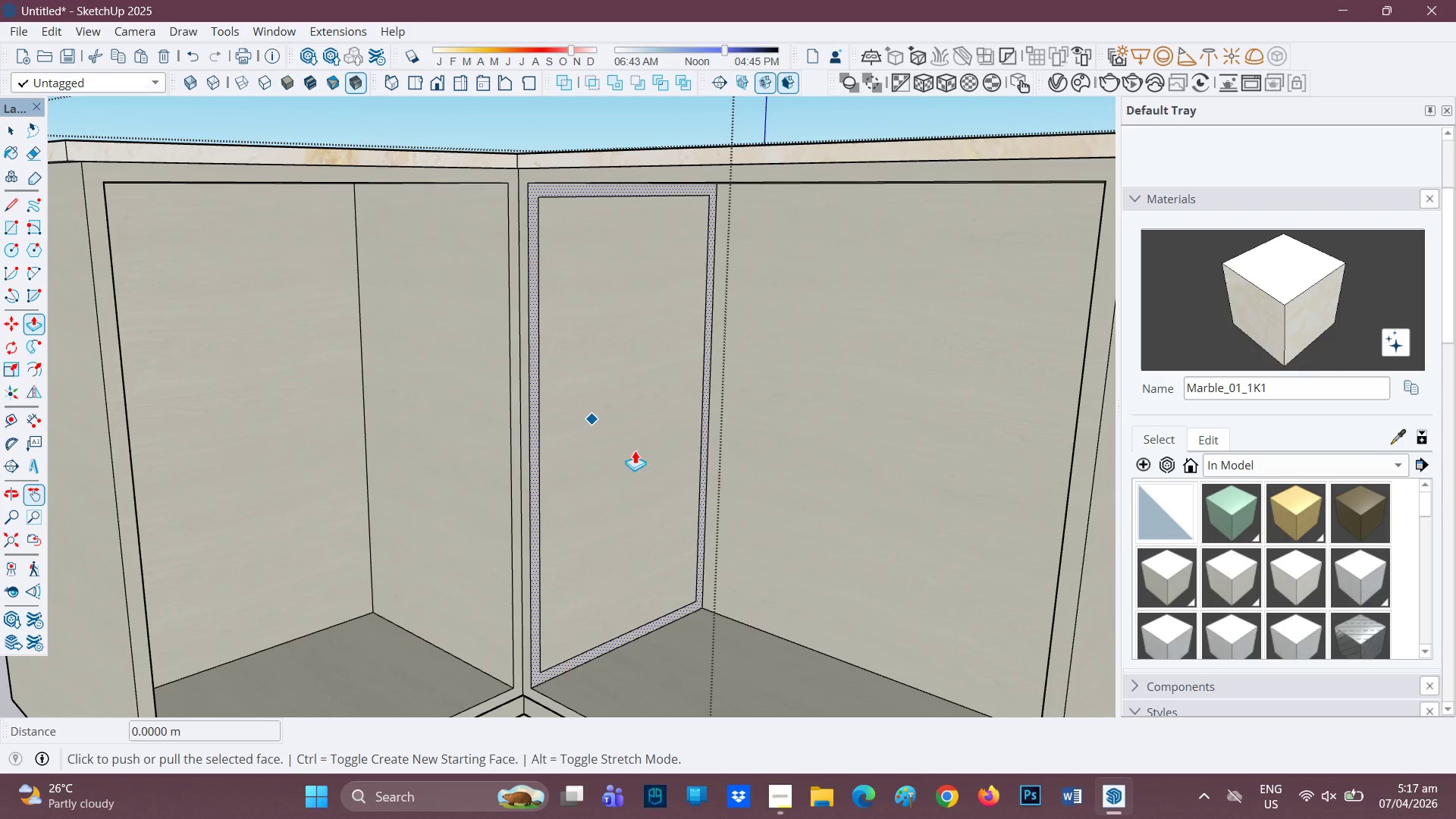 
key(Space)
 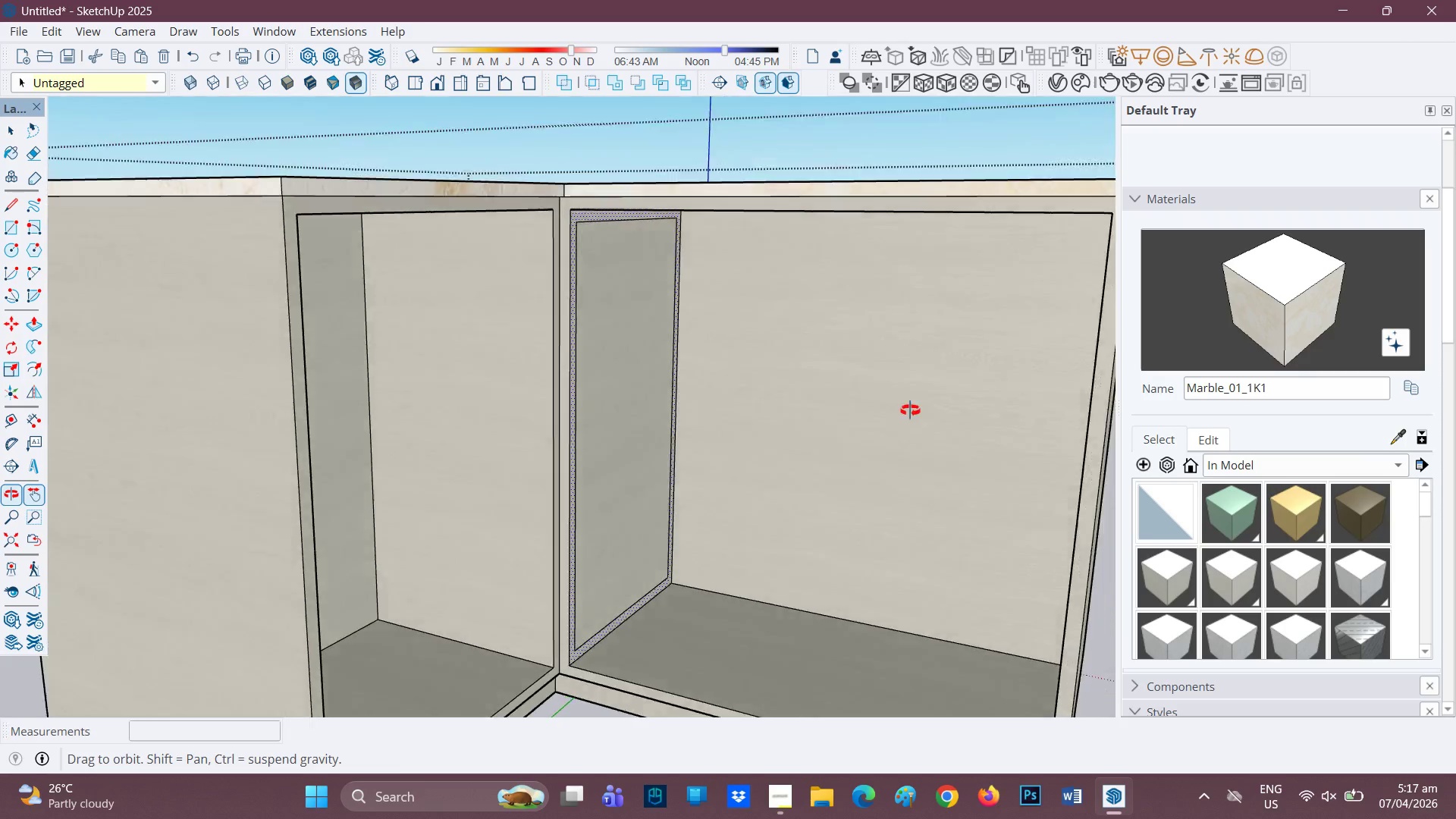 
scroll: coordinate [641, 447], scroll_direction: none, amount: 0.0
 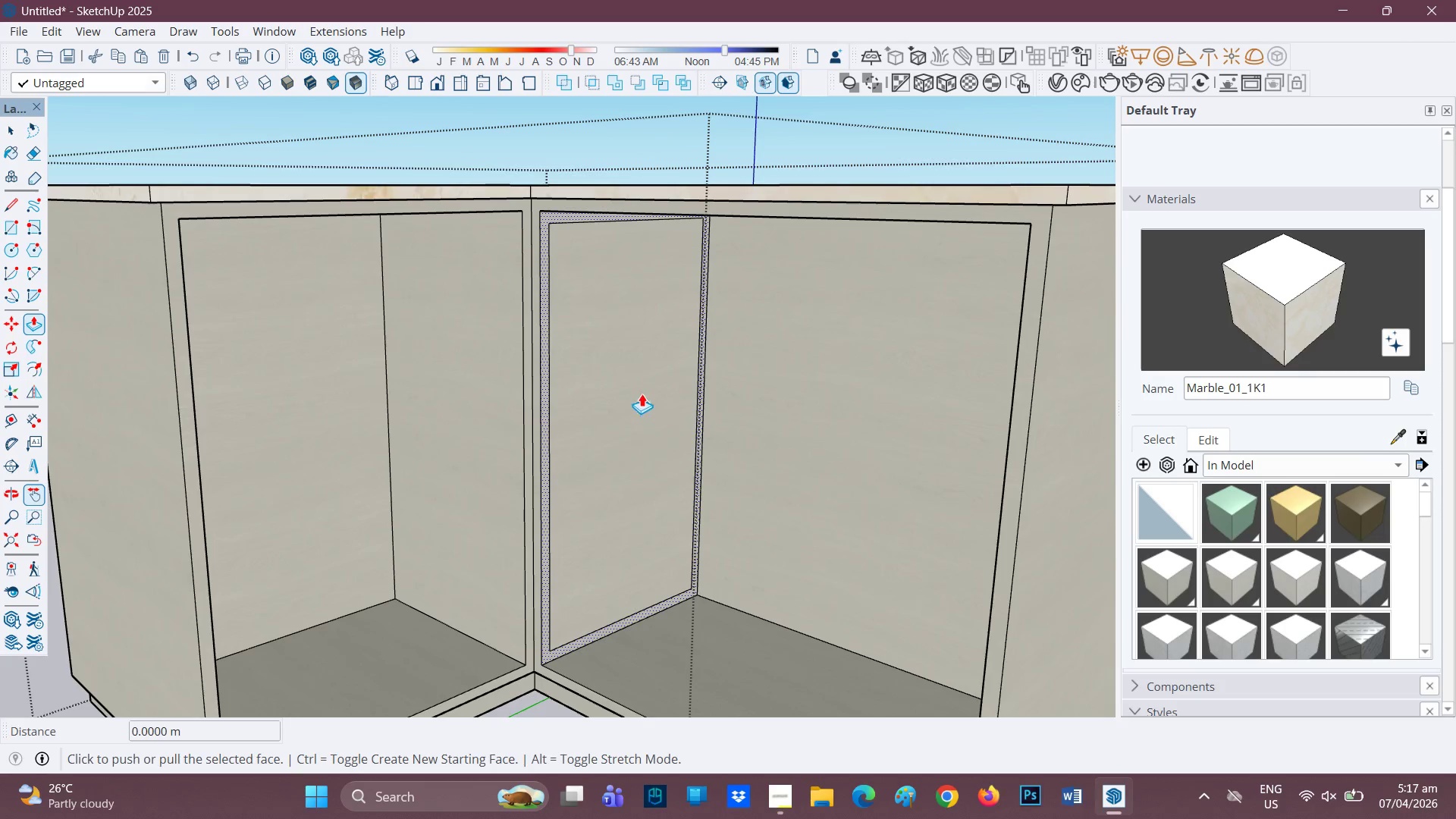 
scroll: coordinate [904, 407], scroll_direction: down, amount: 2.0
 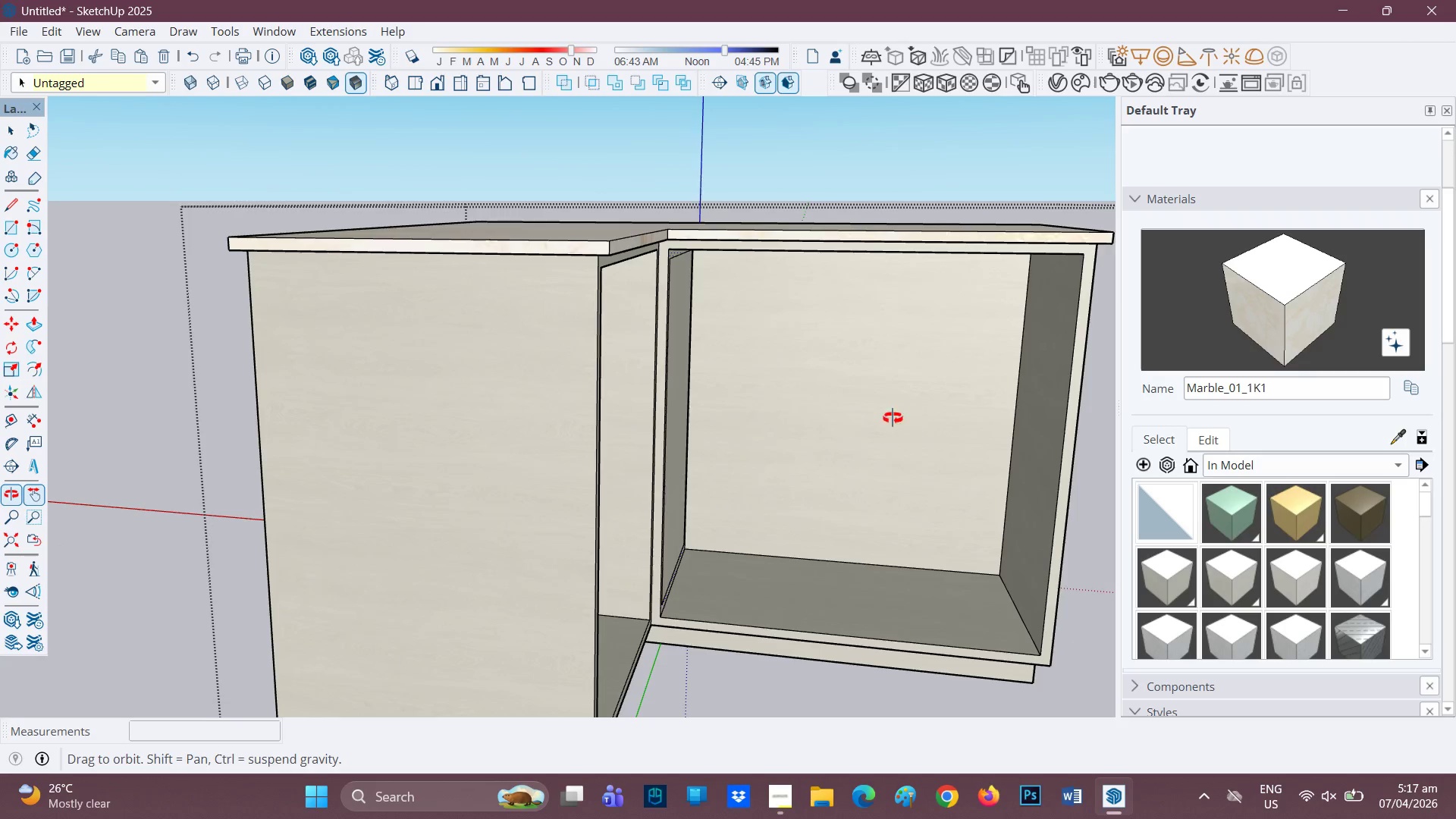 
key(L)
 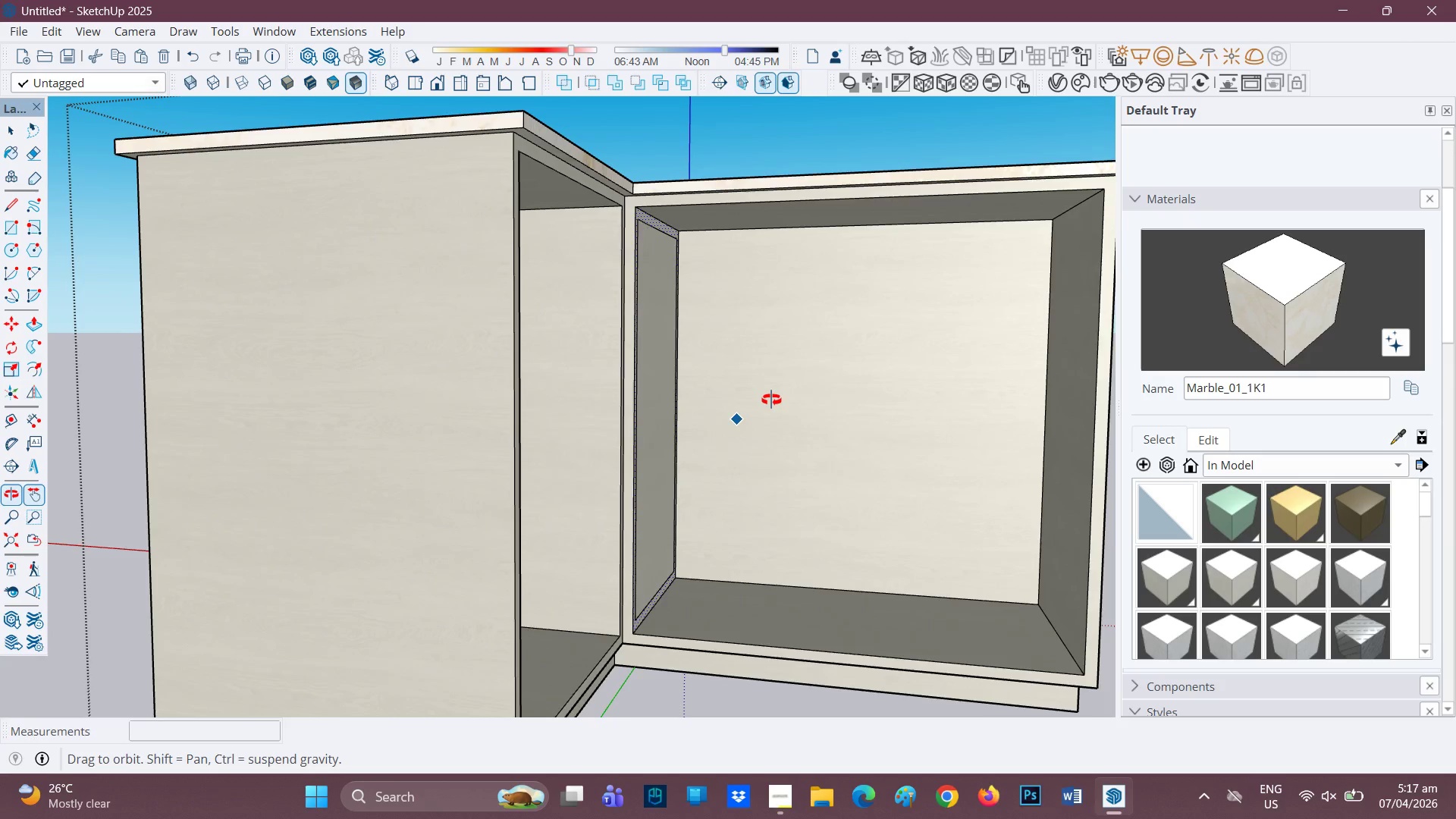 
scroll: coordinate [856, 418], scroll_direction: none, amount: 0.0
 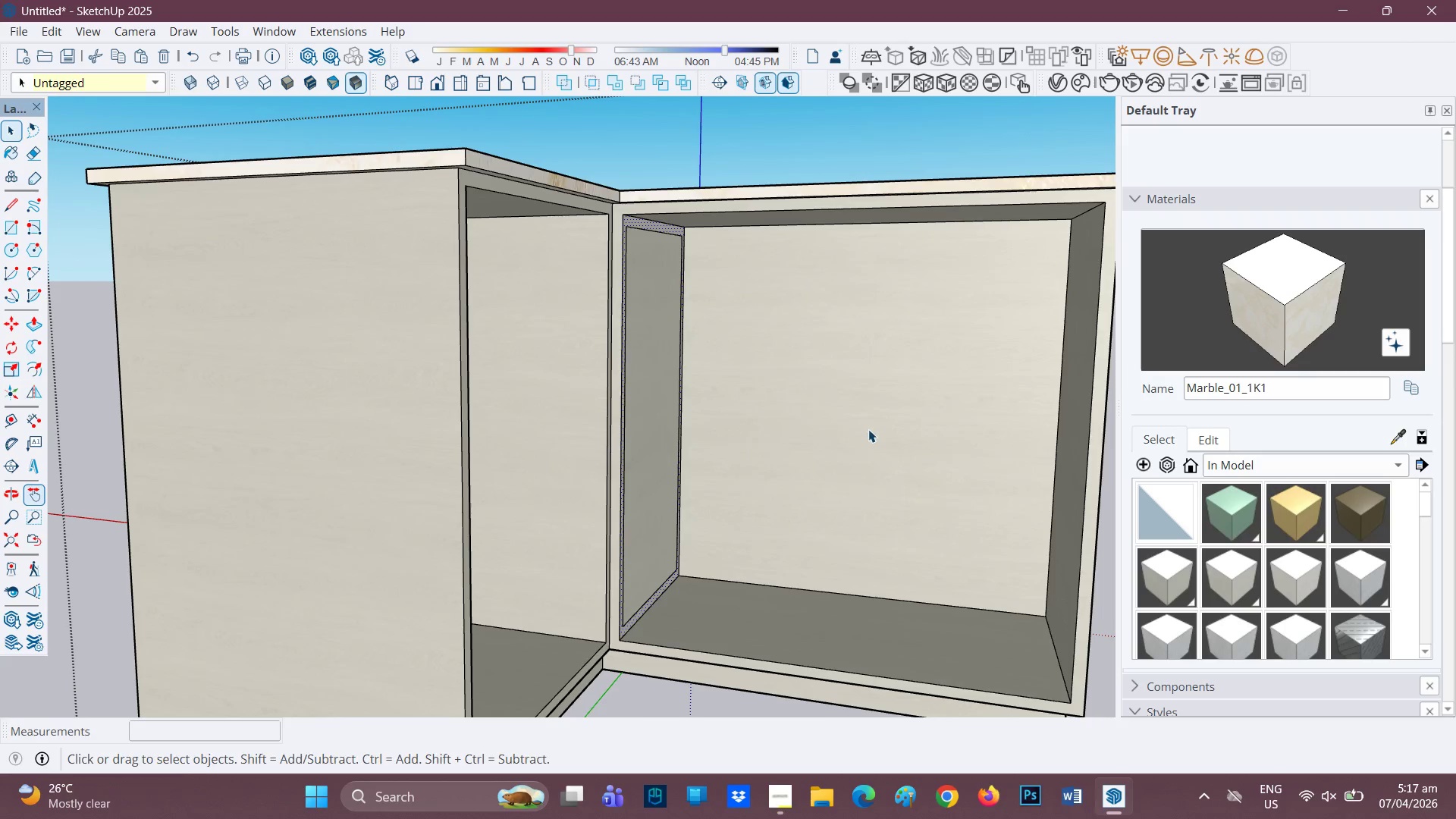 
scroll: coordinate [970, 413], scroll_direction: up, amount: 3.0
 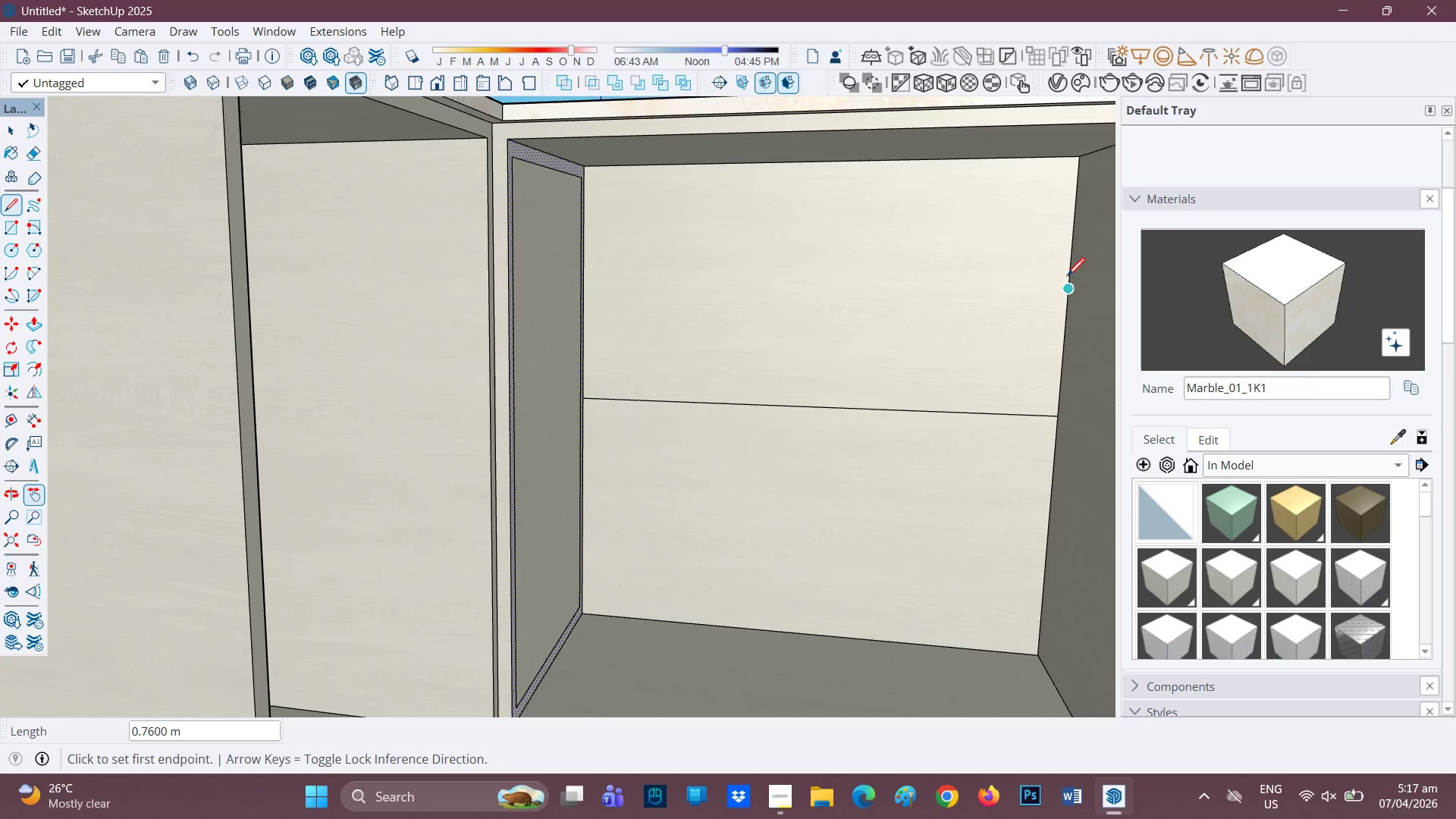 
wait(6.71)
 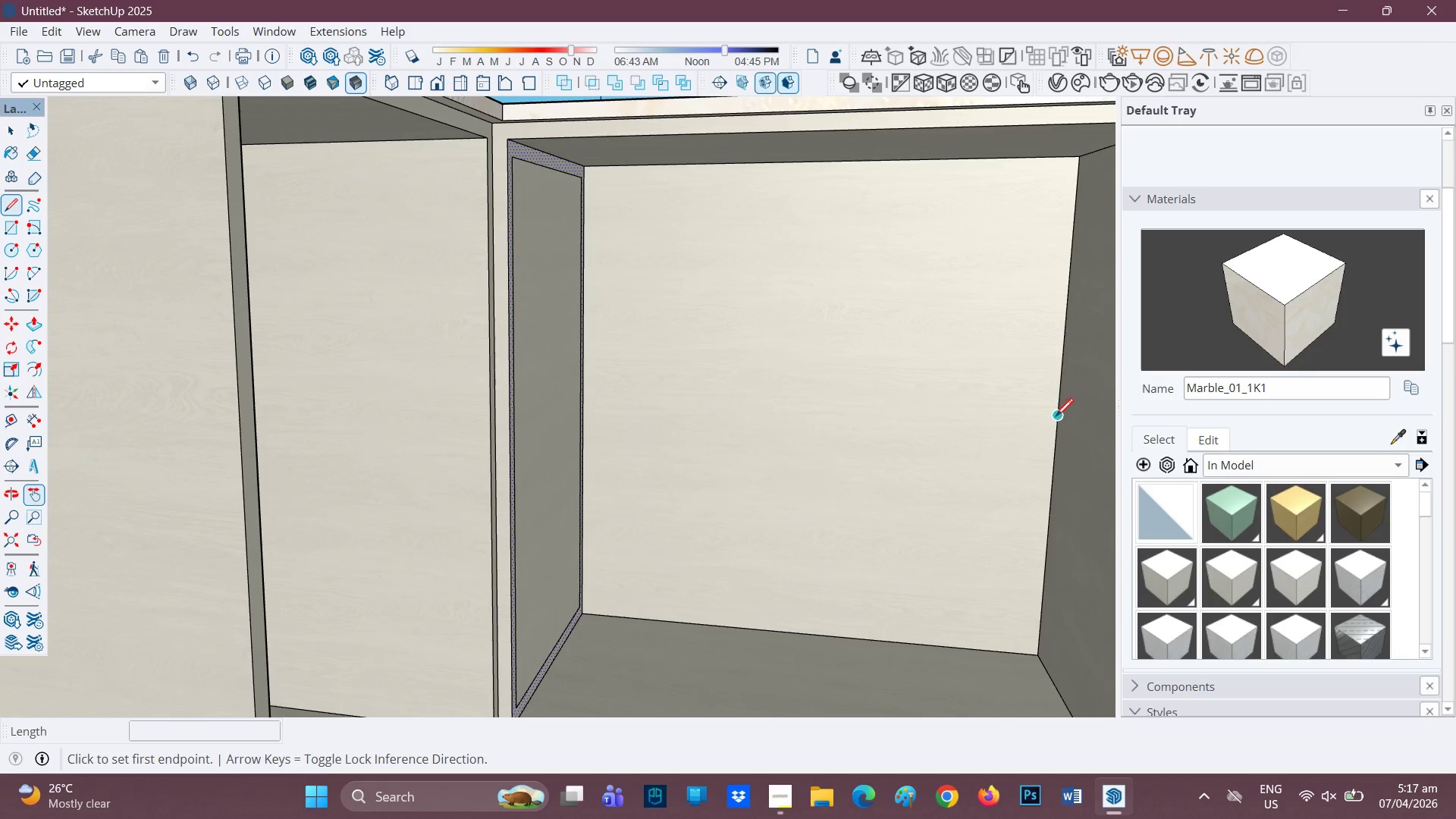 
left_click([1069, 284])
 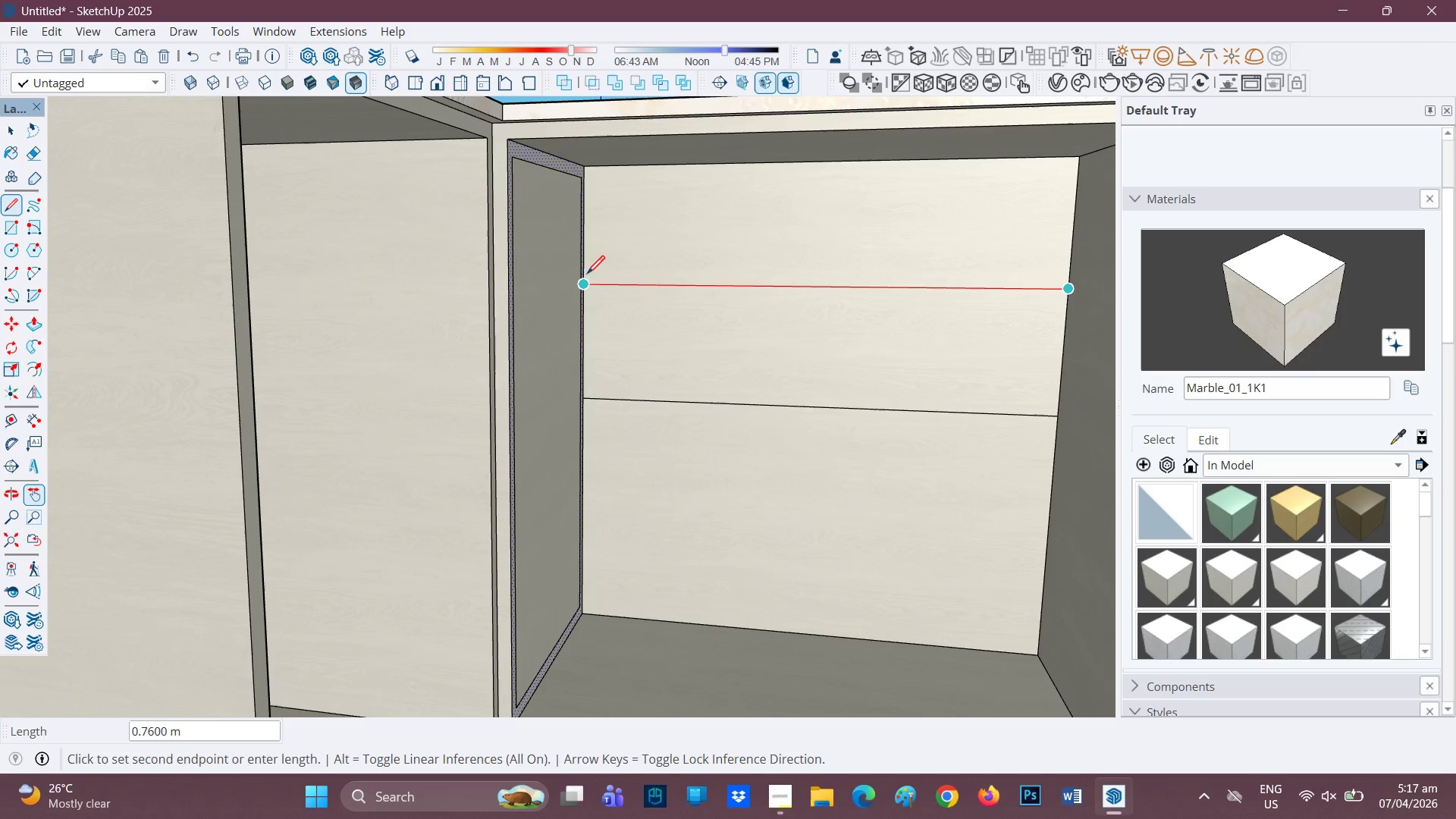 
left_click([585, 276])
 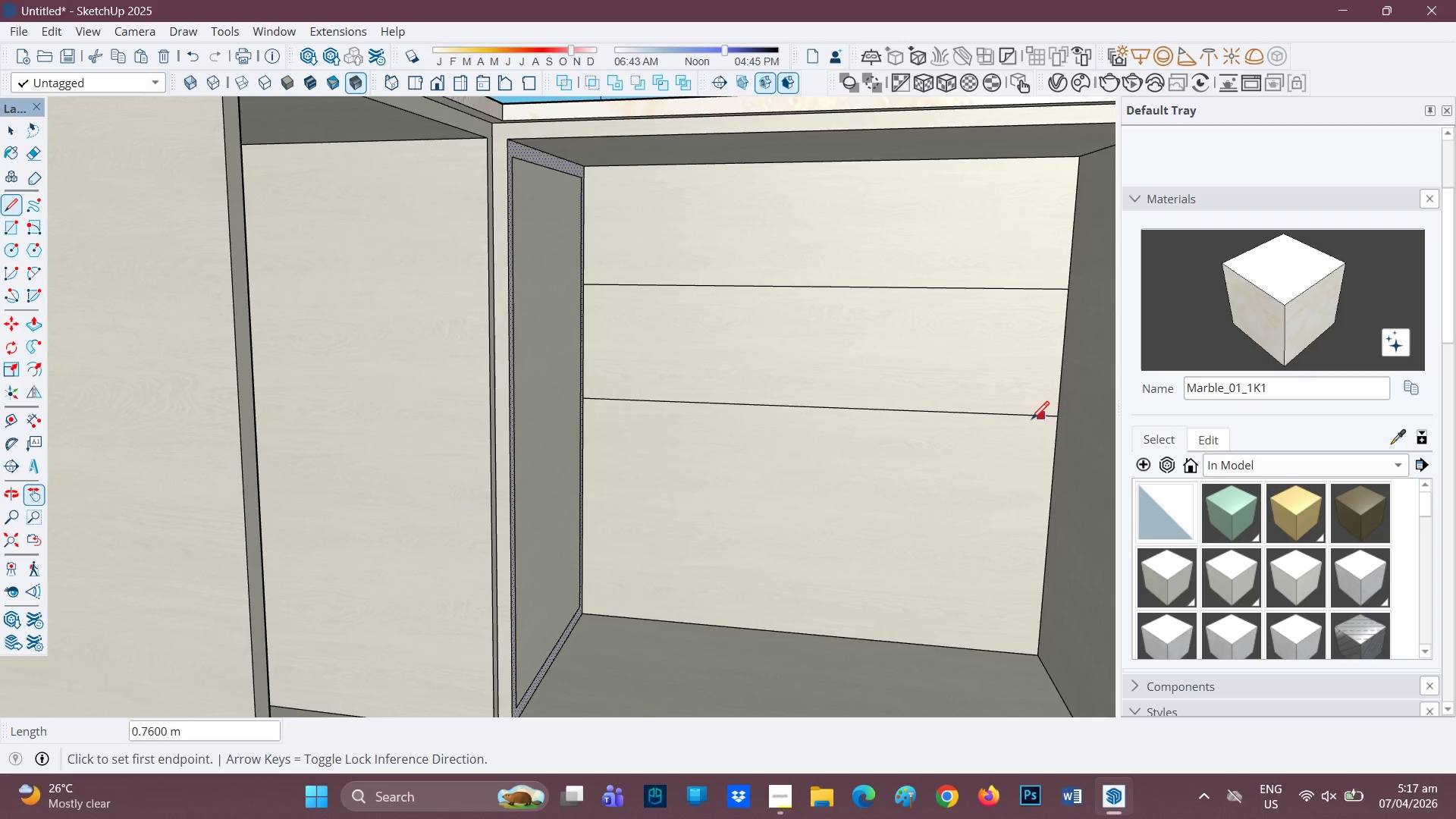 
left_click([973, 412])
 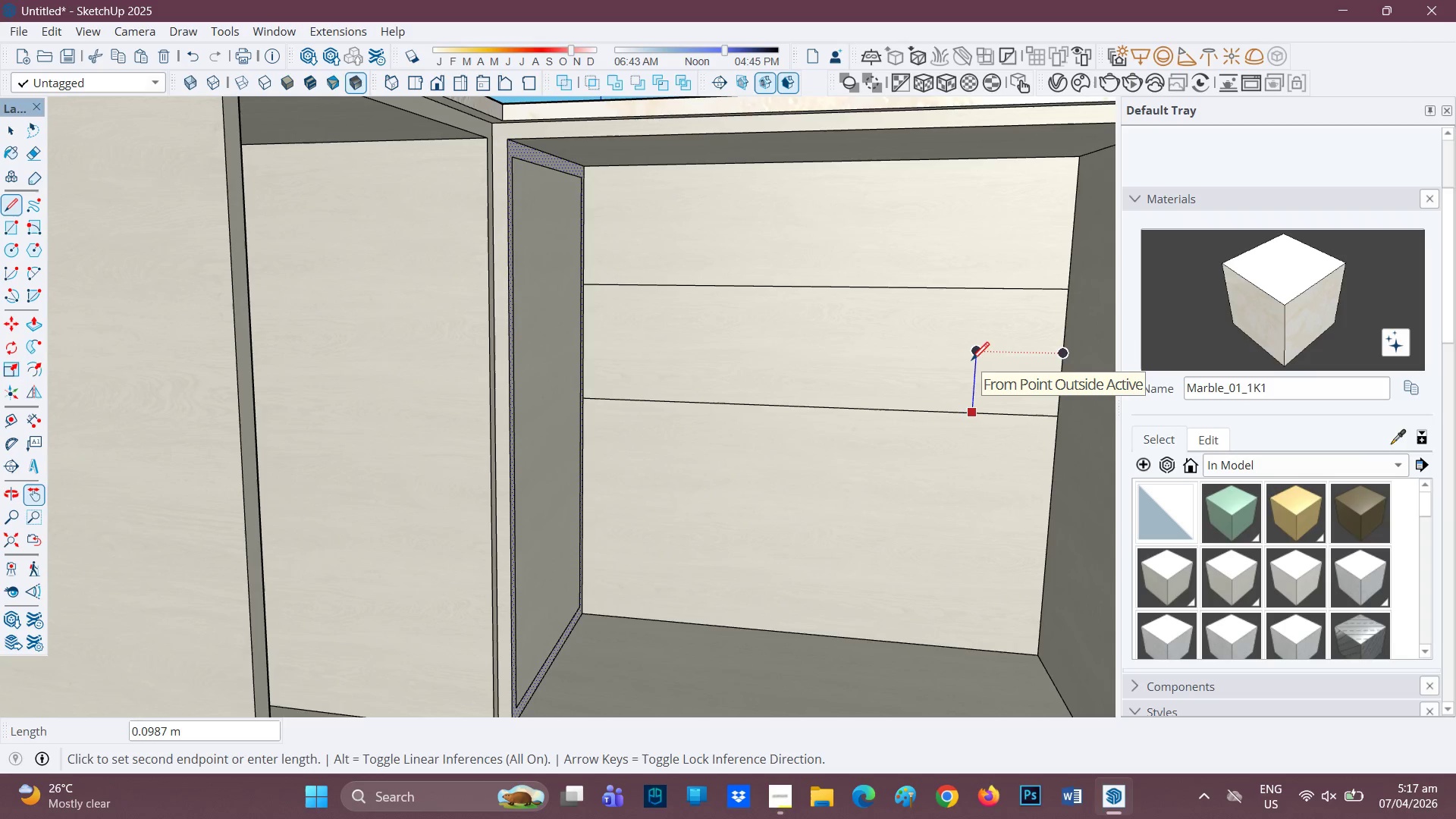 
key(0)
 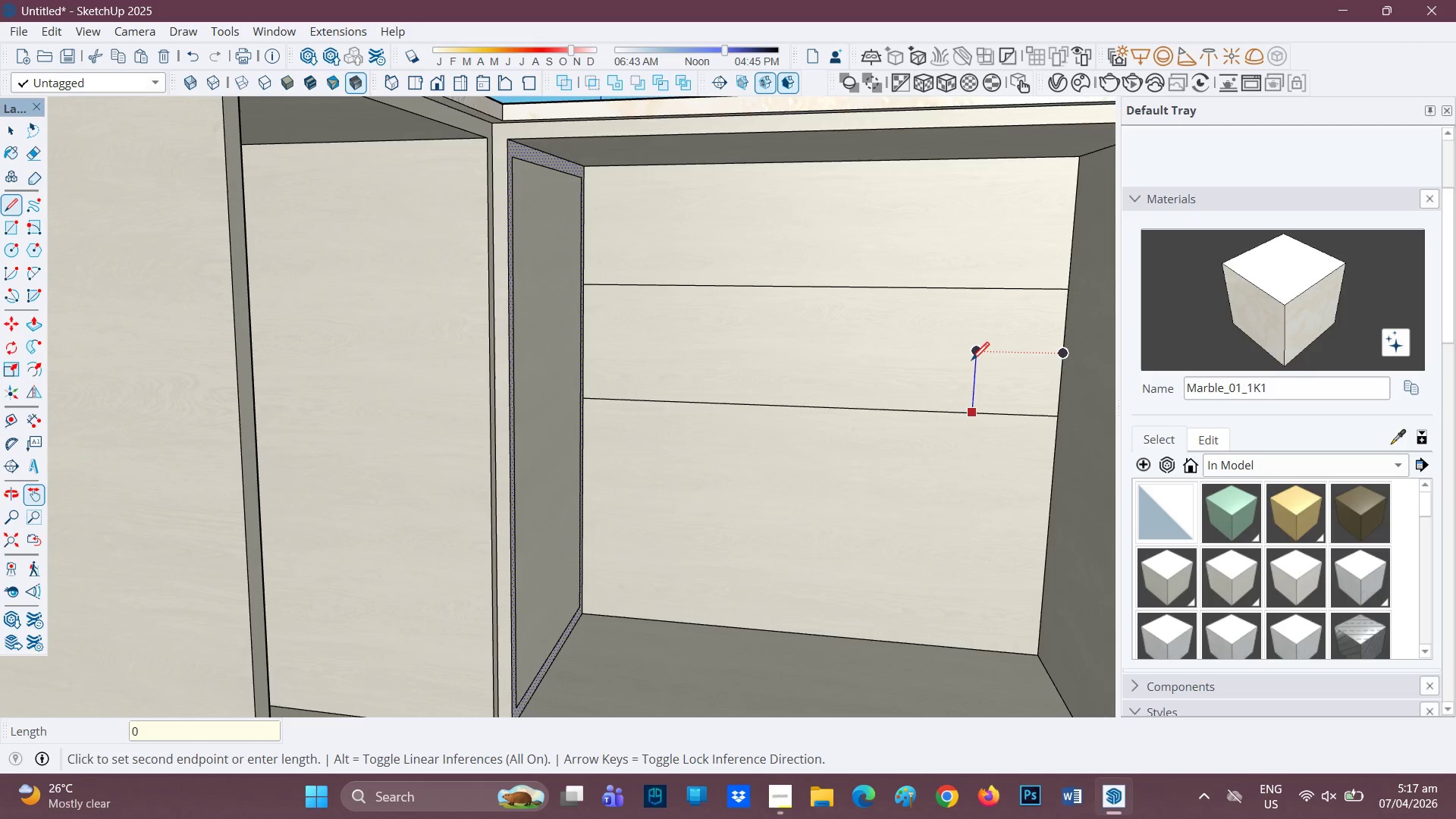 
key(Period)
 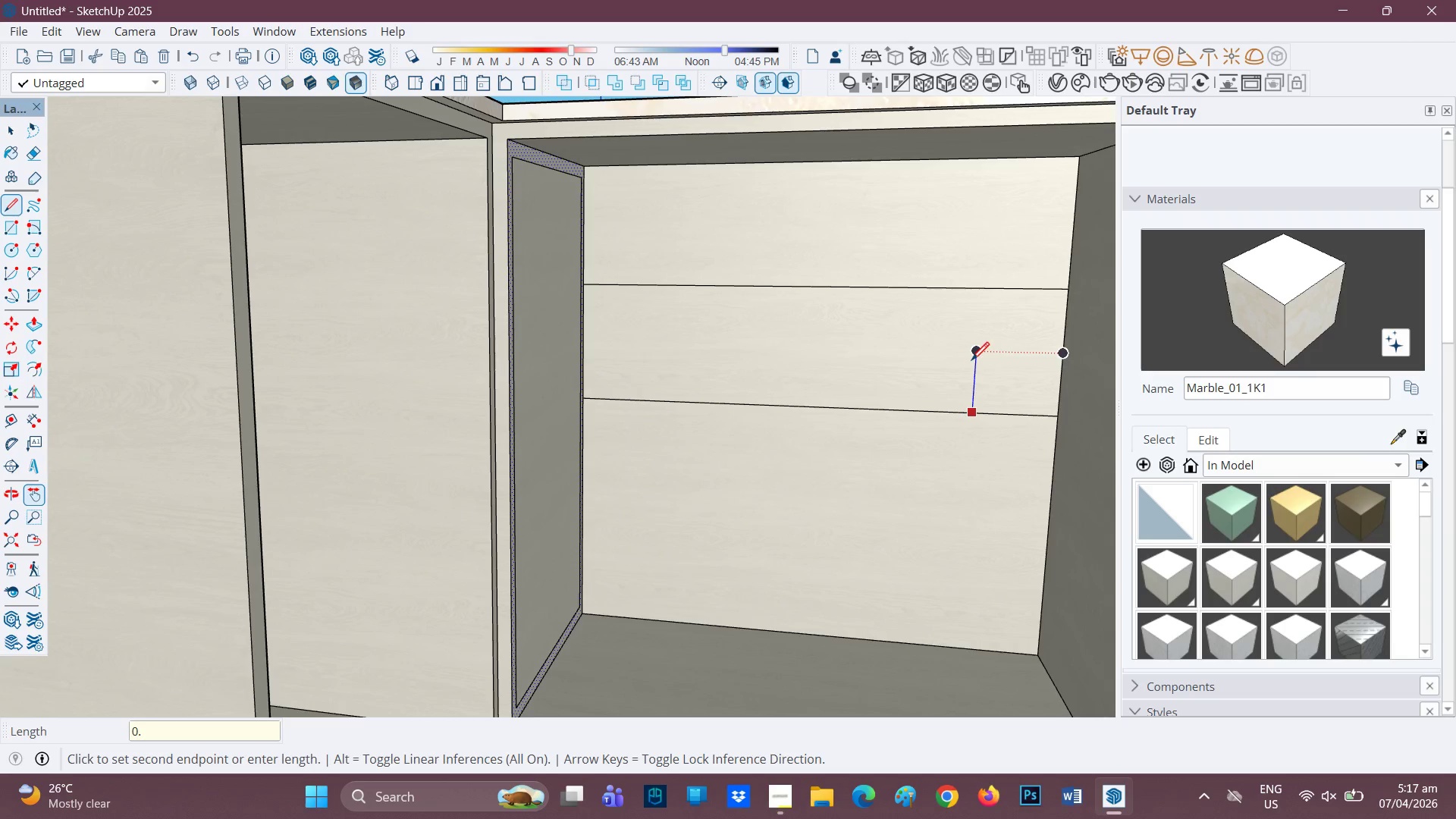 
type(-)
key(Backspace)
type(01)
 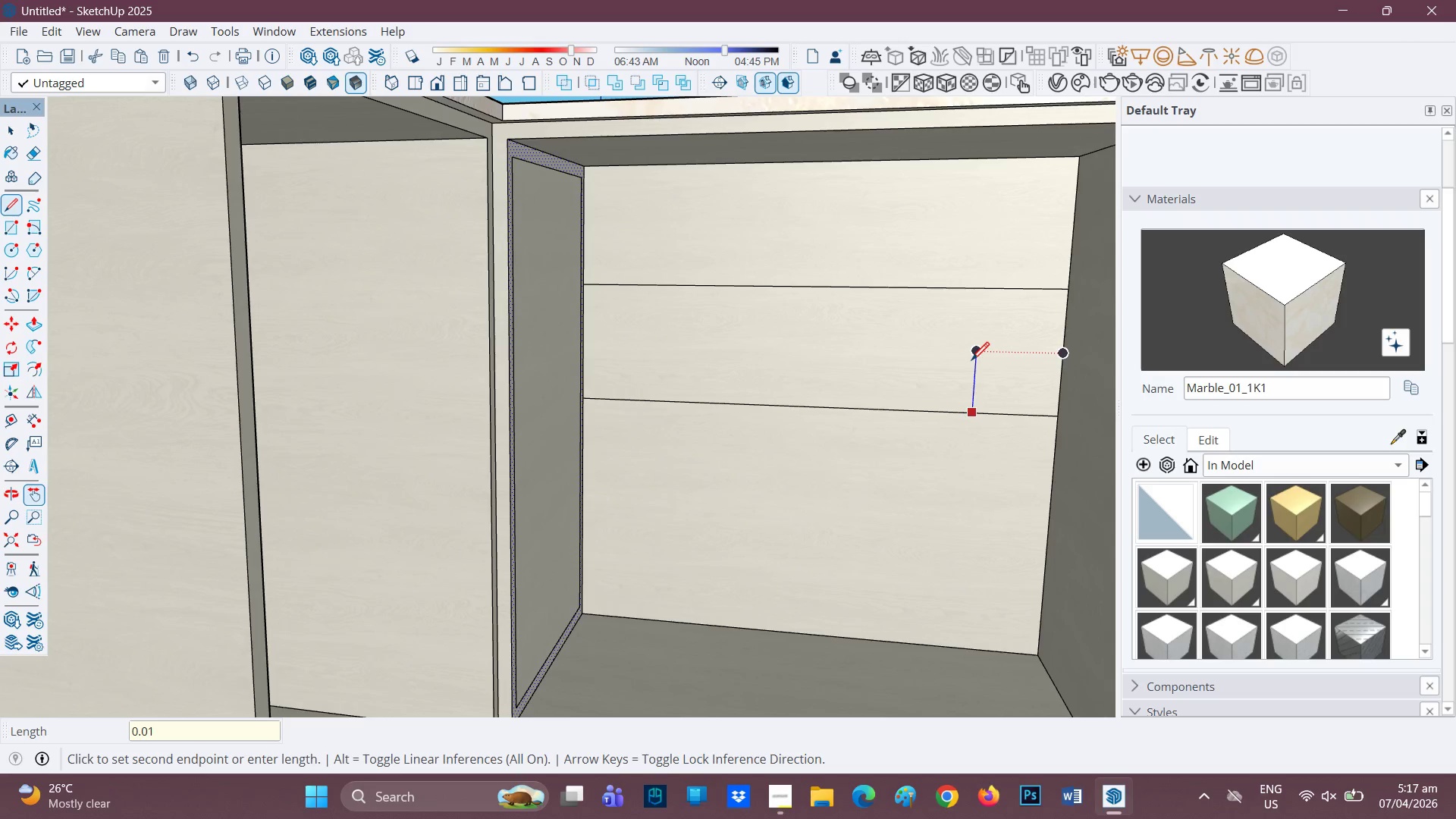 
key(Enter)
 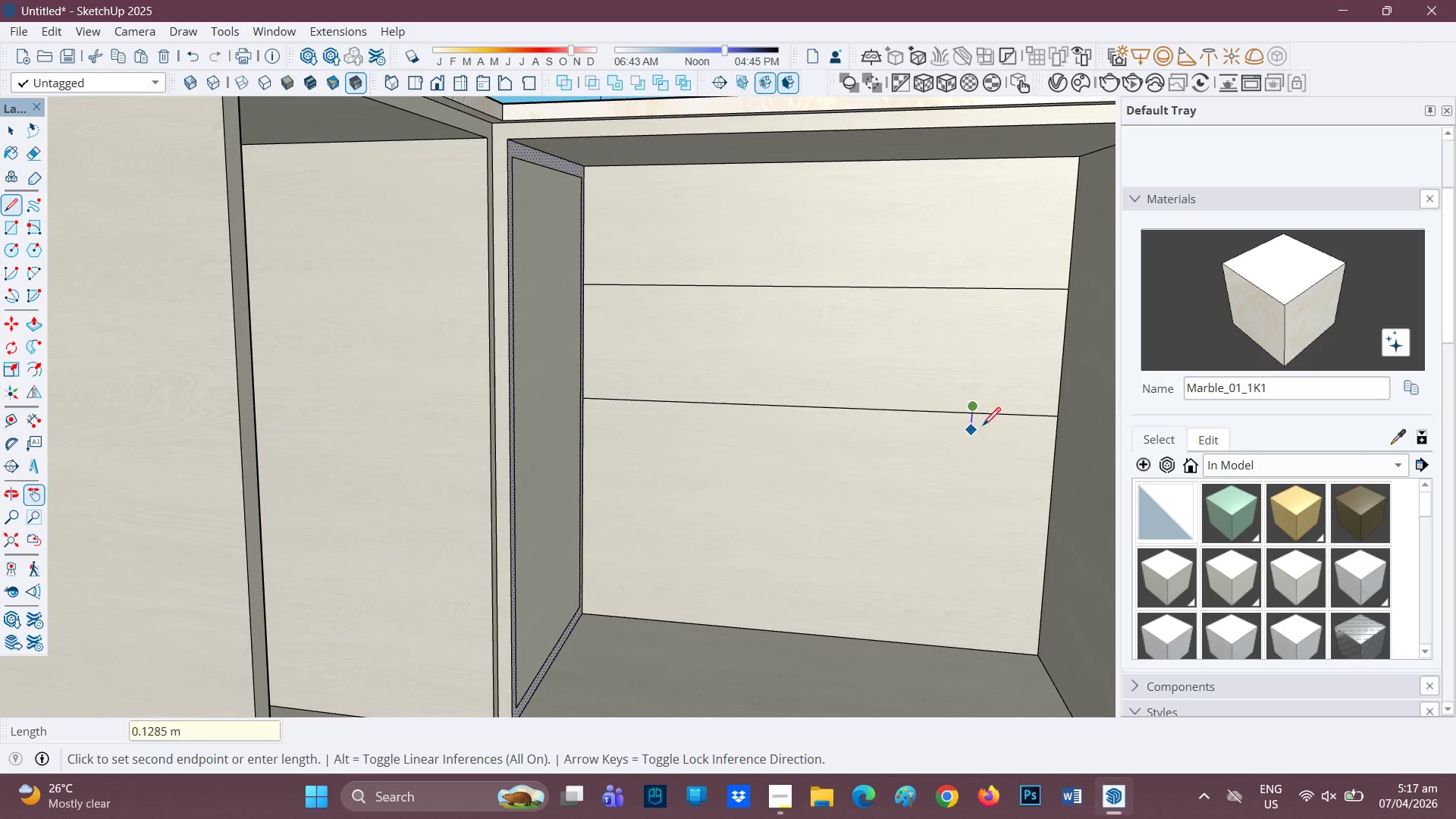 
key(Space)
 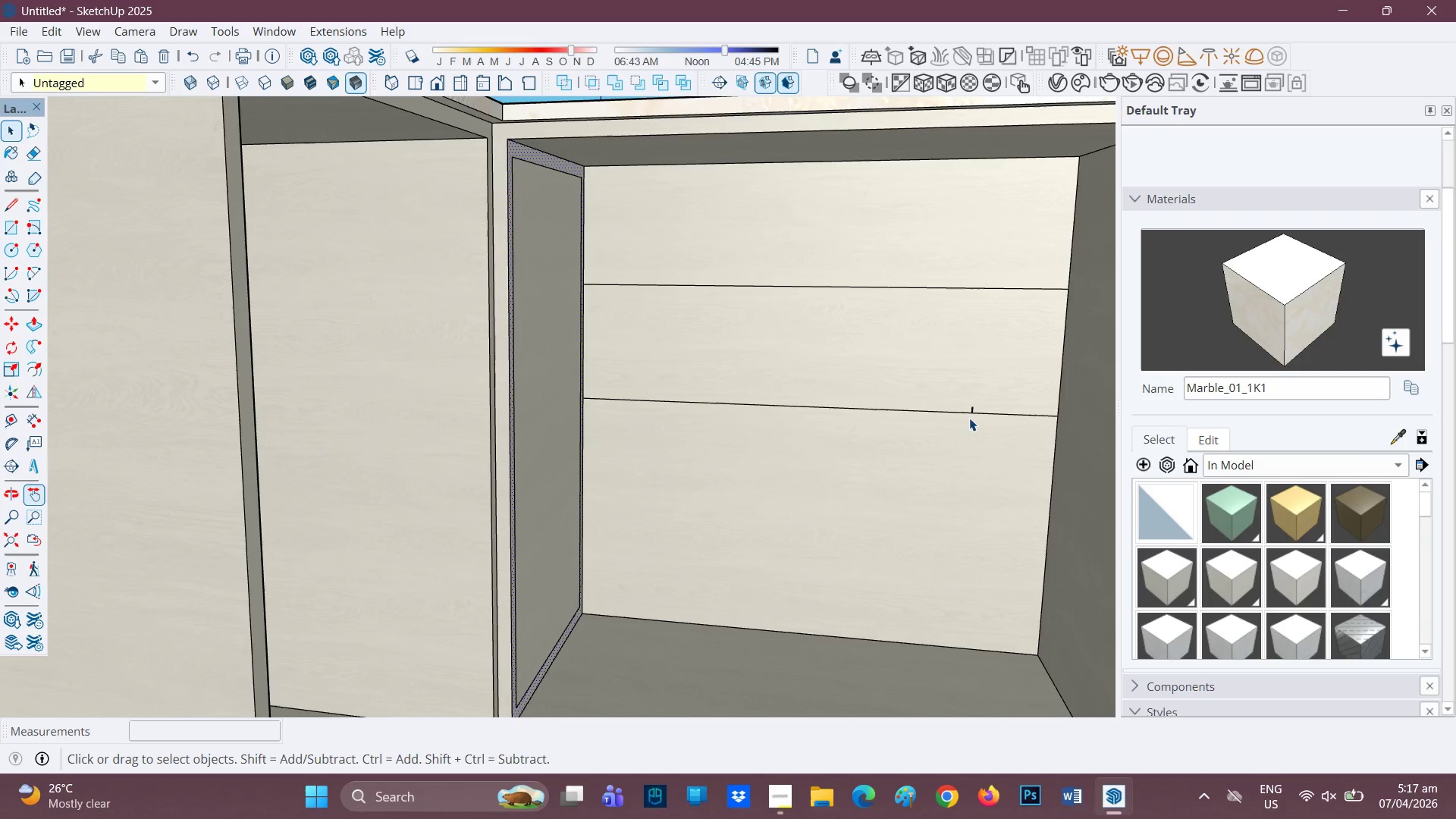 
key(L)
 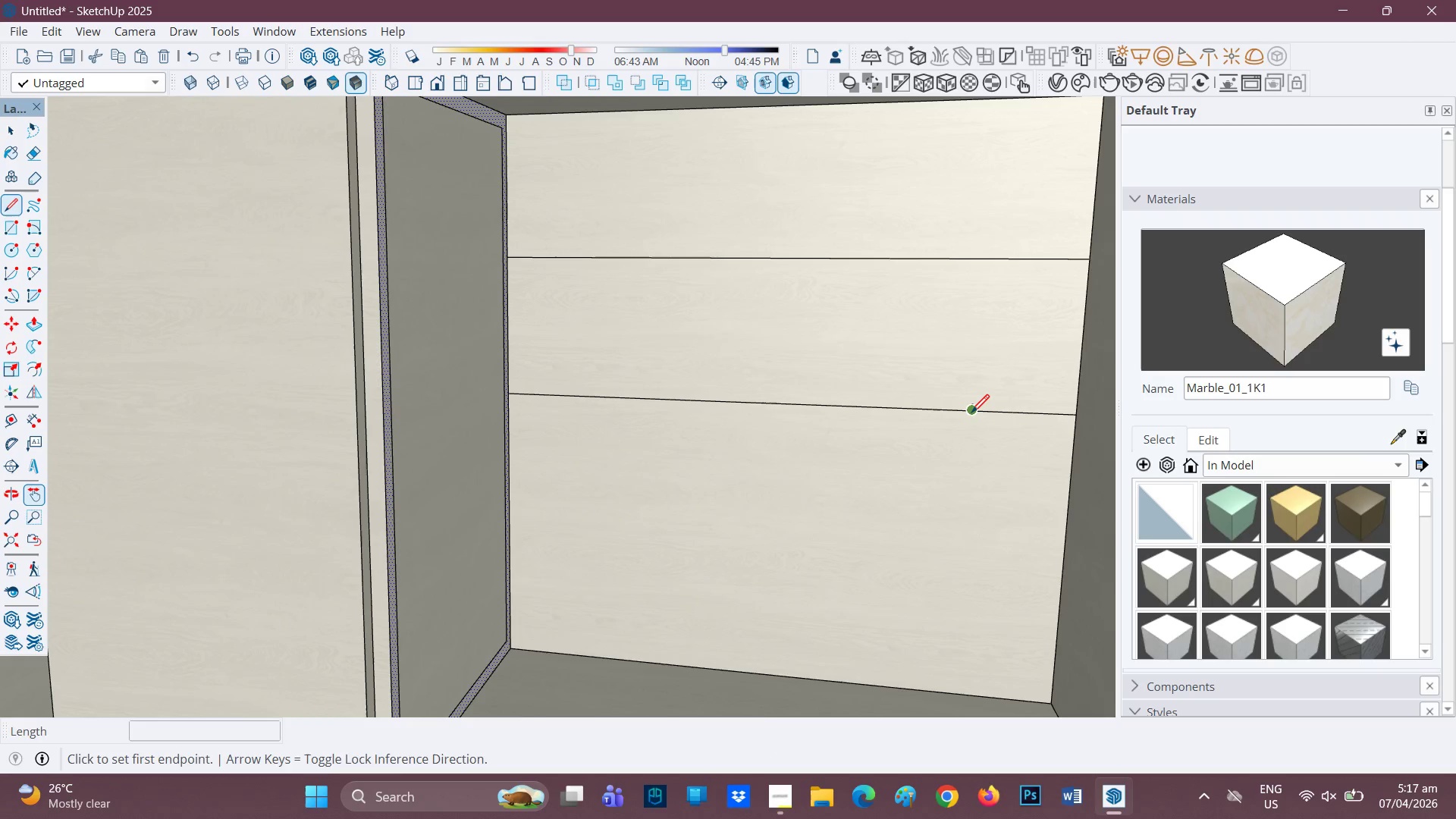 
scroll: coordinate [974, 423], scroll_direction: up, amount: 2.0
 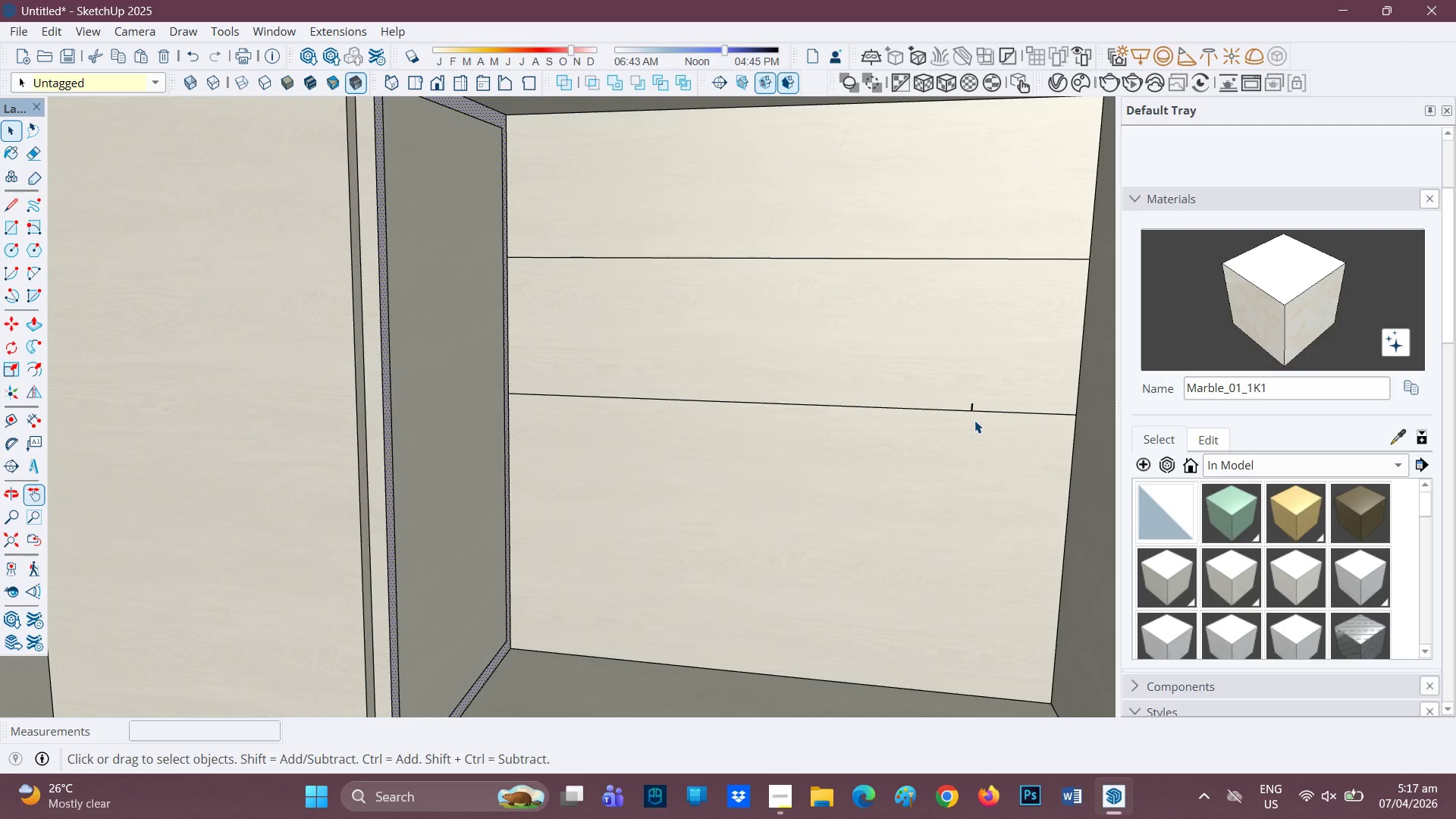 
left_click([971, 414])
 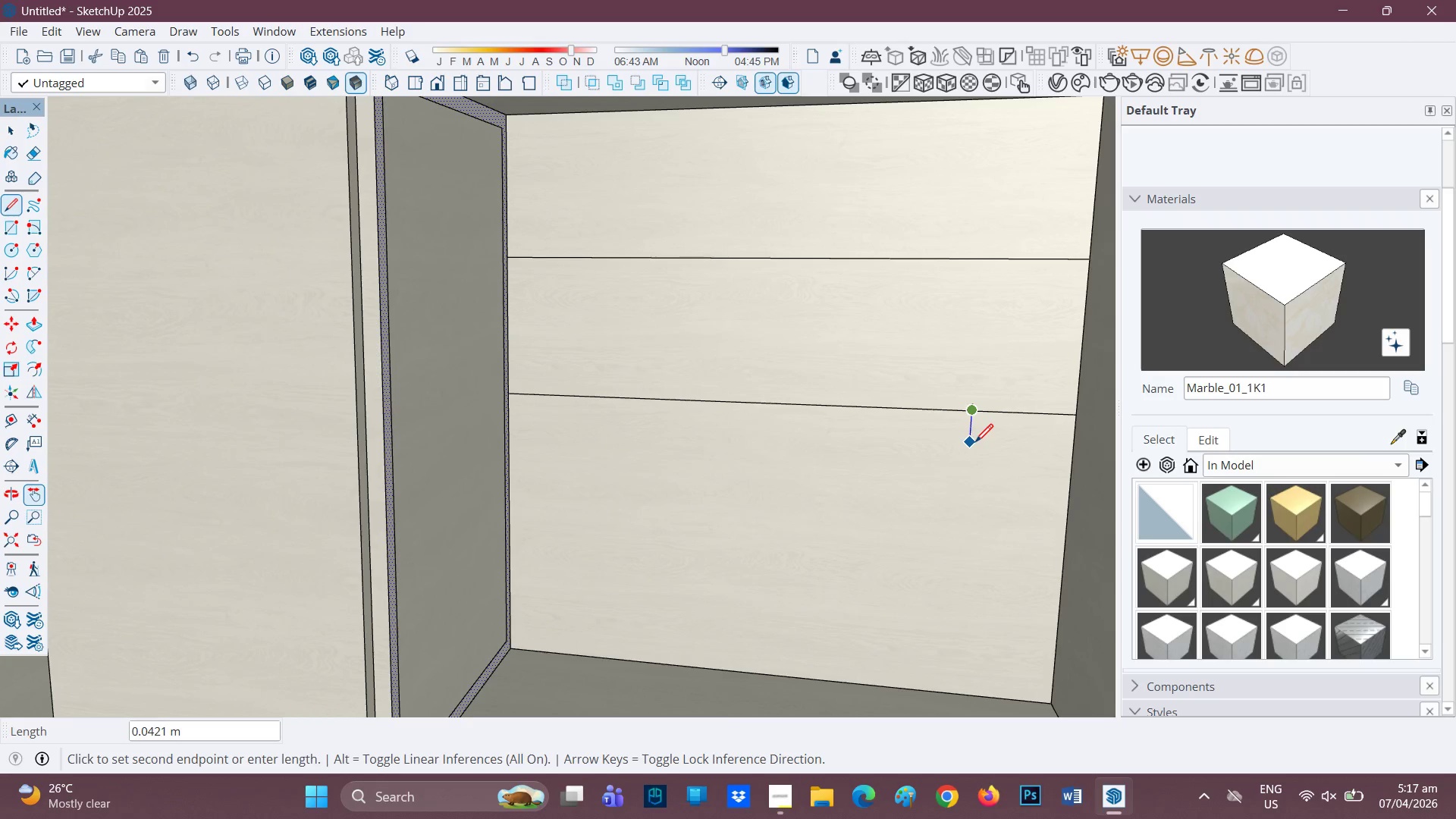 
type(0.01)
 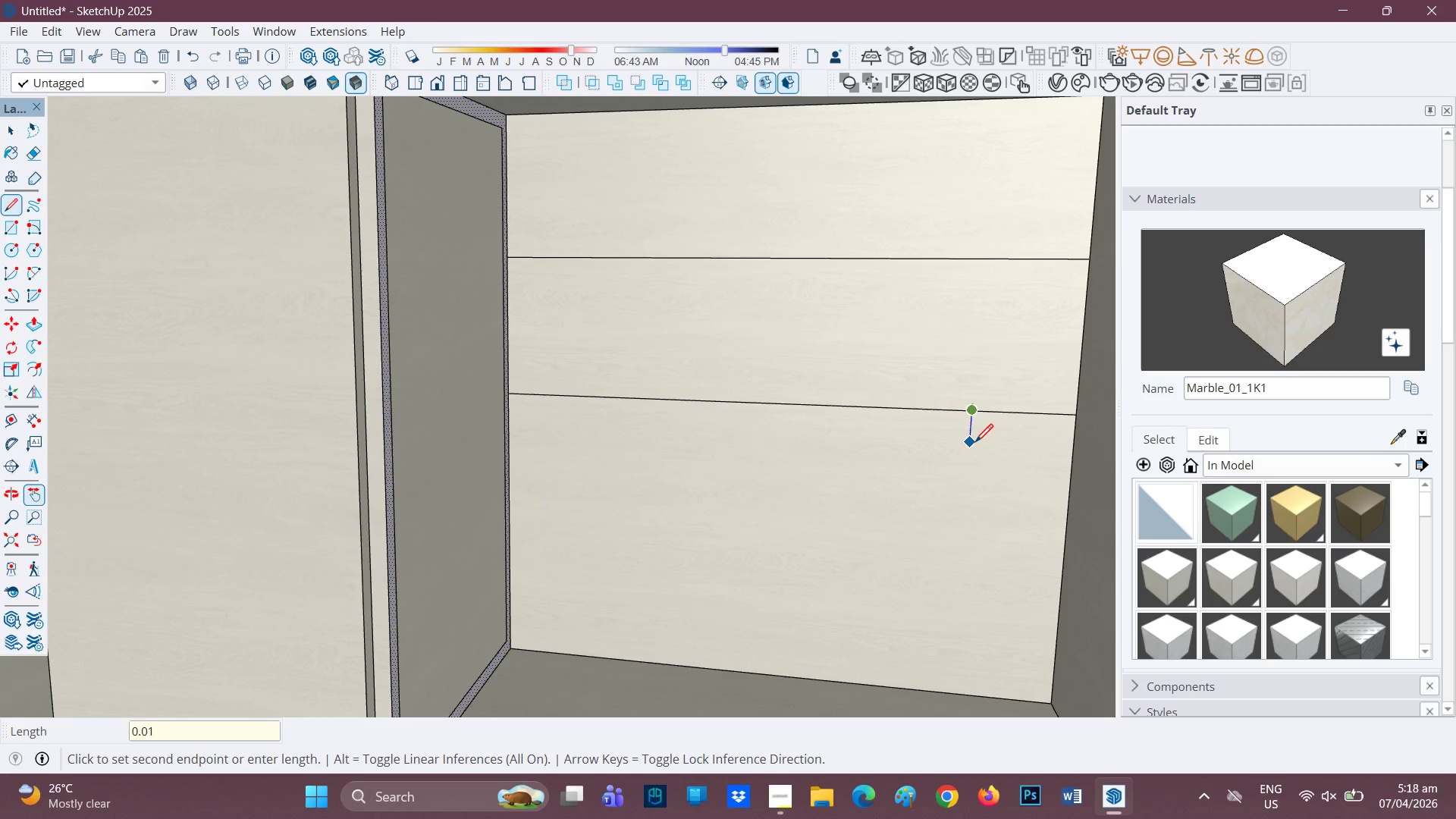 
key(Enter)
 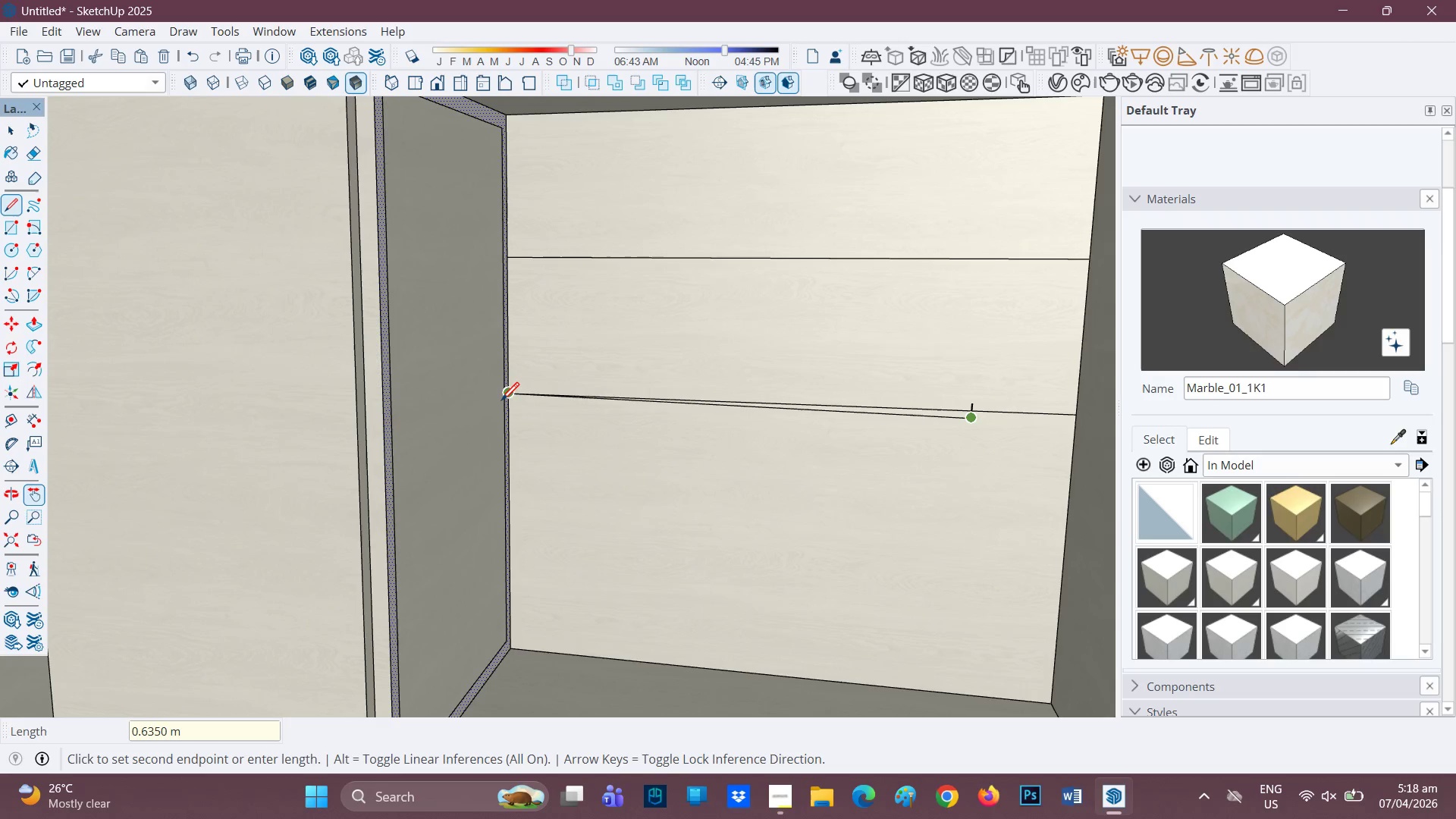 
scroll: coordinate [730, 425], scroll_direction: up, amount: 1.0
 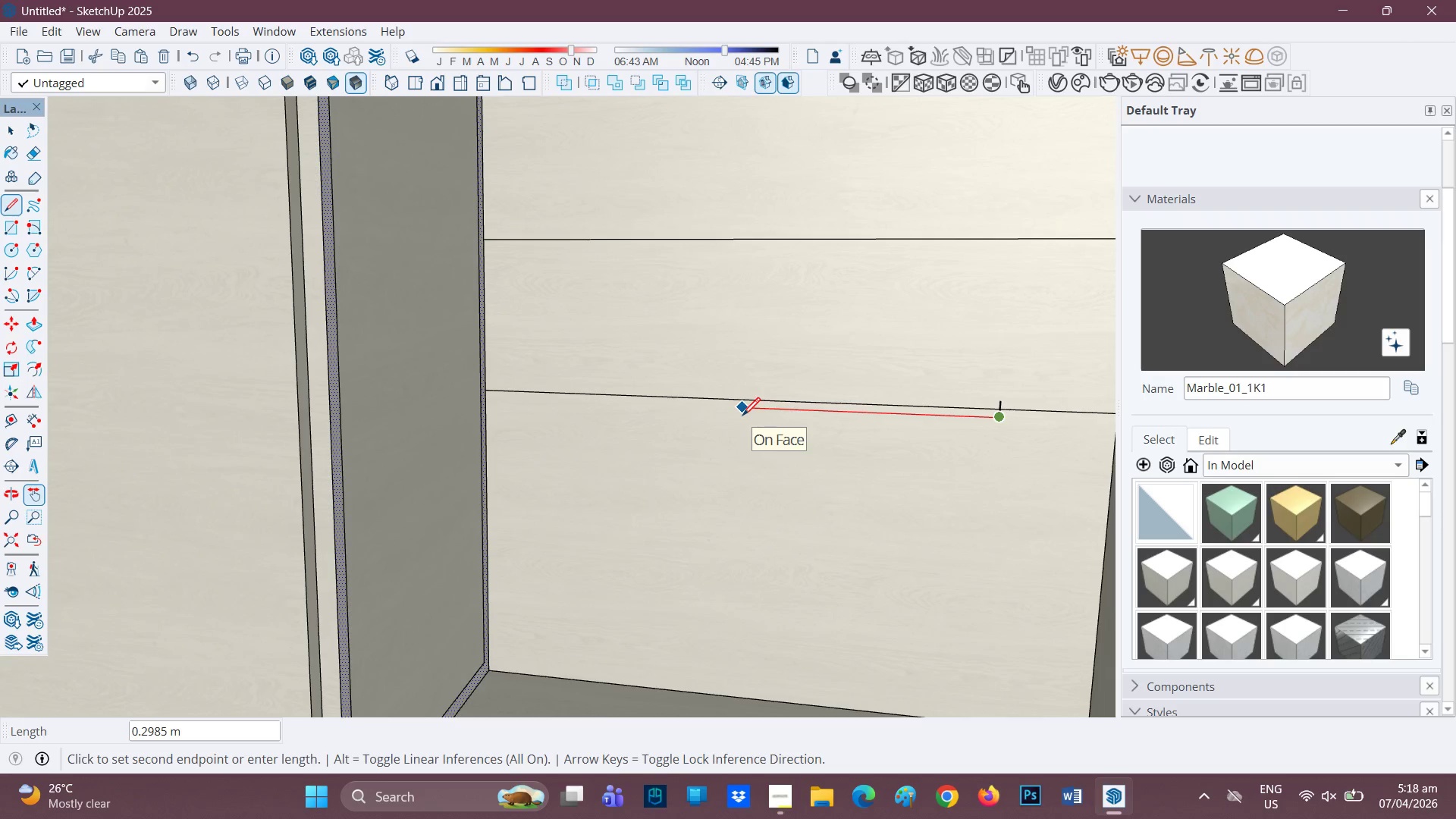 
key(R)
 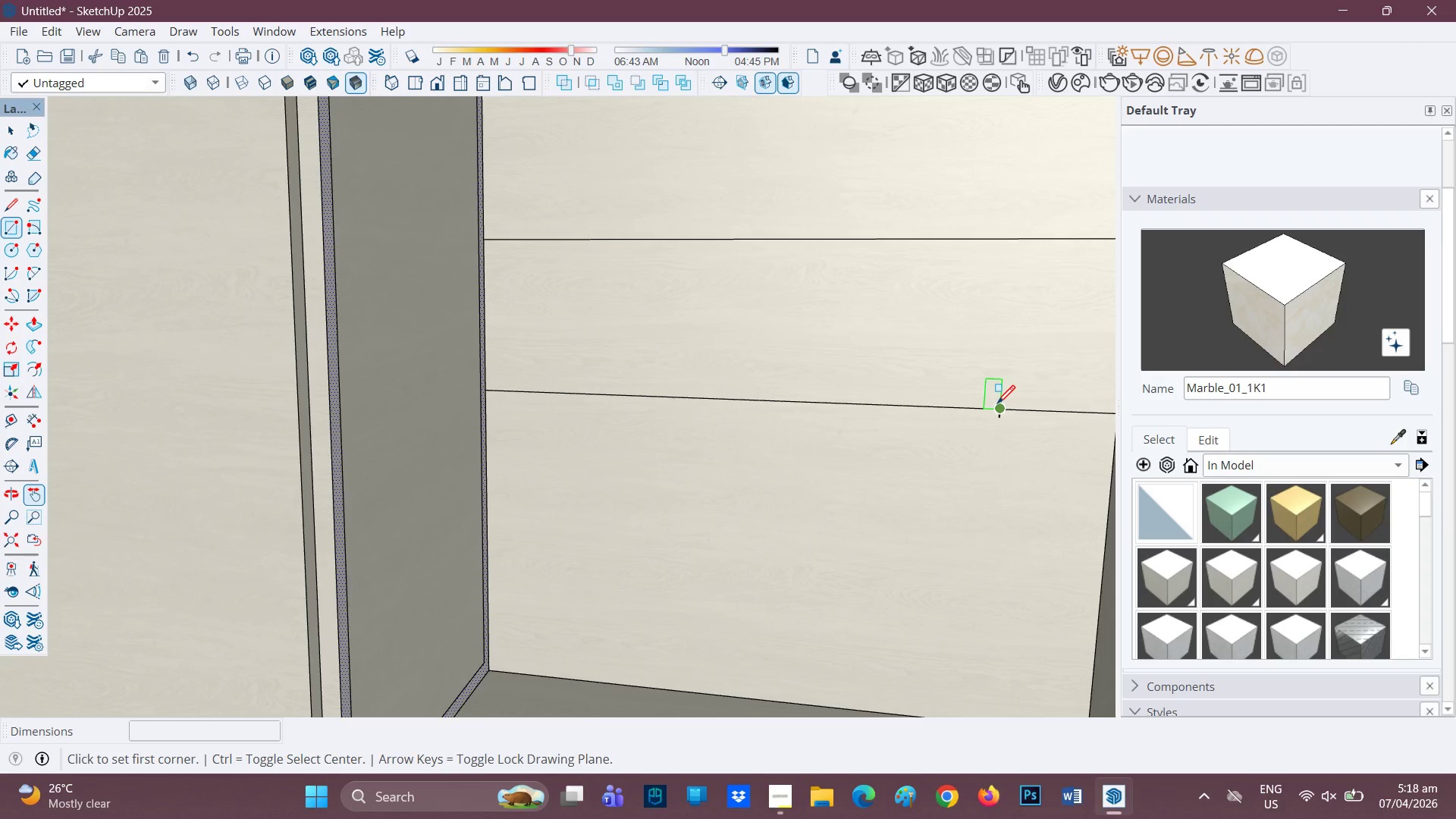 
scroll: coordinate [1085, 444], scroll_direction: up, amount: 1.0
 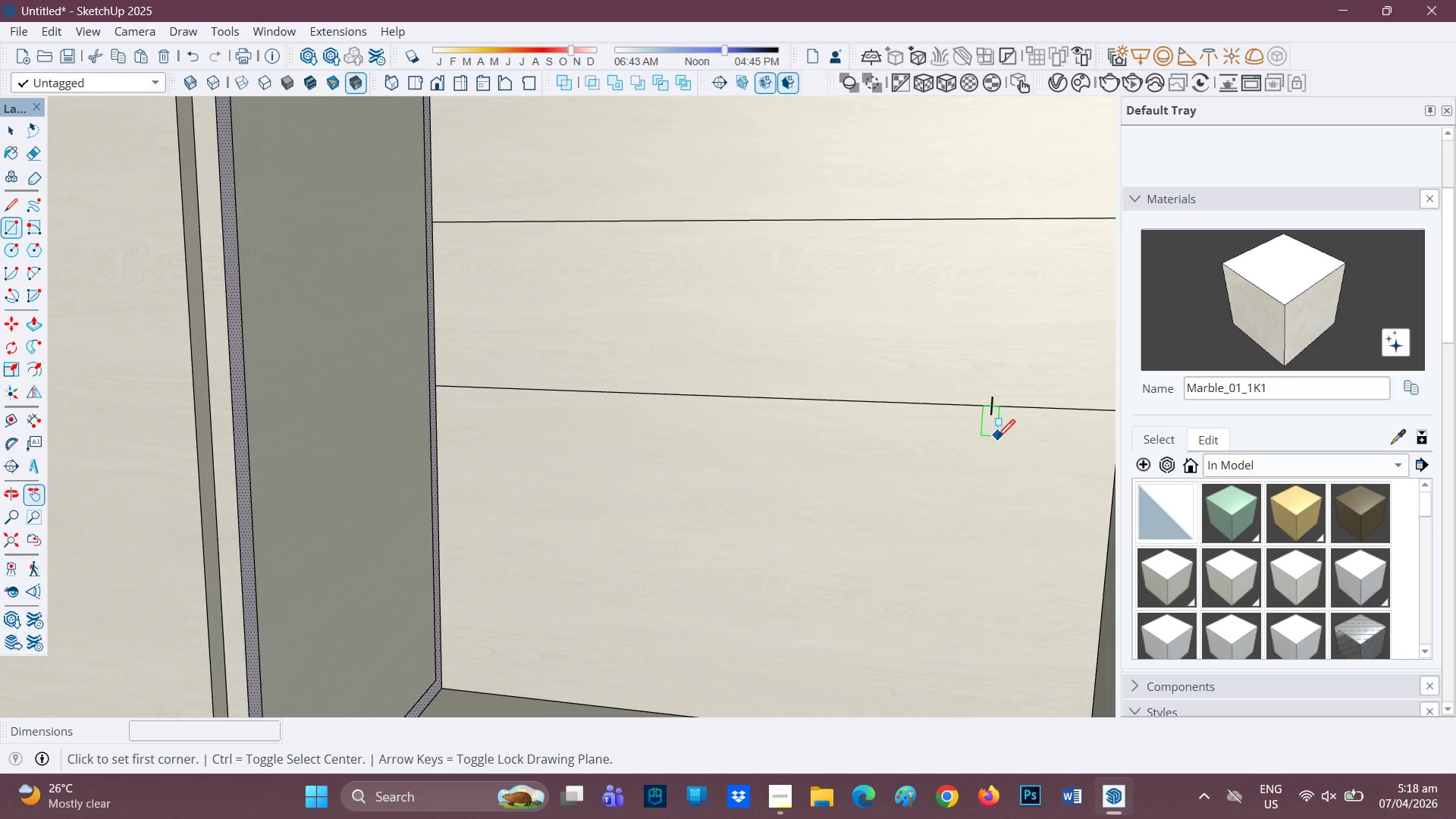 
key(G)
 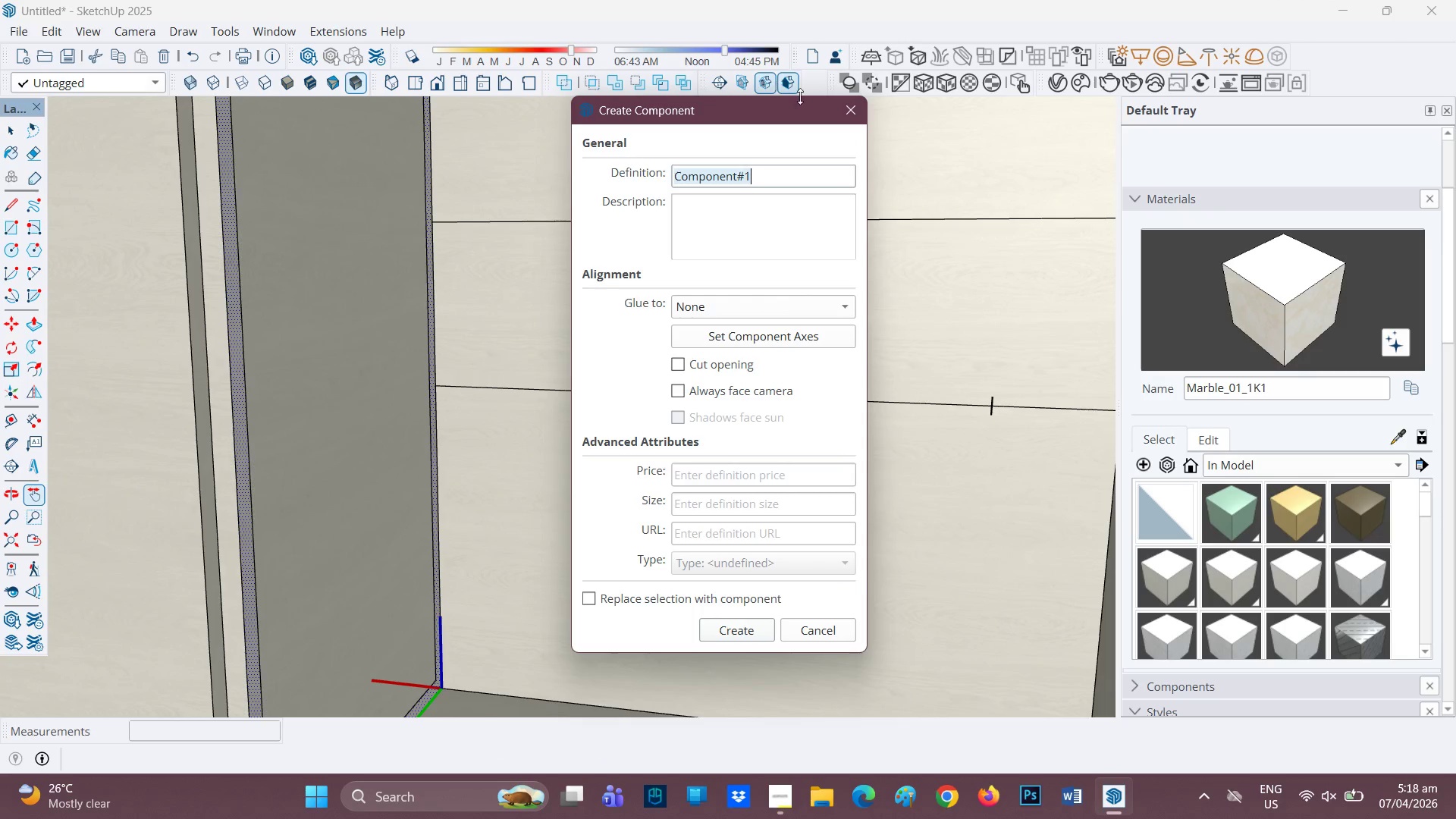 
left_click([858, 112])
 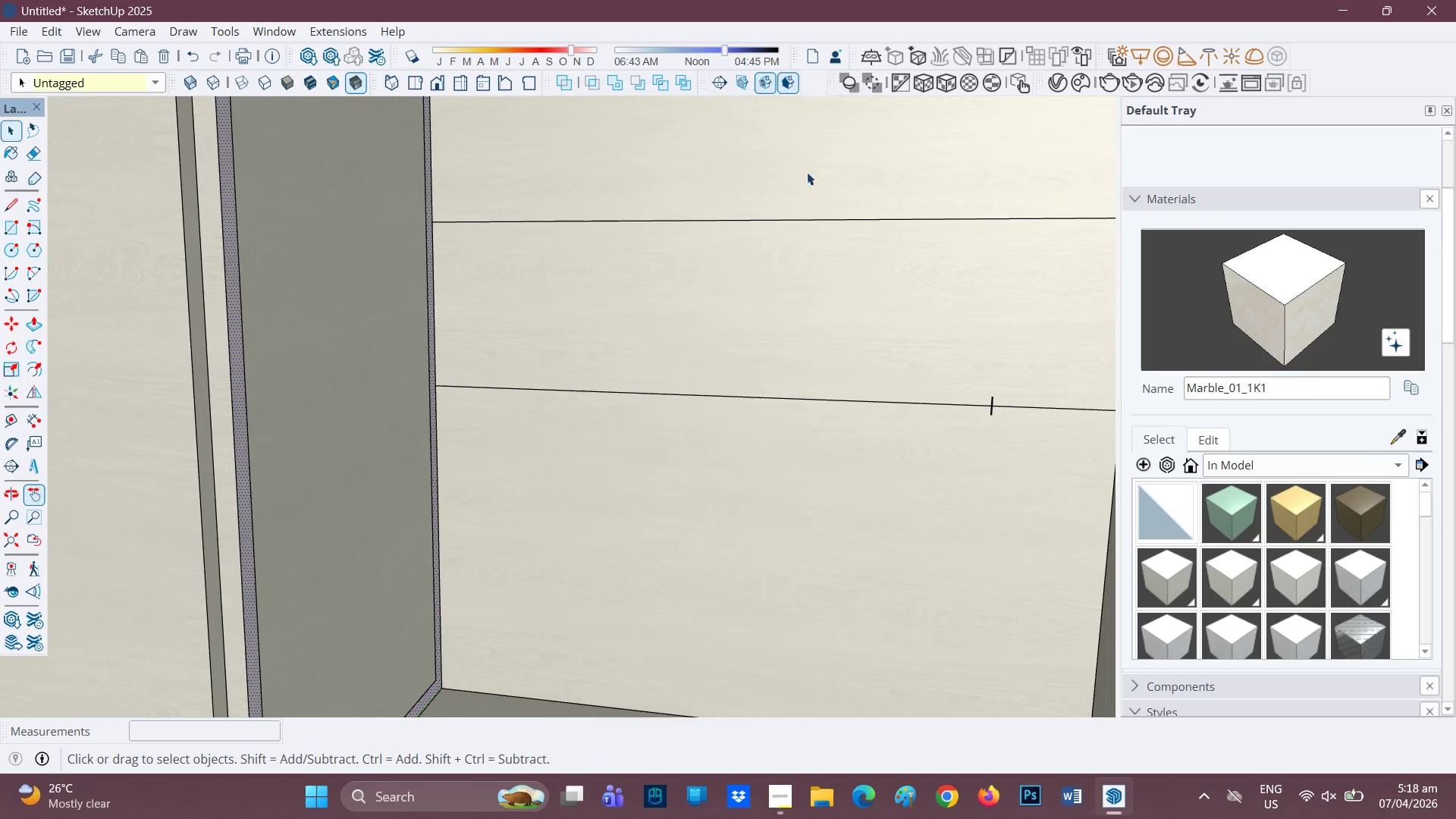 
type(hhl)
 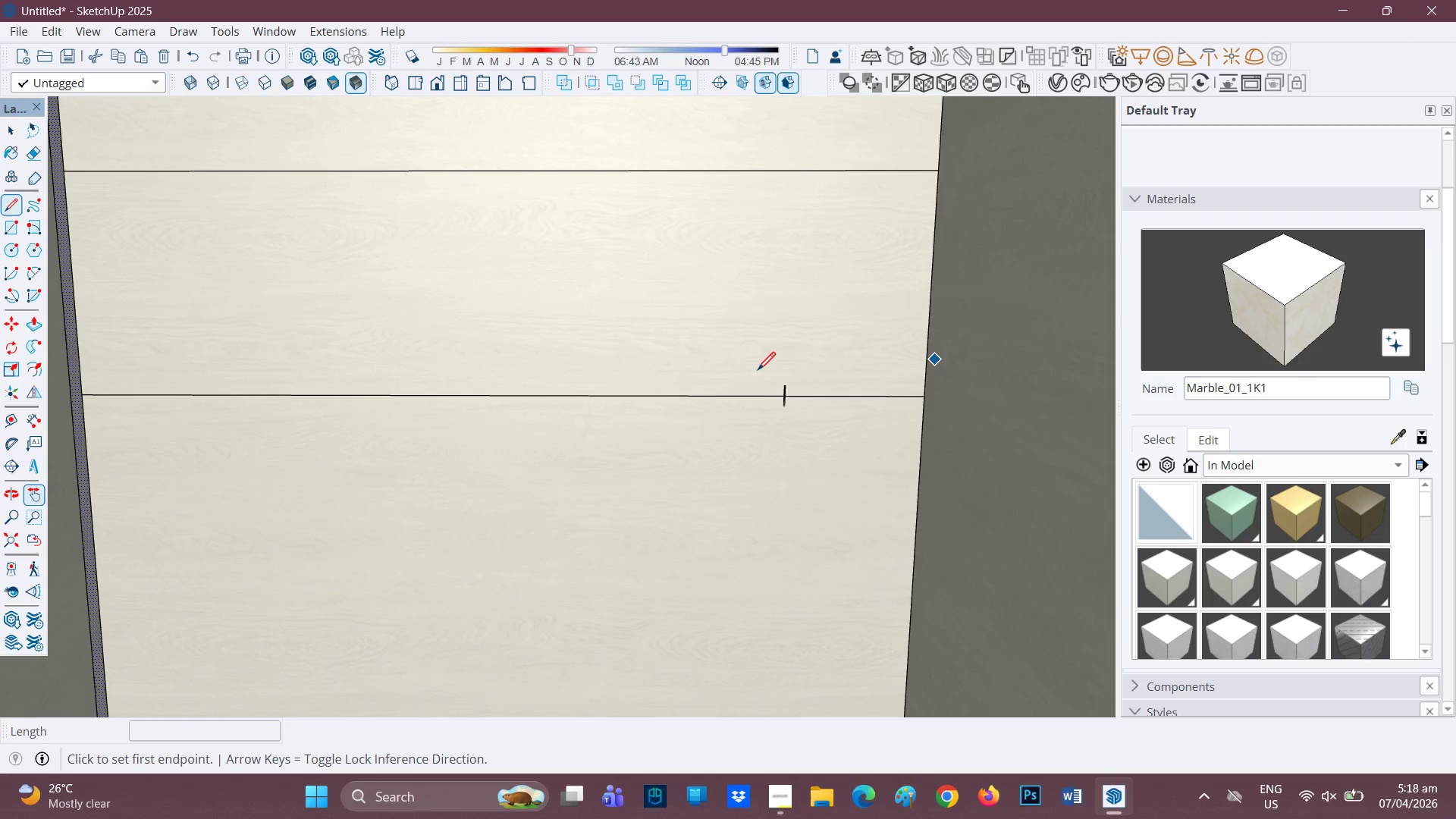 
left_click_drag(start_coordinate=[850, 259], to_coordinate=[669, 262])
 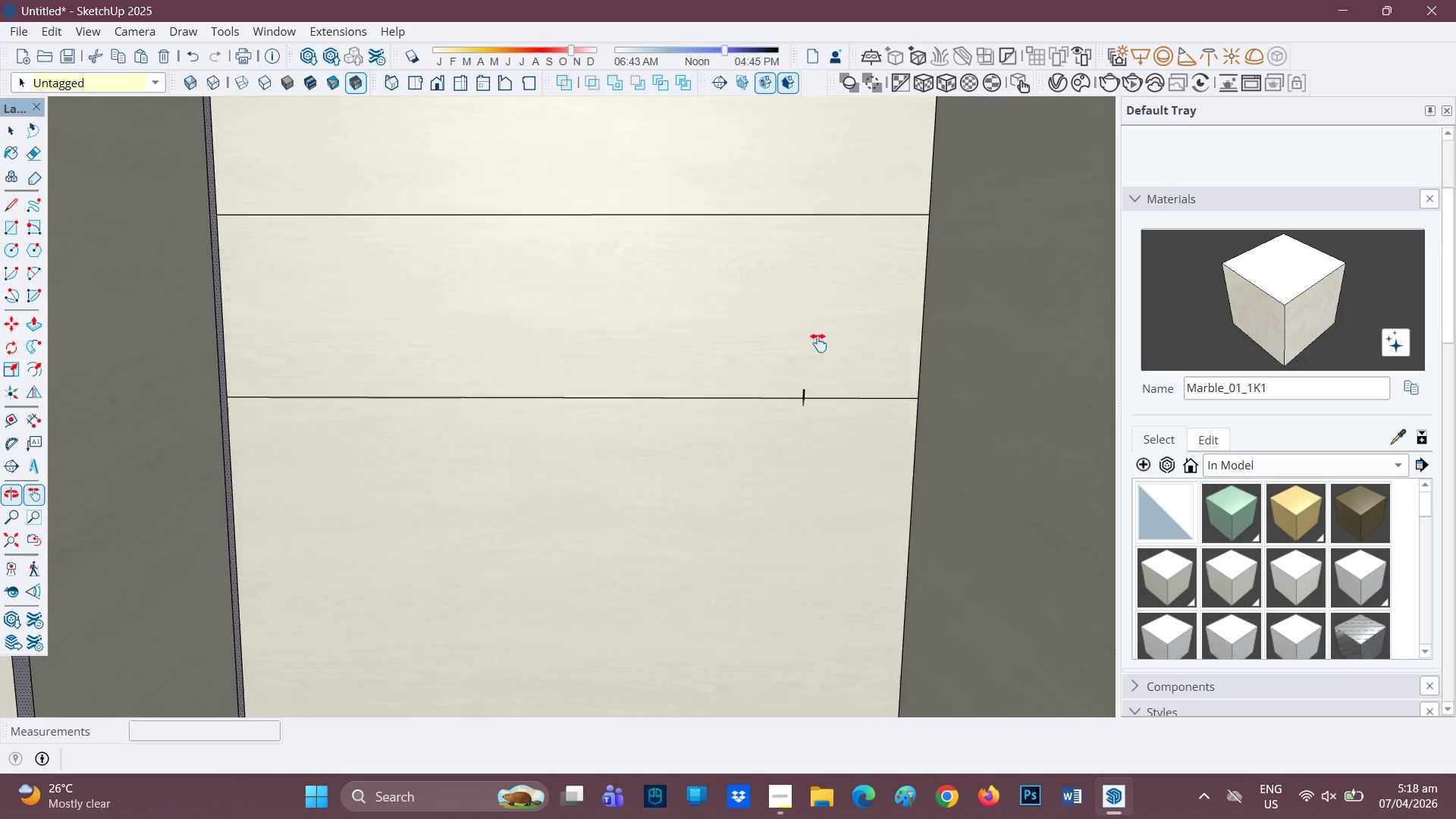 
scroll: coordinate [890, 407], scroll_direction: up, amount: 2.0
 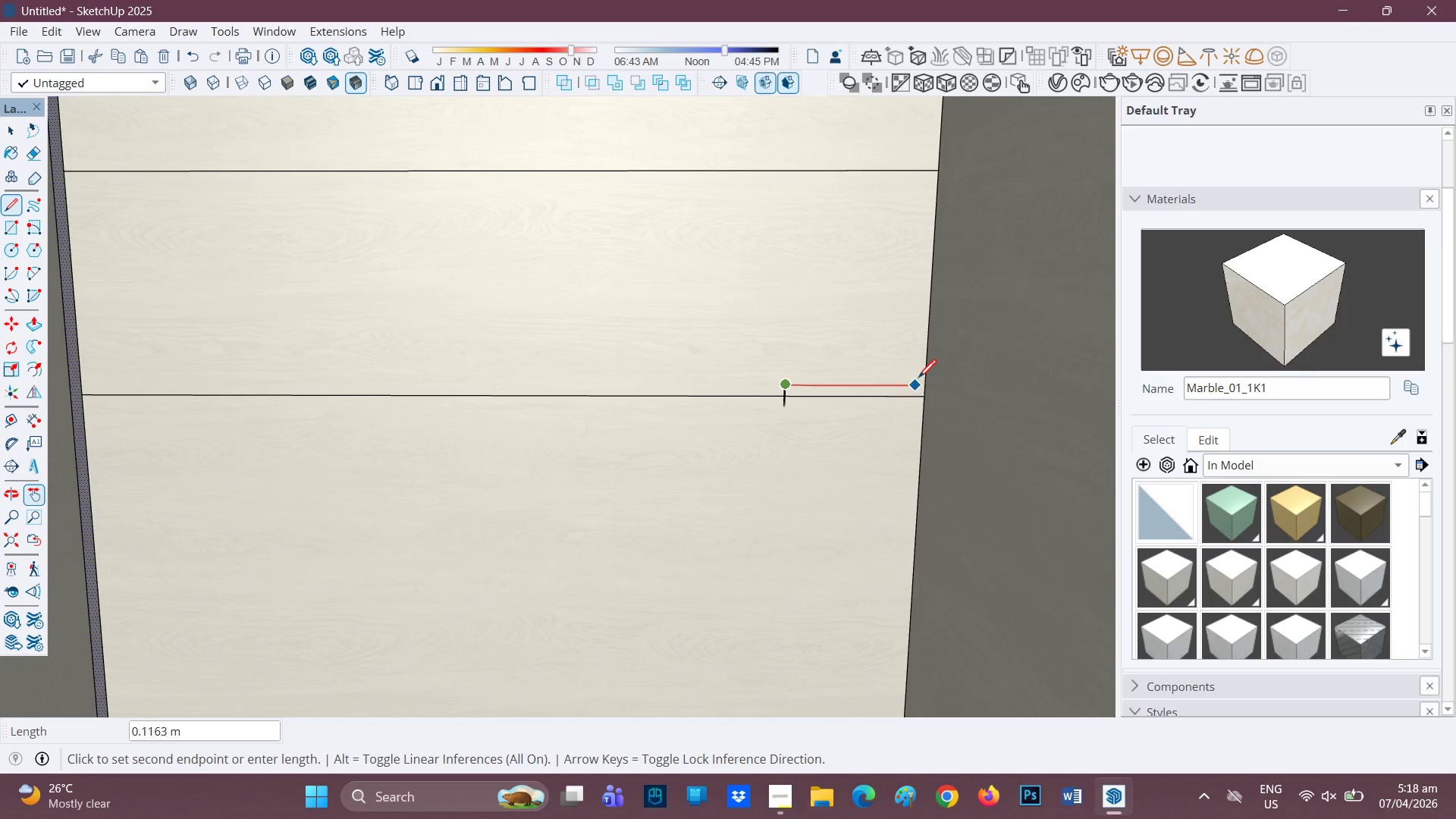 
left_click([926, 381])
 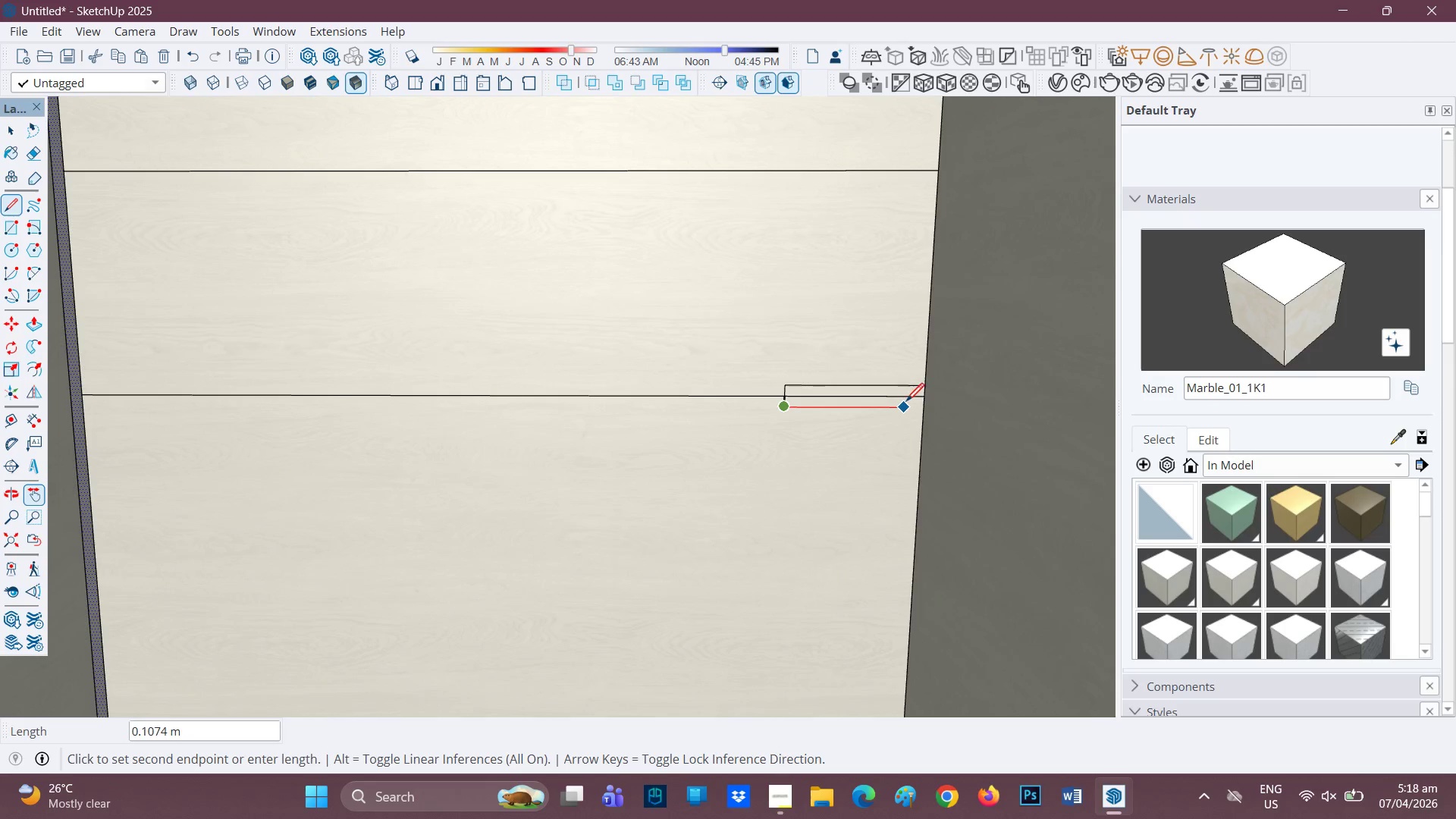 
left_click([922, 406])
 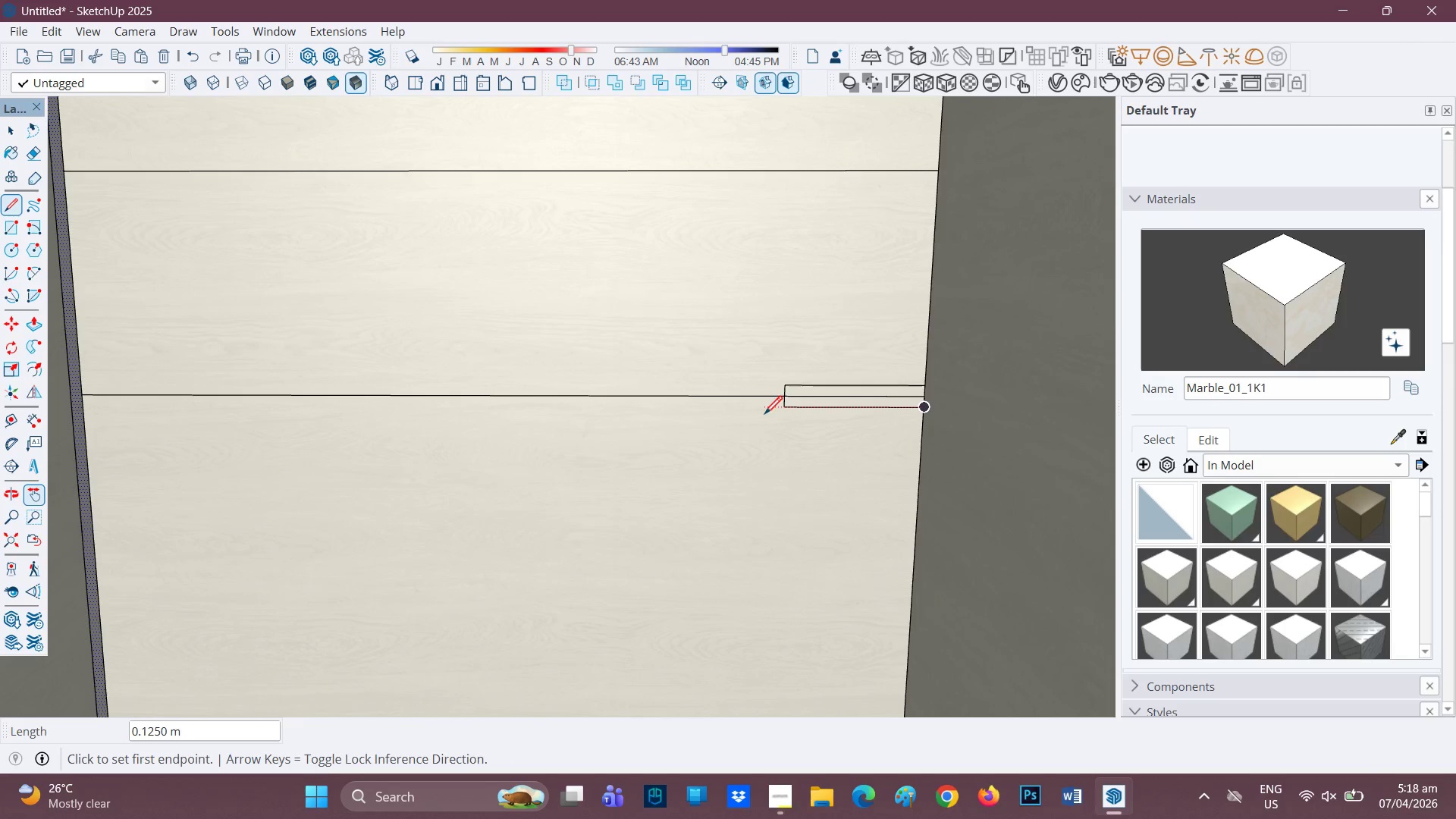 
scroll: coordinate [760, 424], scroll_direction: none, amount: 0.0
 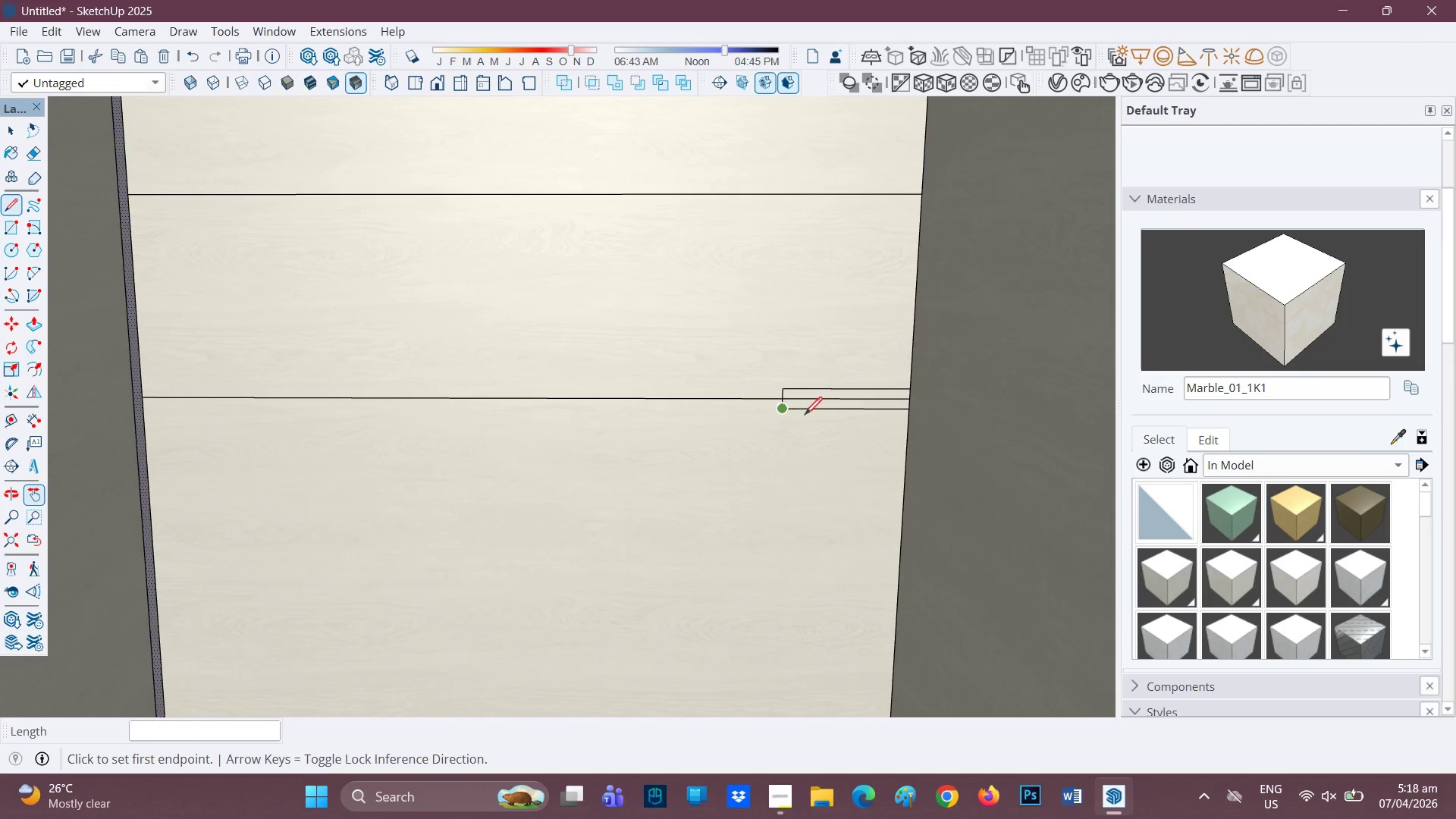 
mouse_move([813, 428])
 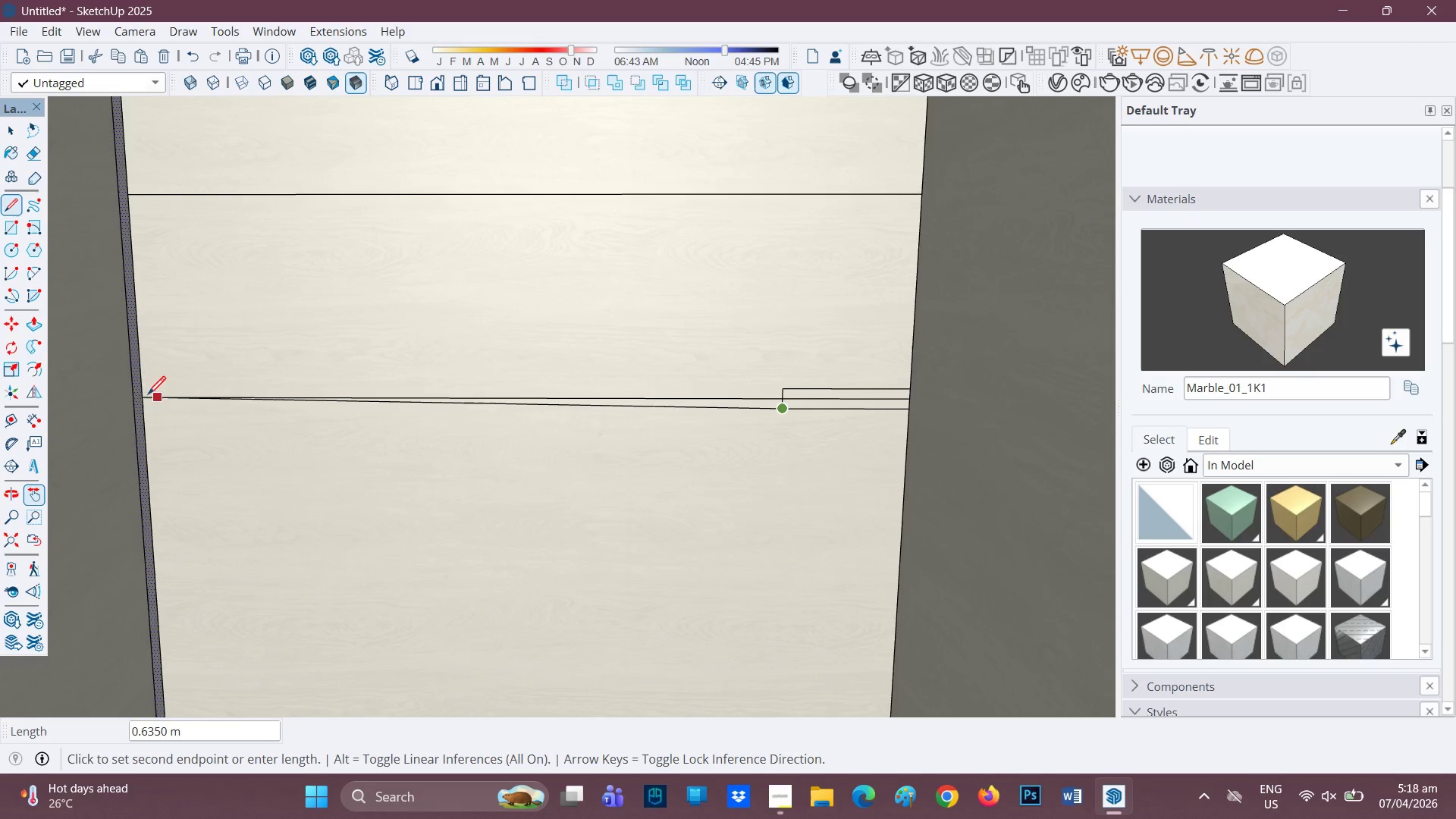 
left_click([140, 408])
 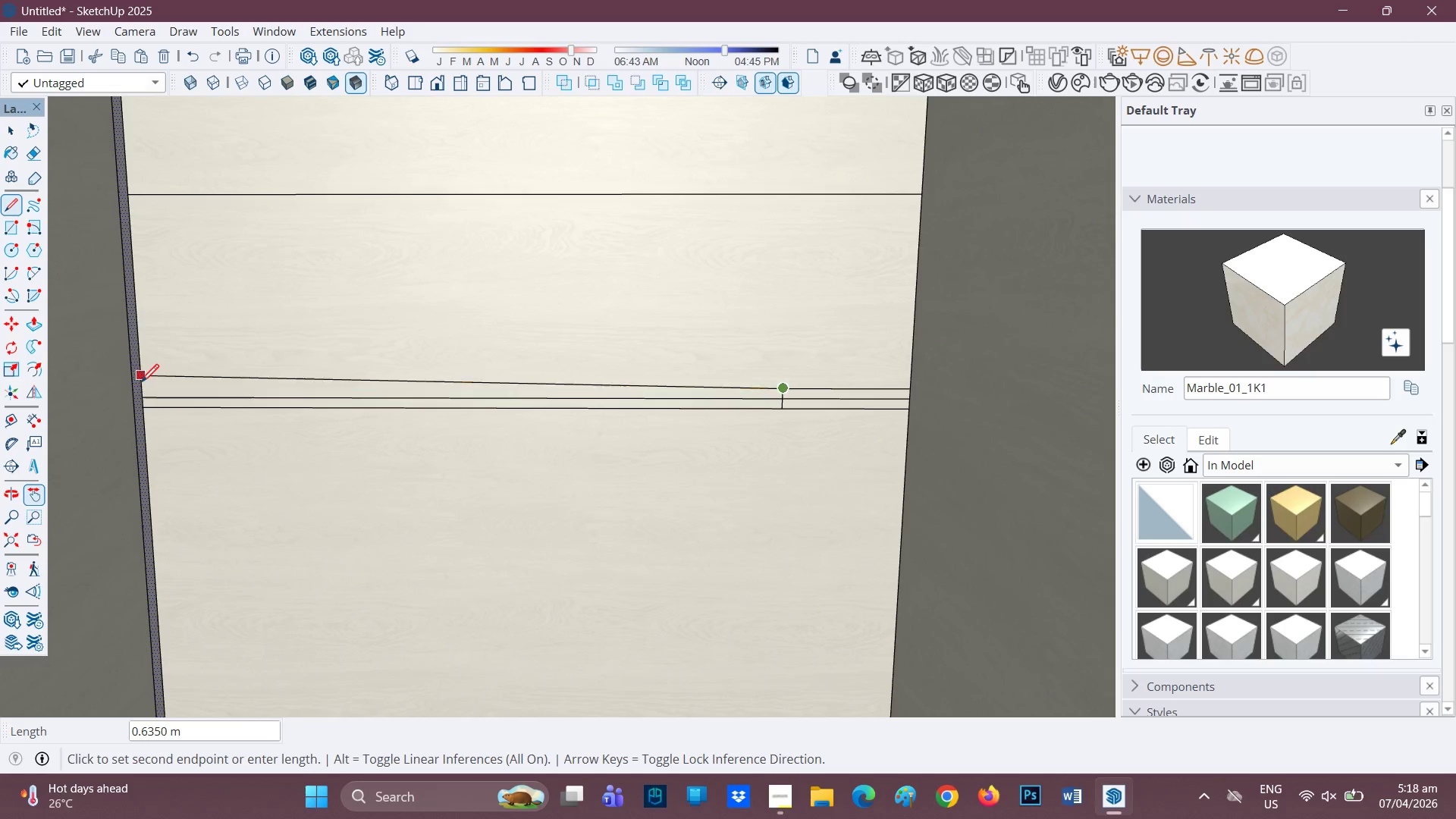 
left_click([145, 382])
 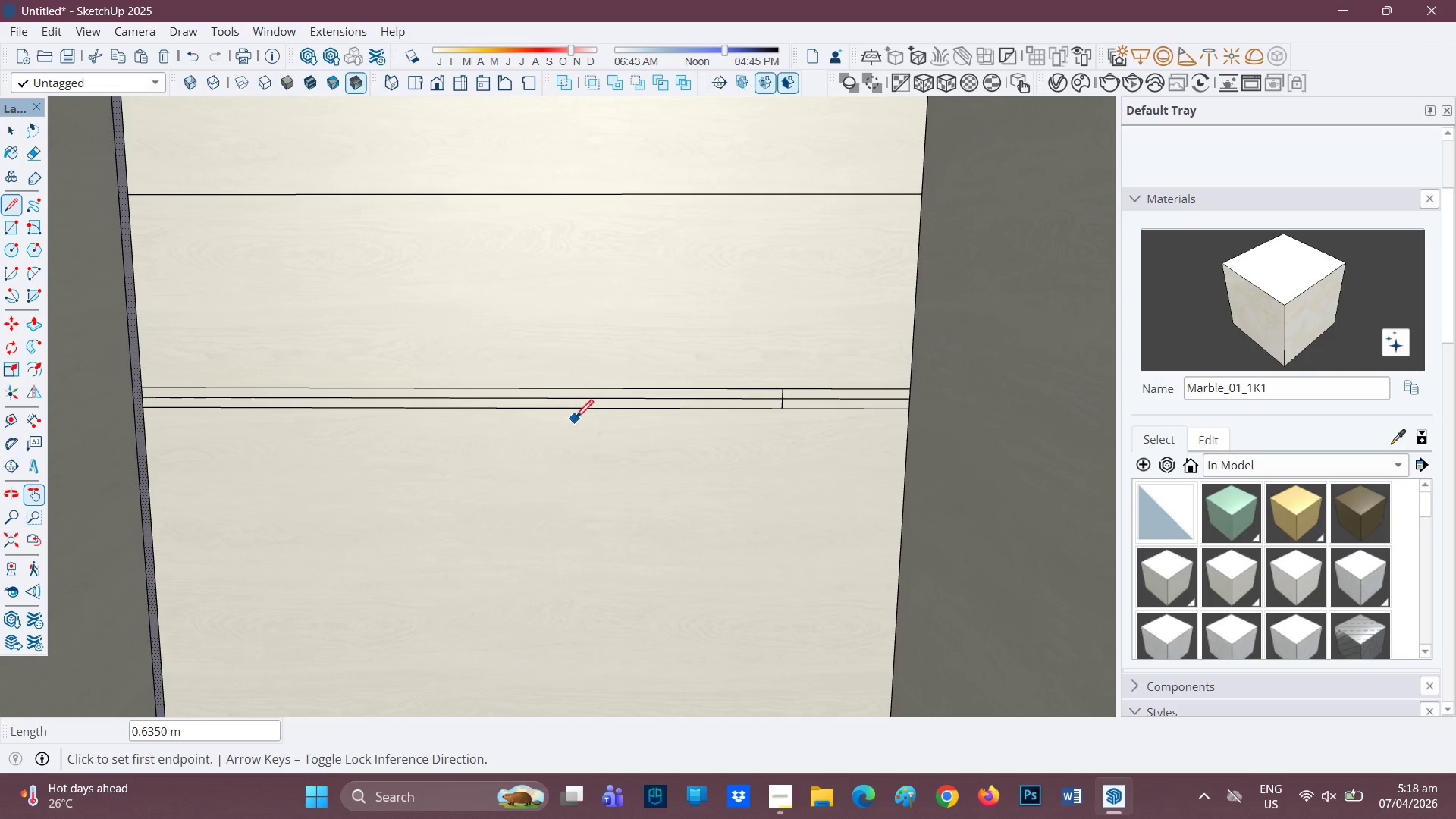 
key(E)
 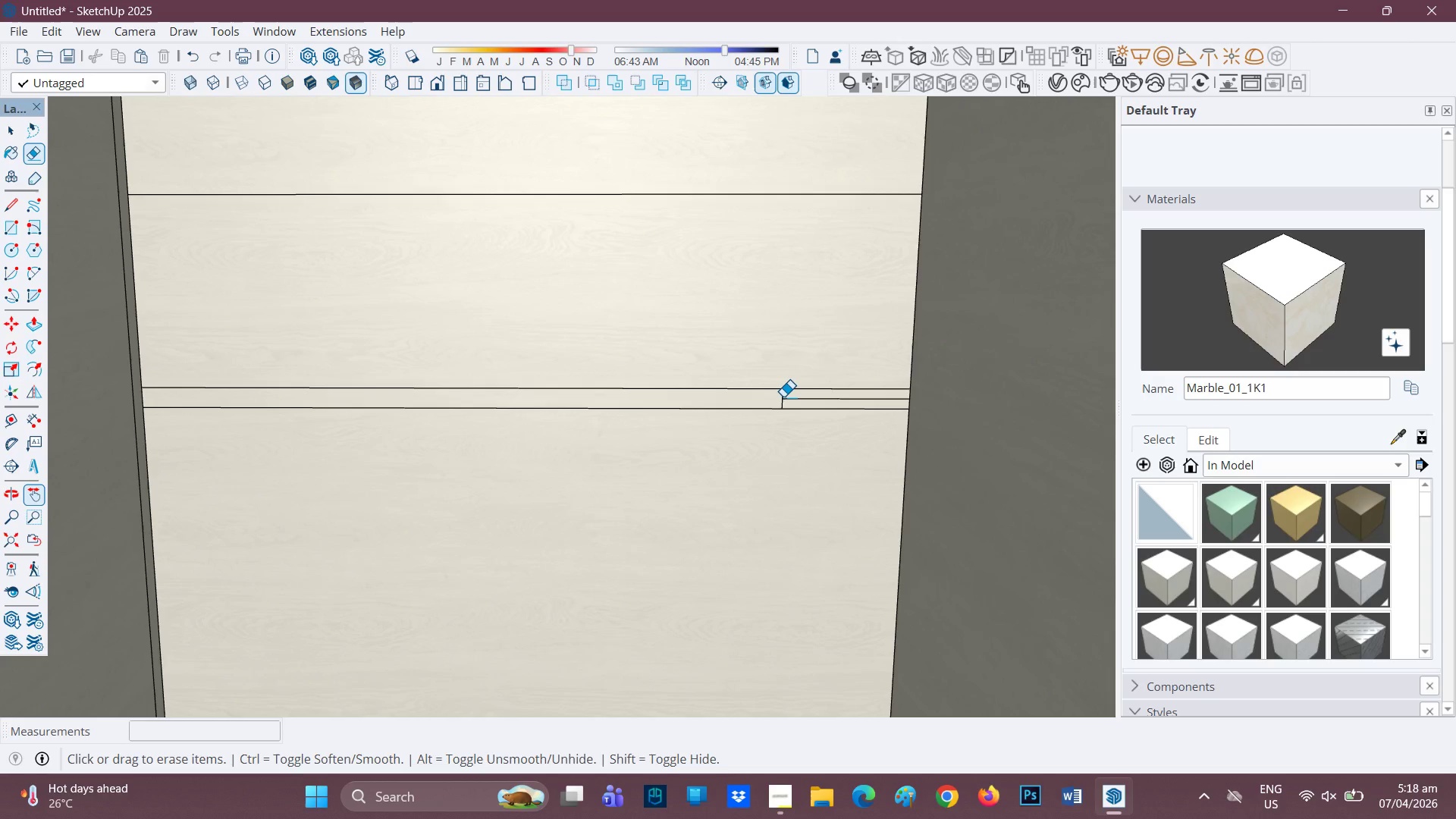 
scroll: coordinate [797, 420], scroll_direction: down, amount: 2.0
 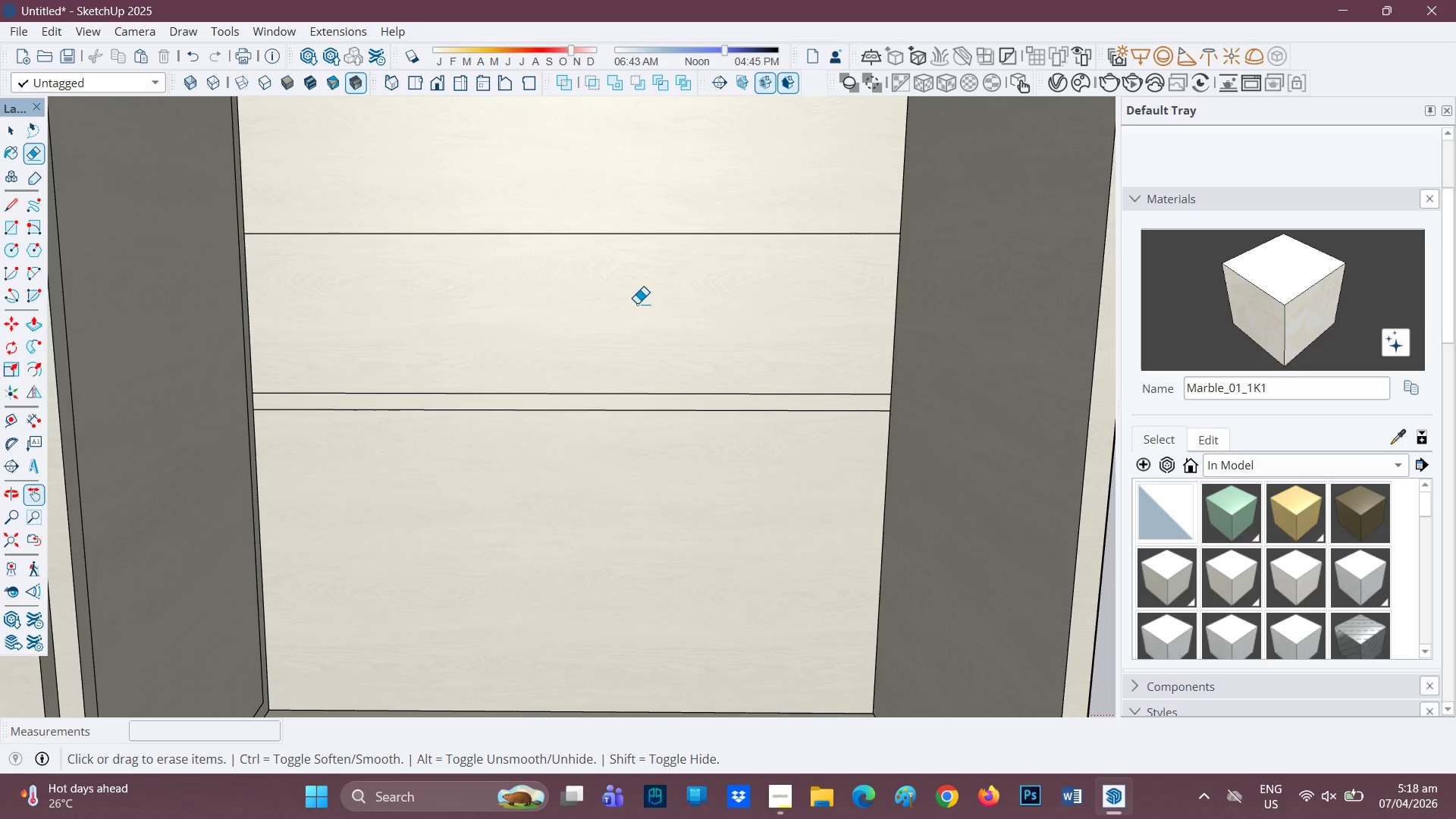 
scroll: coordinate [613, 257], scroll_direction: none, amount: 0.0
 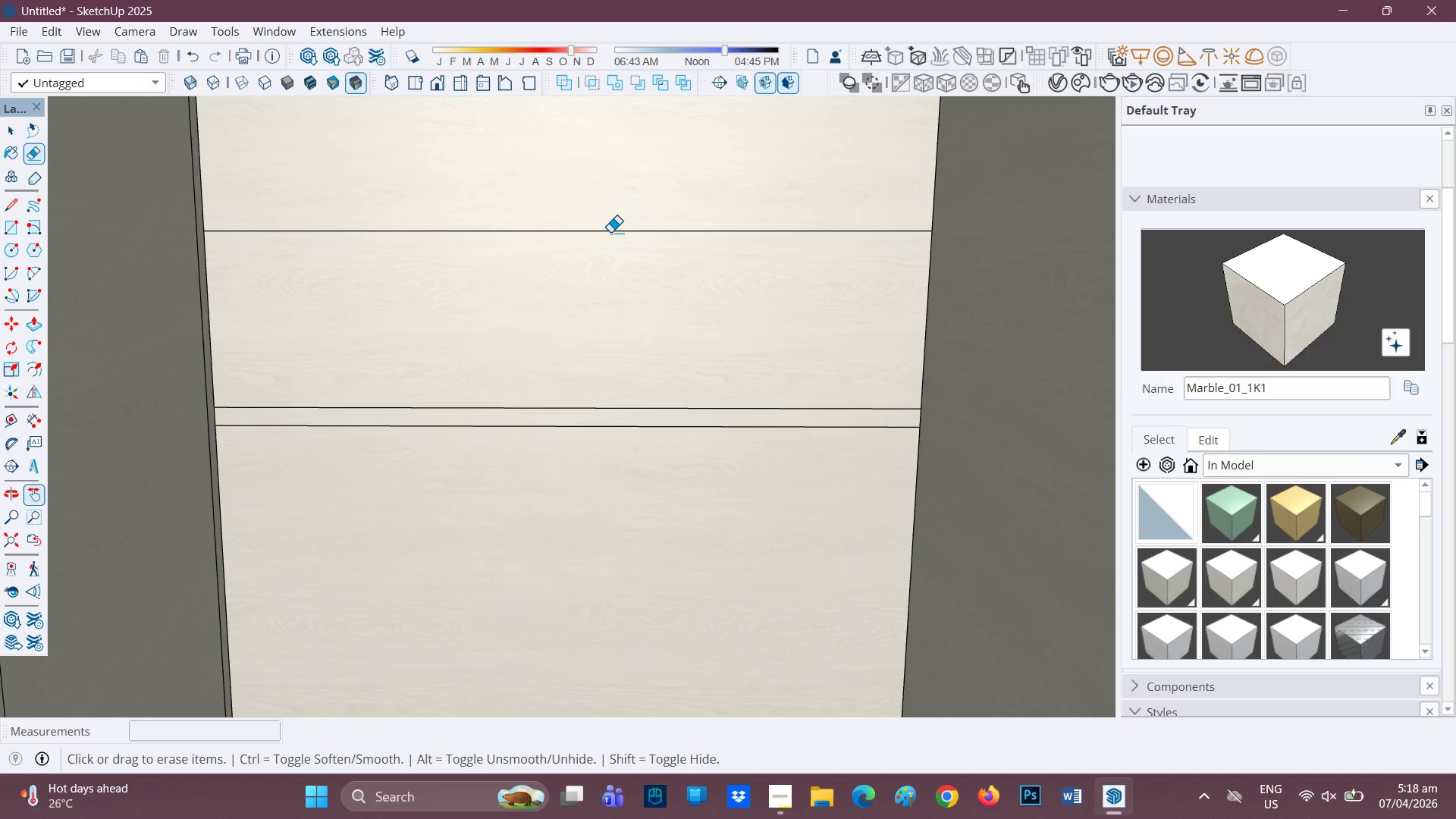 
key(L)
 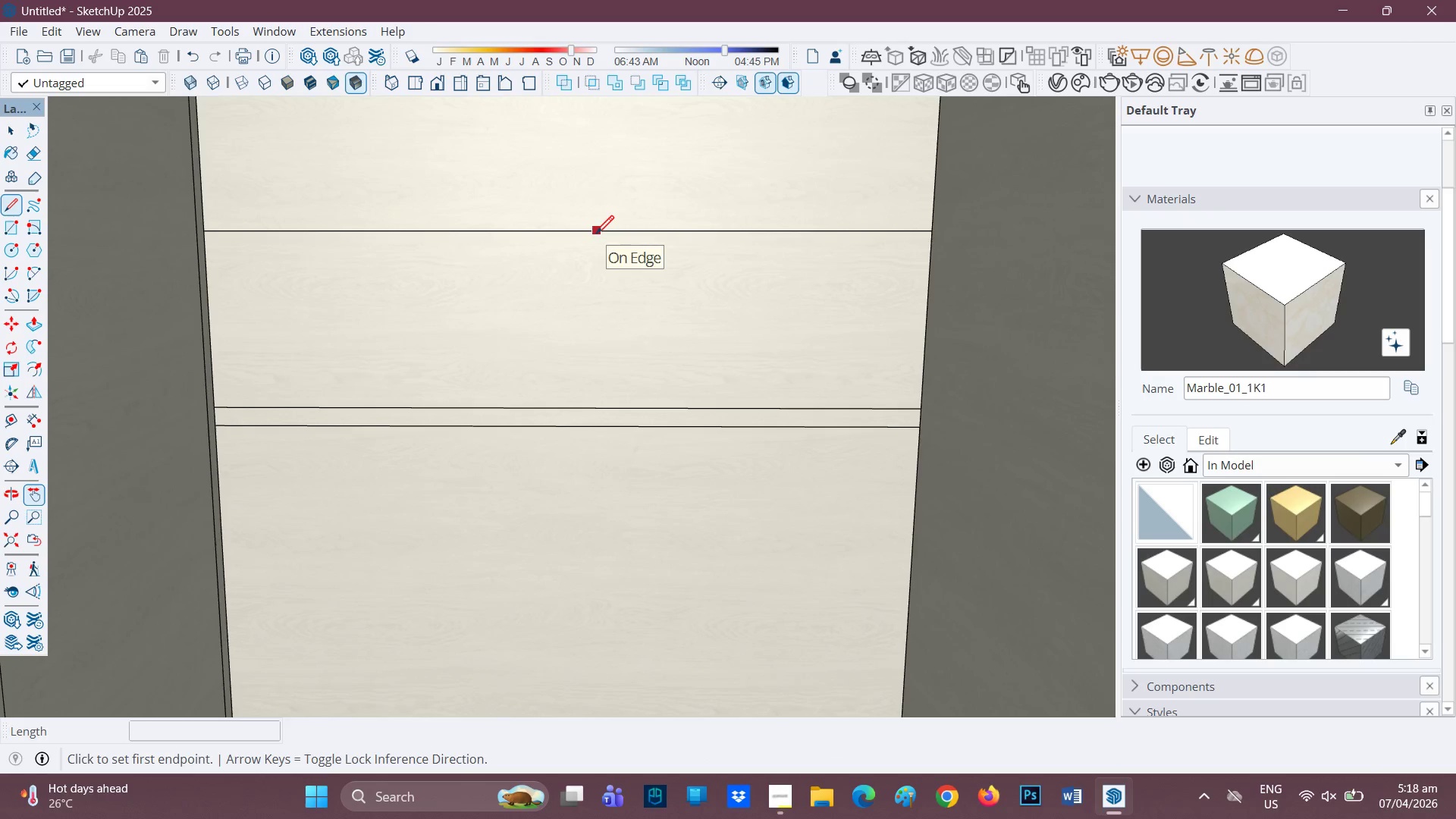 
left_click([596, 235])
 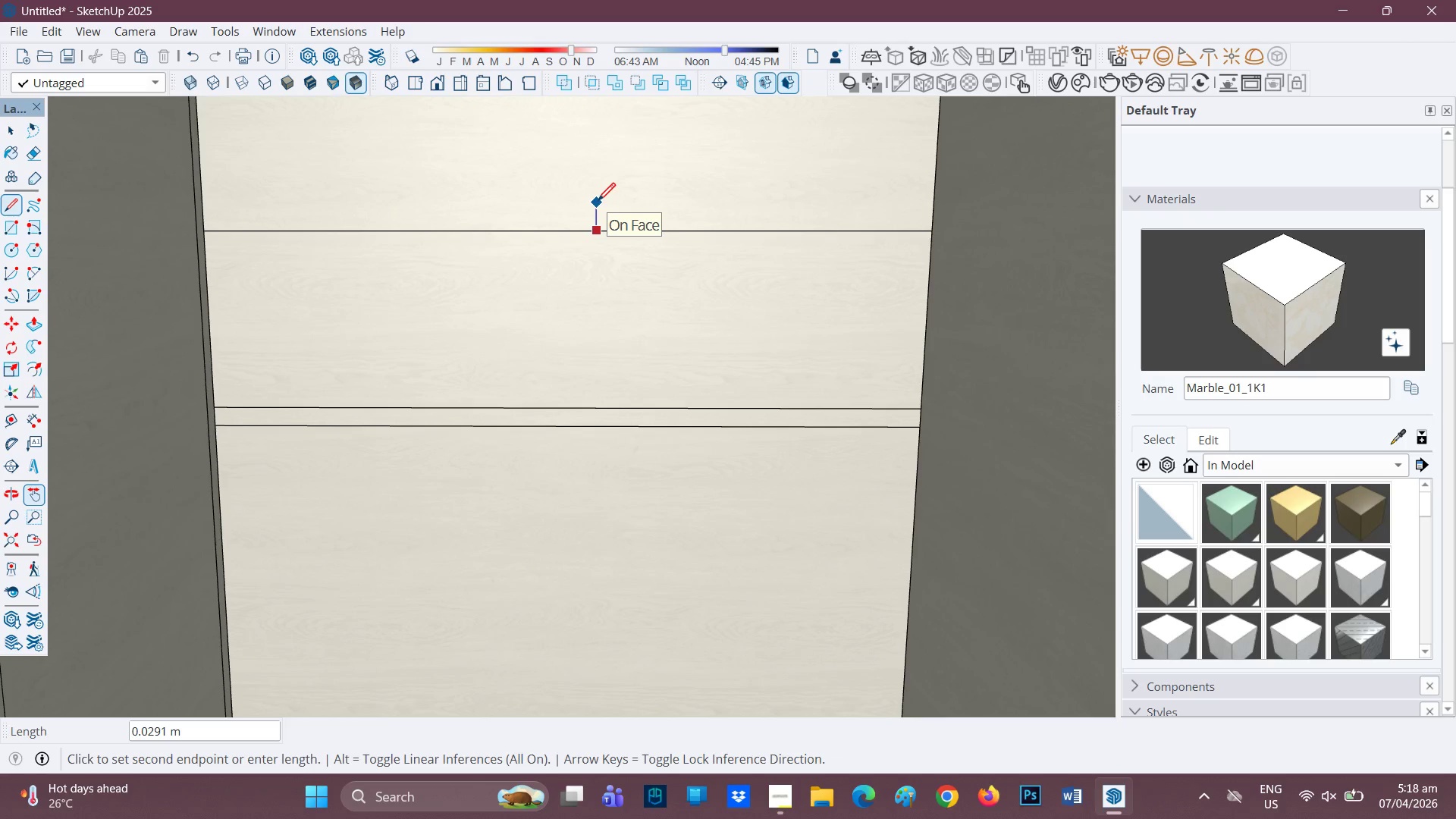 
key(R)
 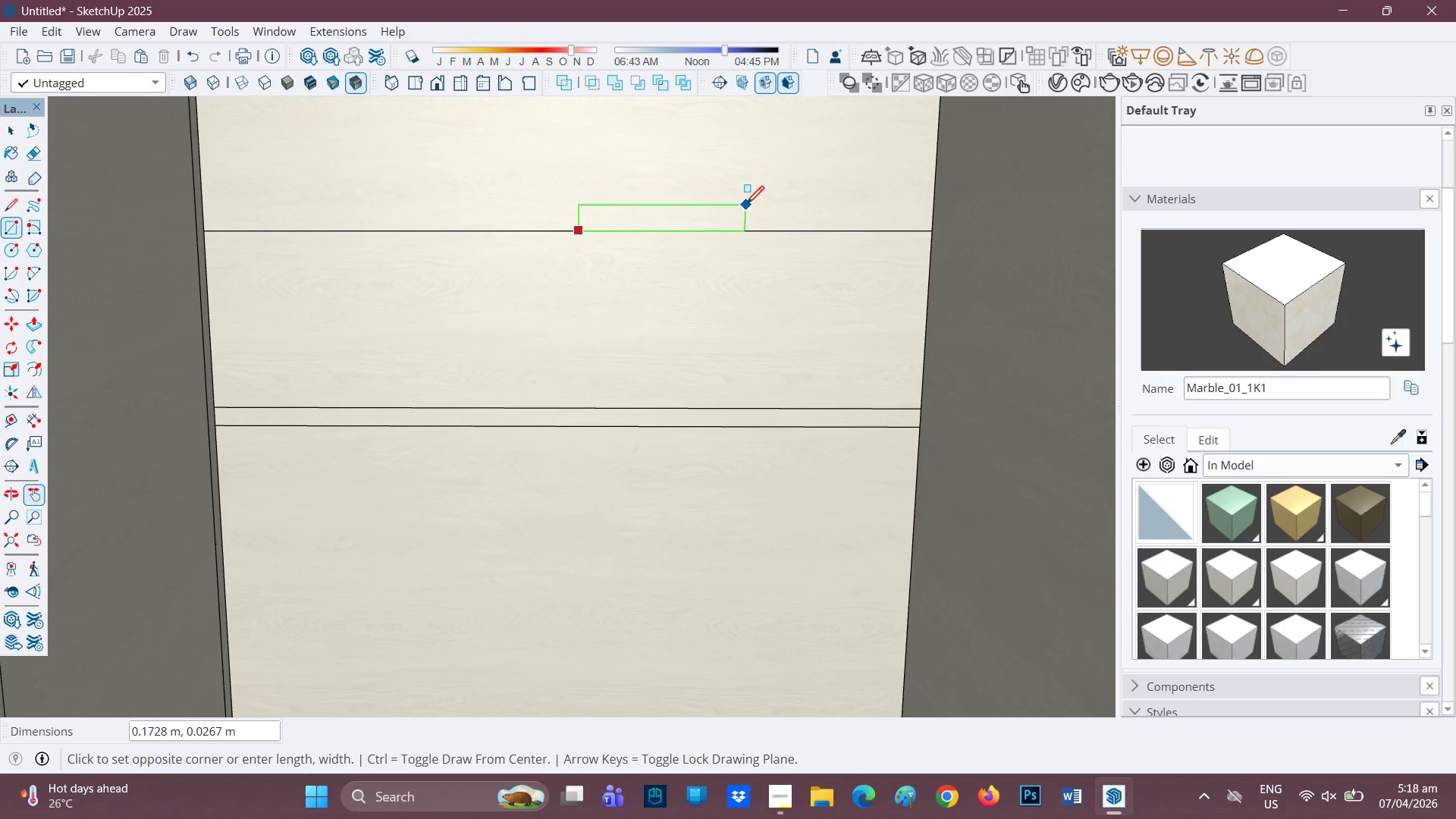 
type(.01)
 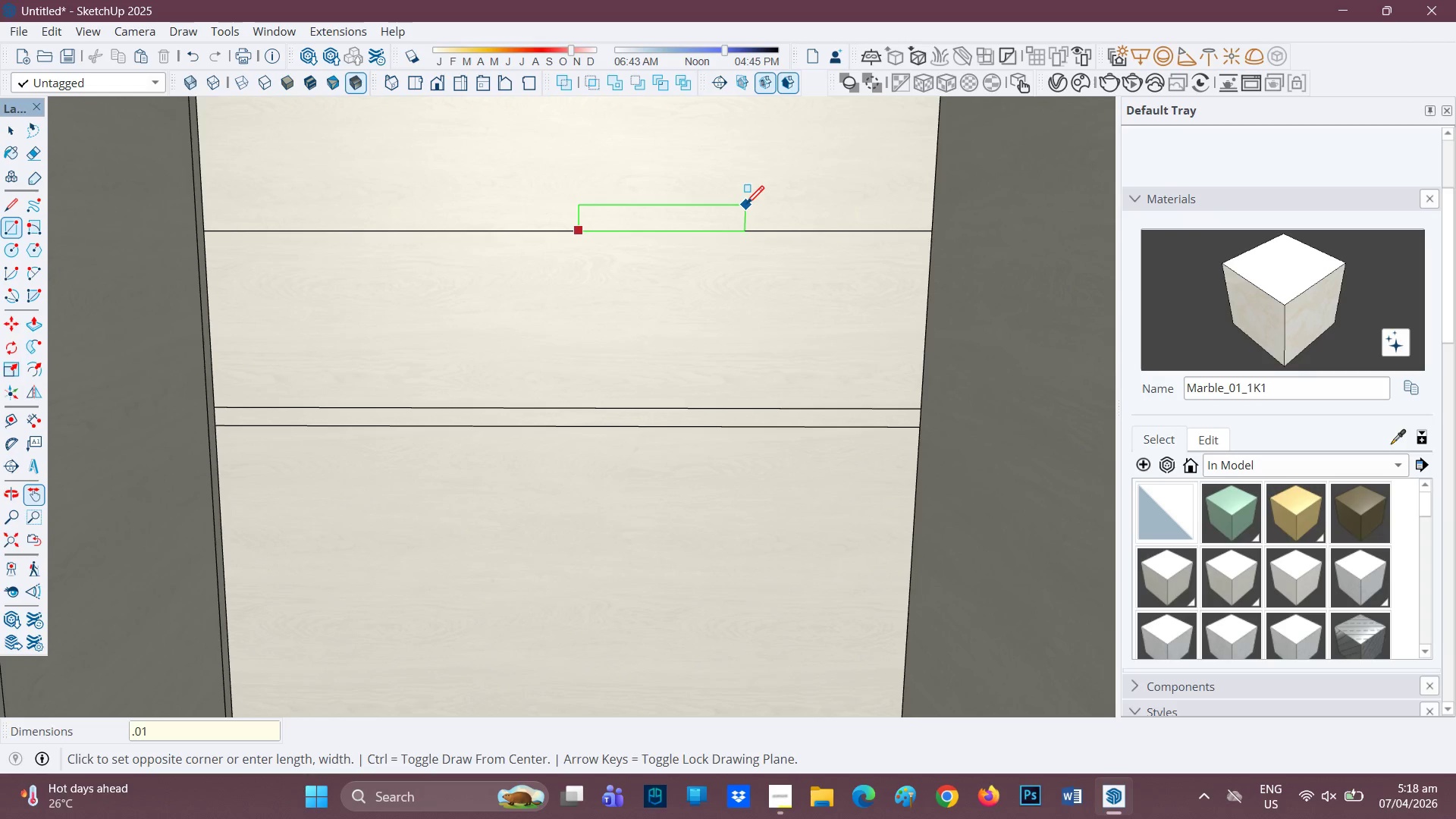 
key(Enter)
 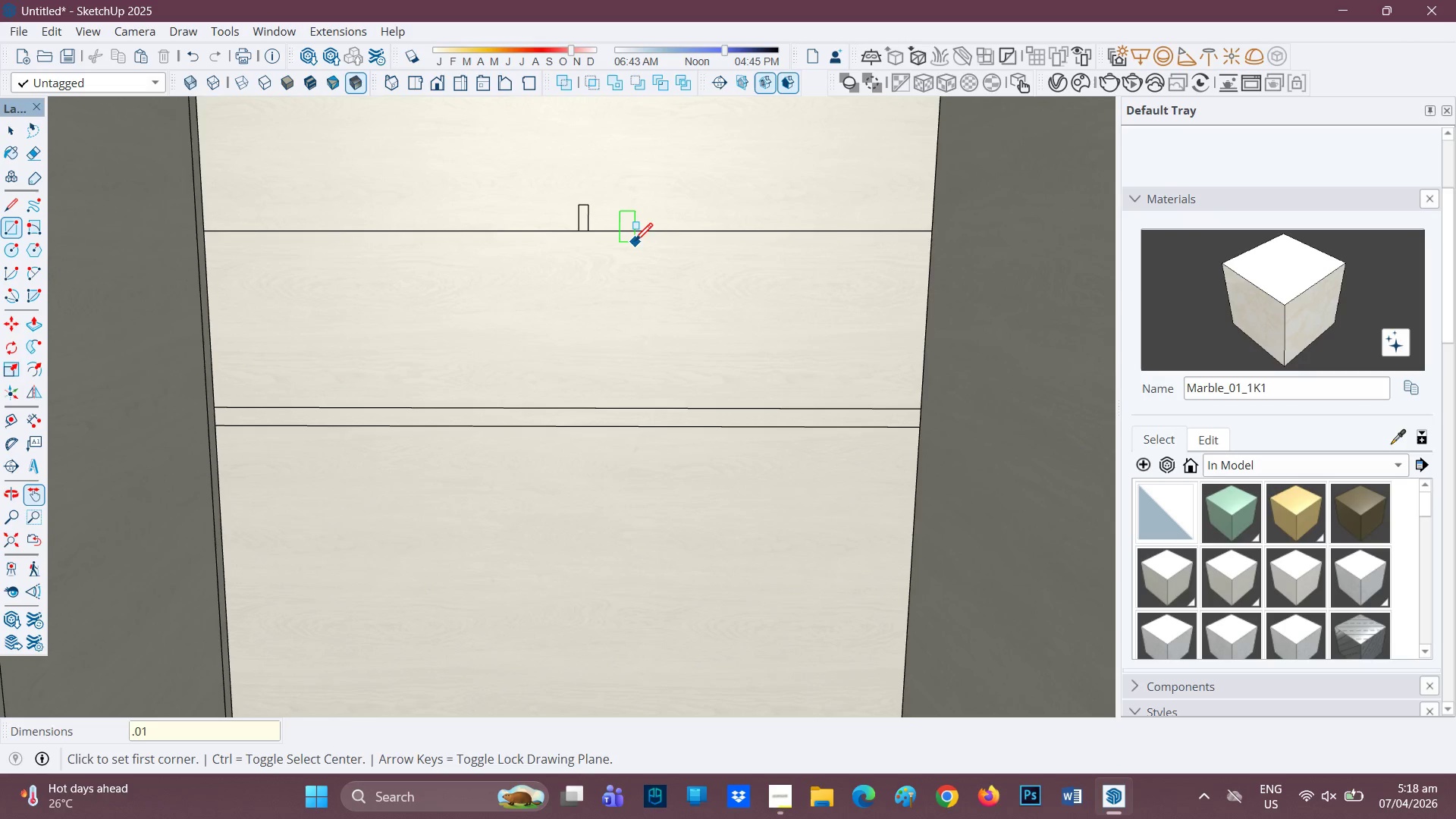 
key(Control+Z)
 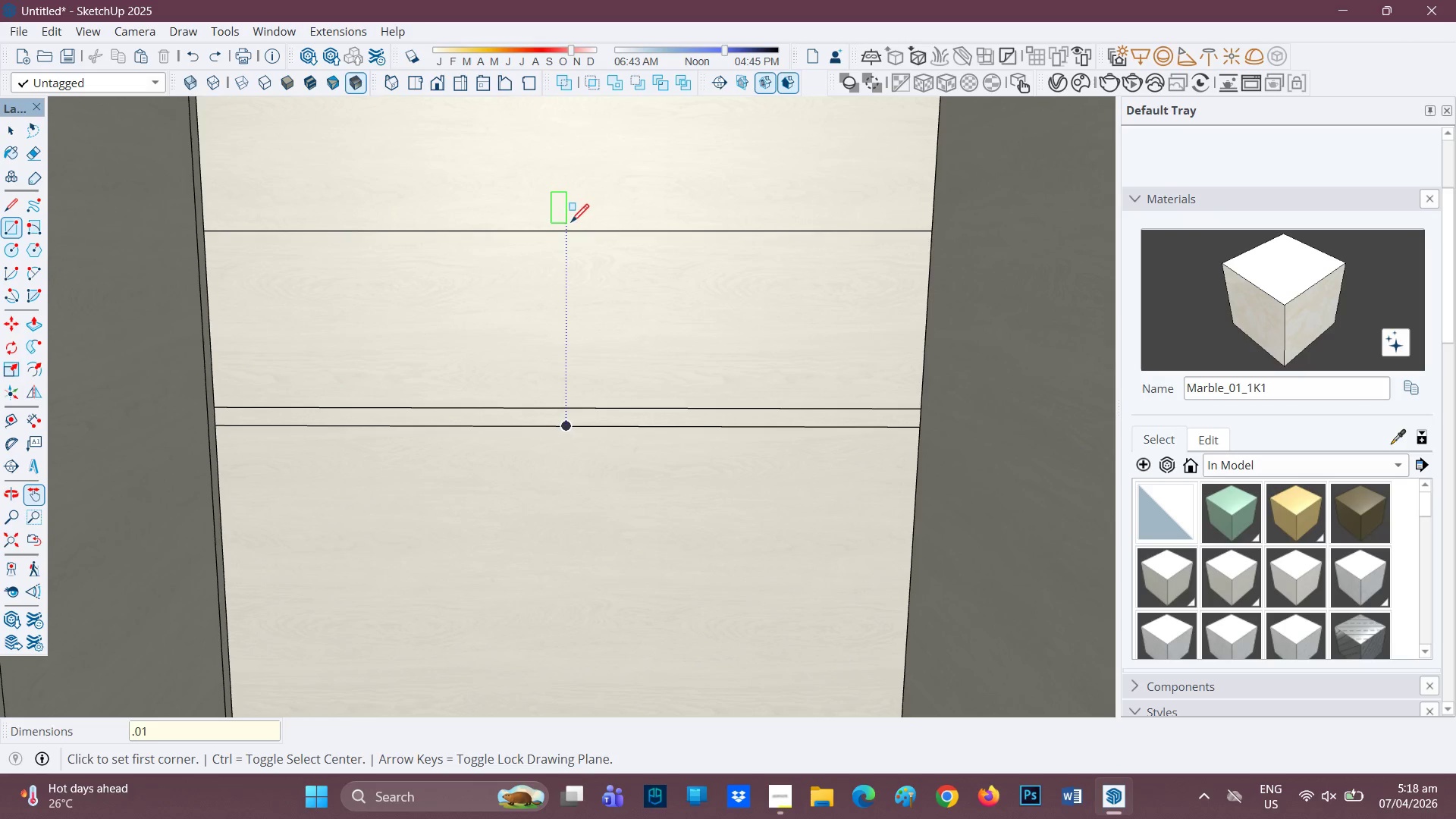 
key(L)
 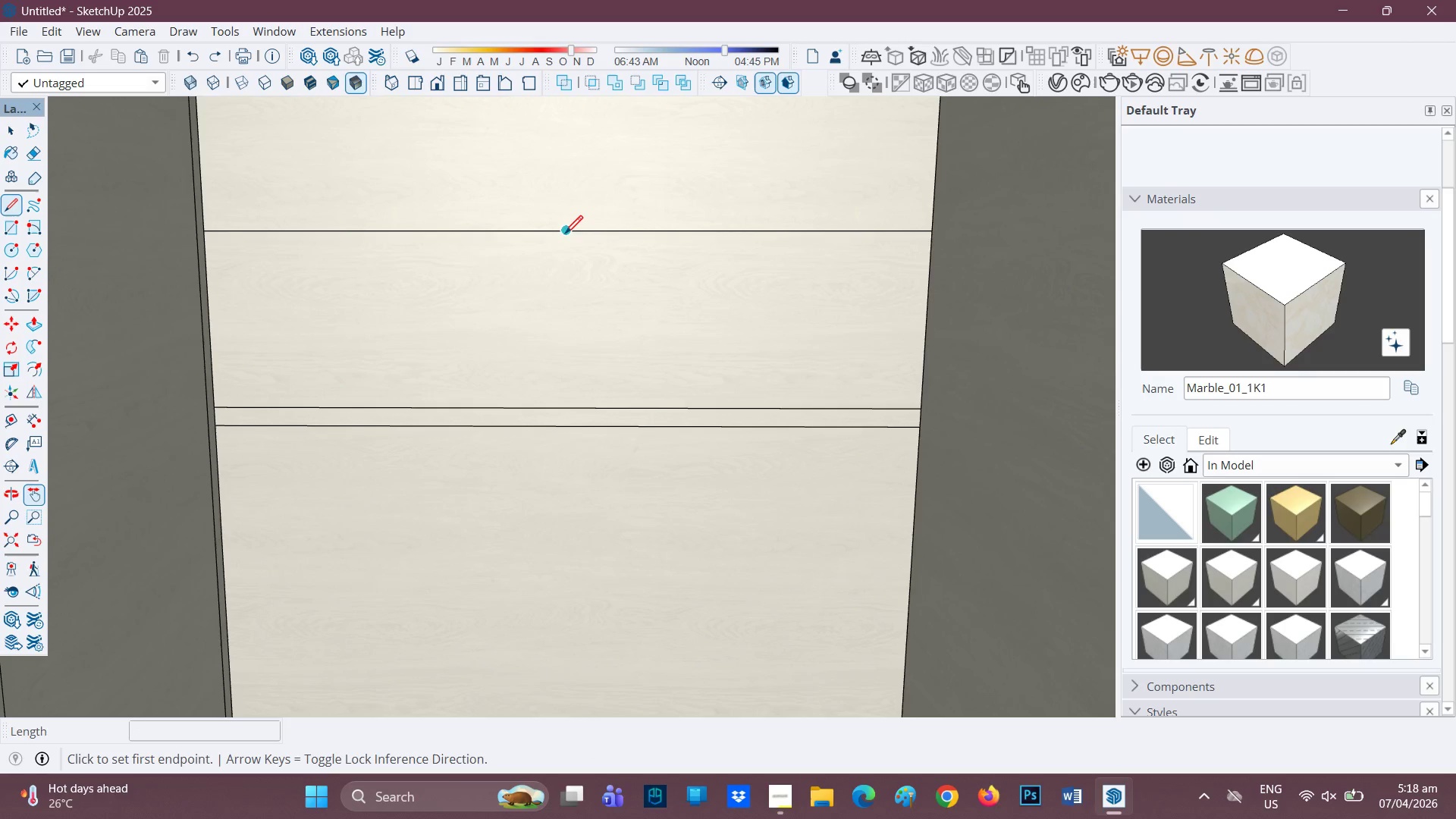 
left_click([565, 235])
 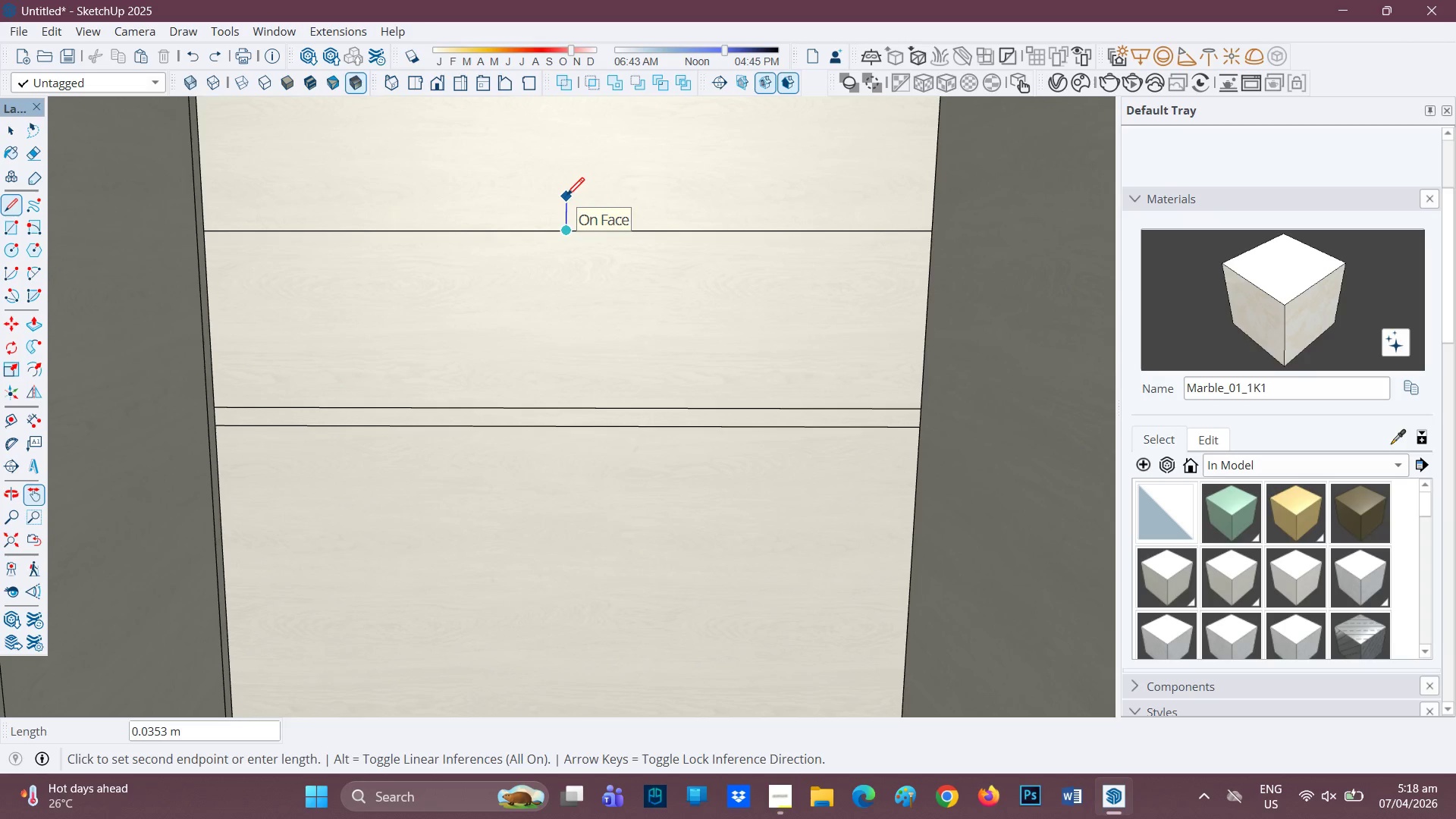 
type(.01)
 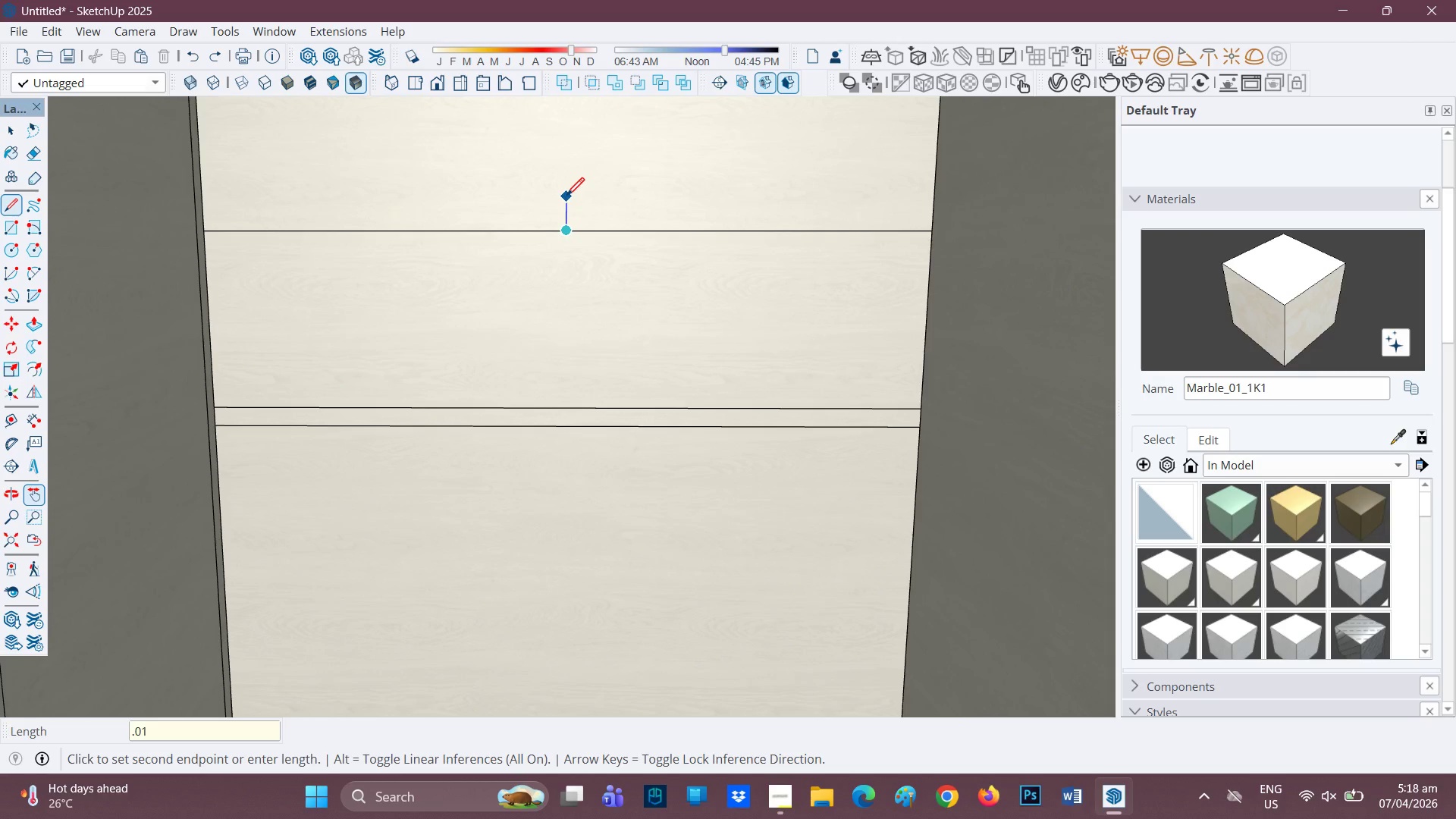 
key(Enter)
 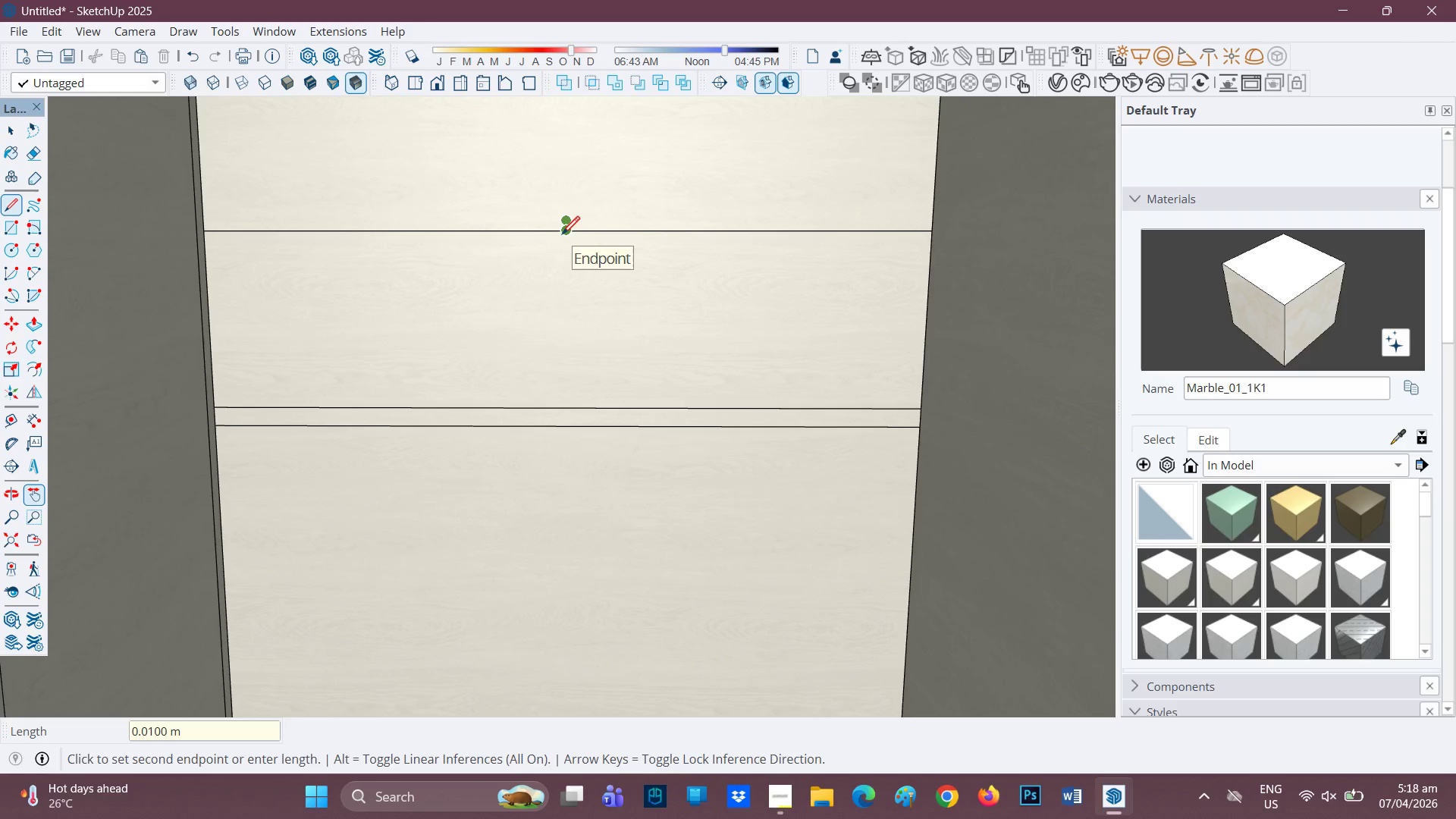 
key(Space)
 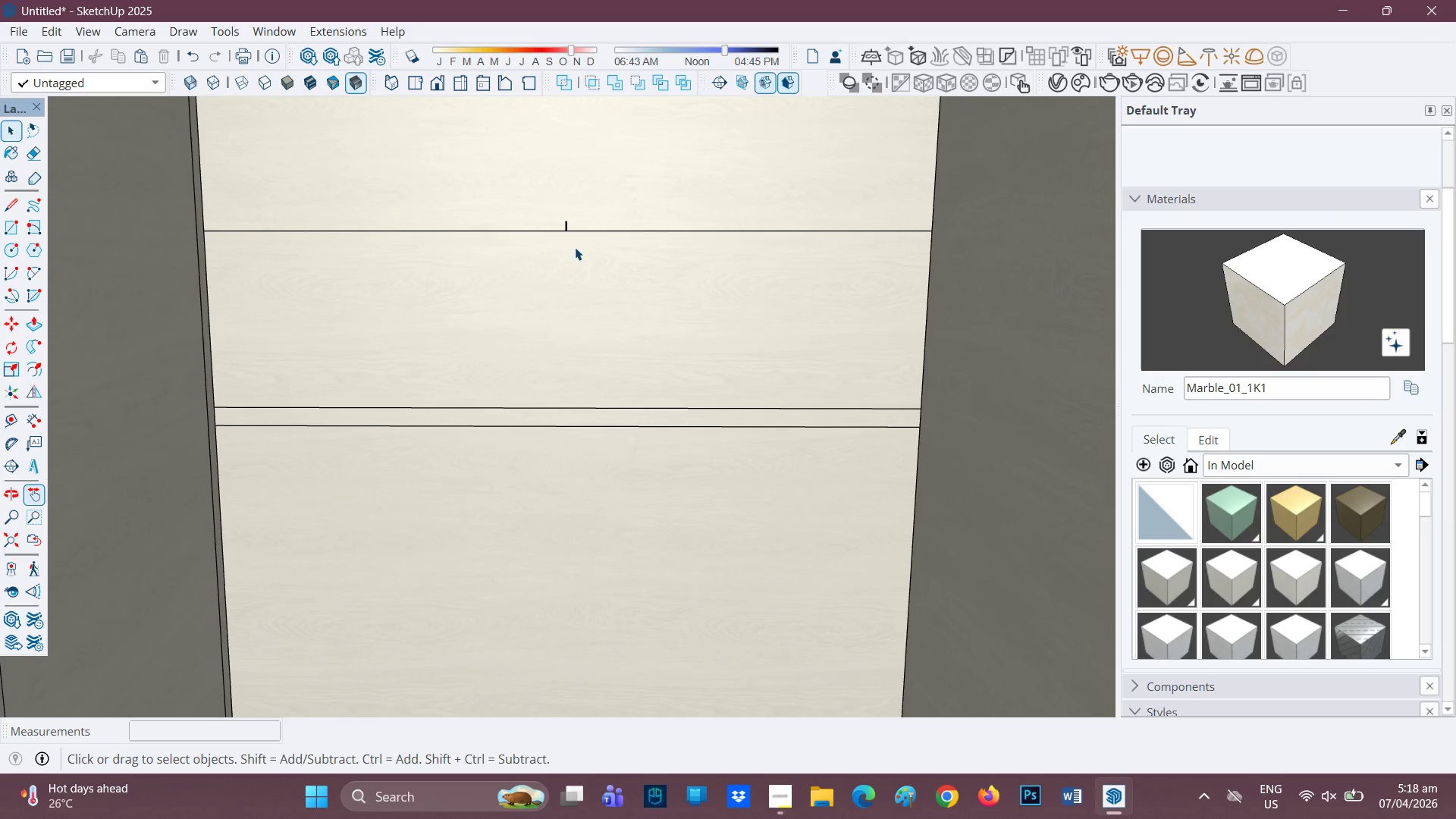 
key(L)
 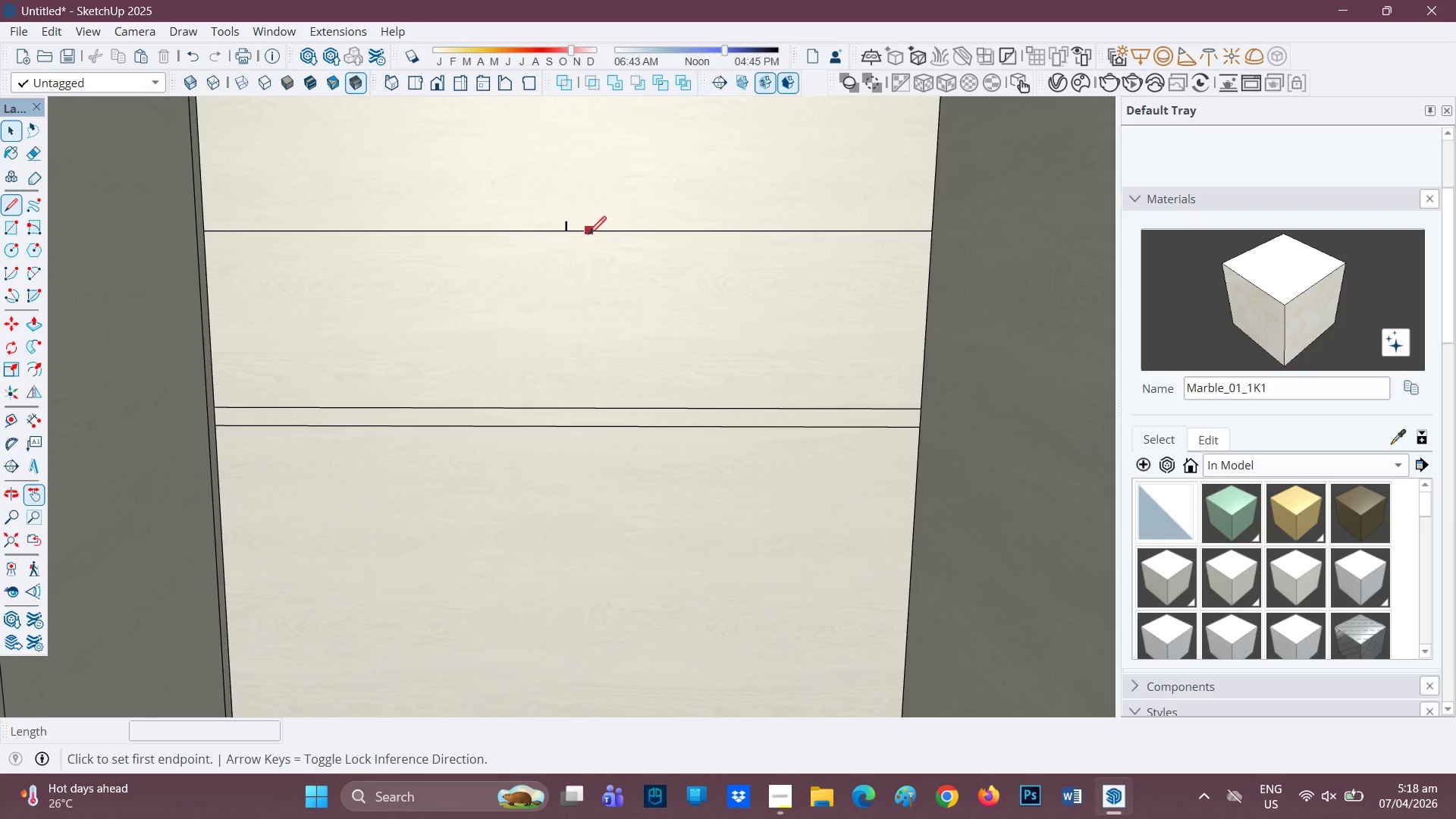 
mouse_move([564, 235])
 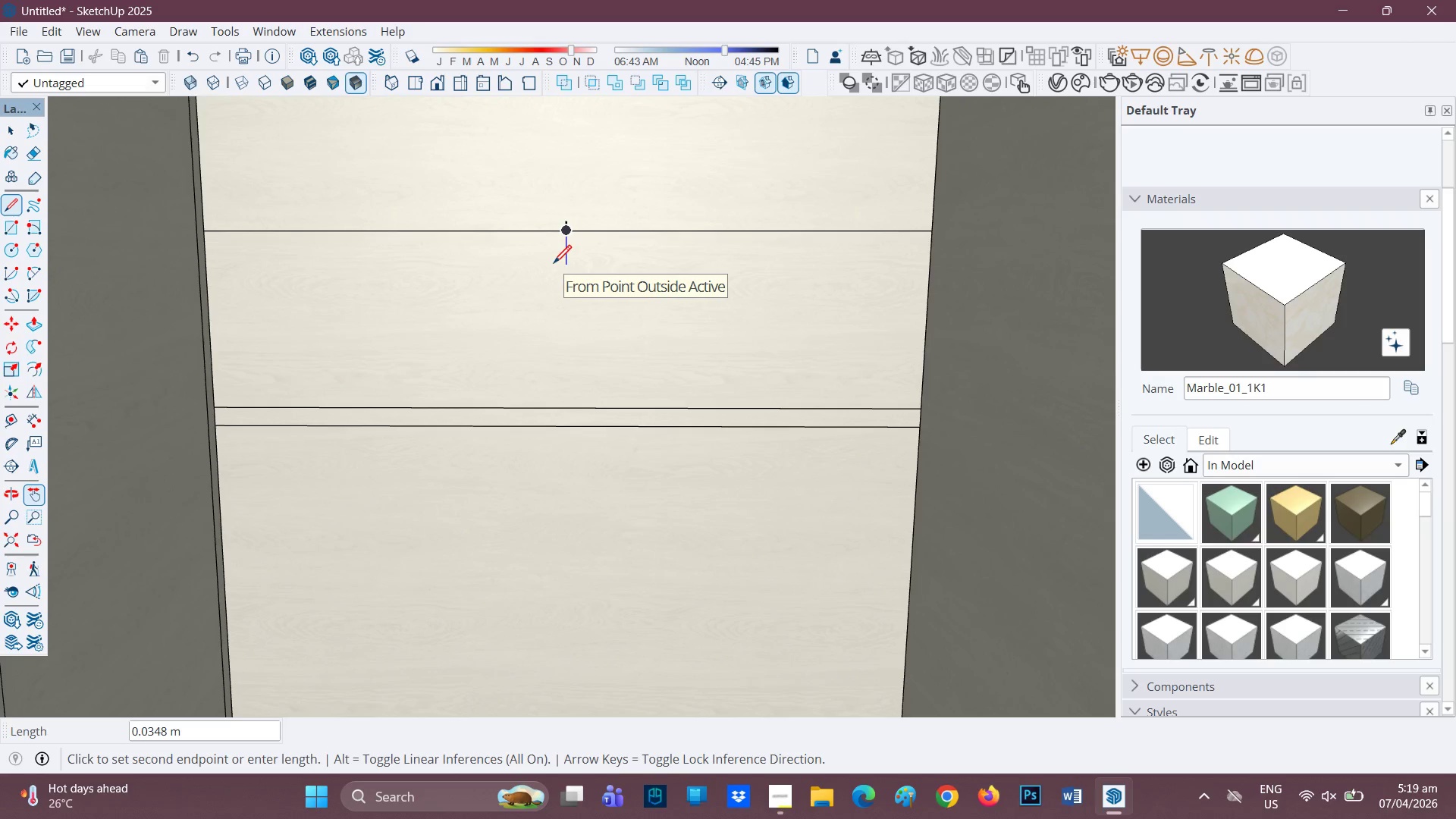 
type(.01)
 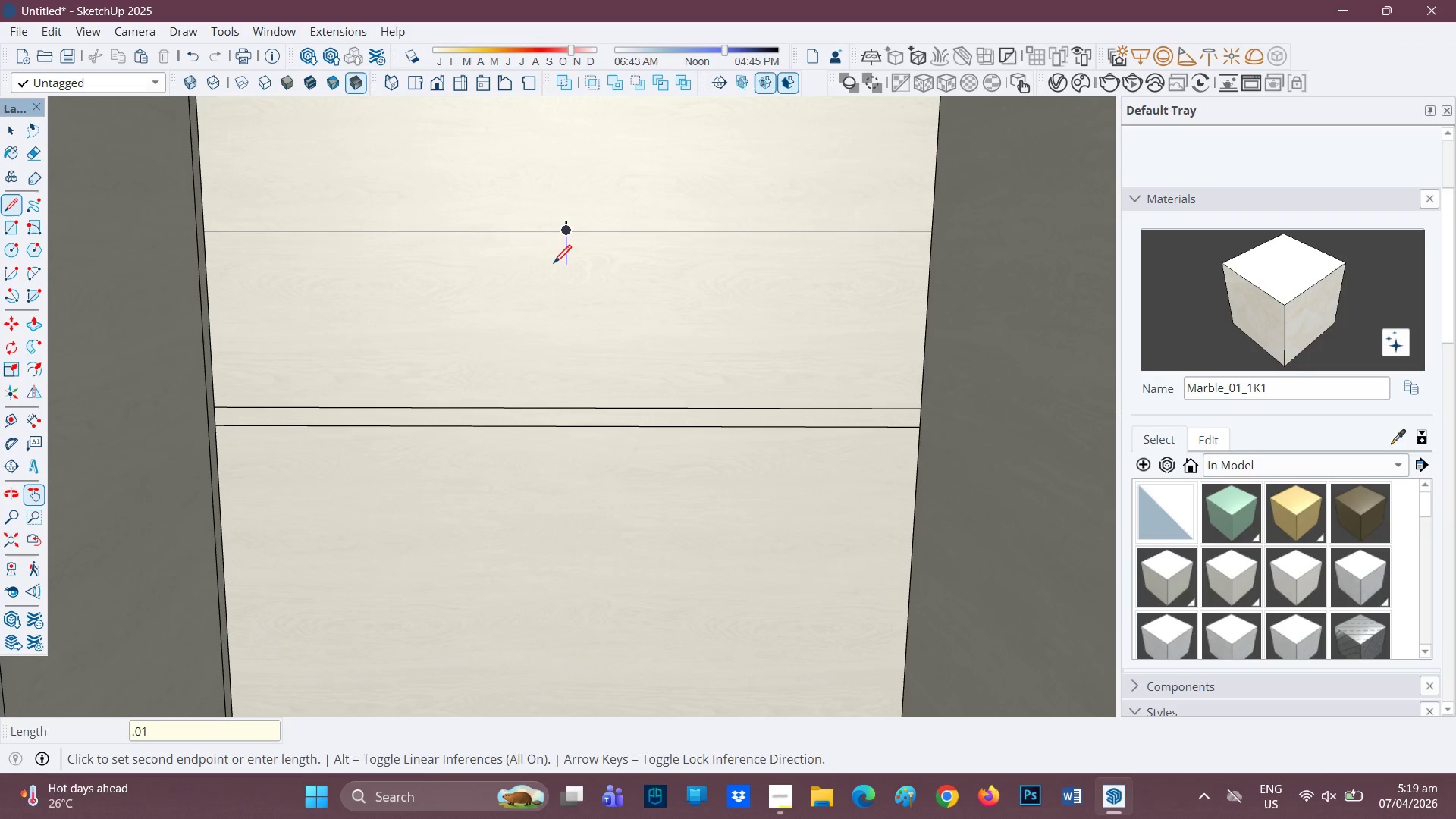 
key(Enter)
 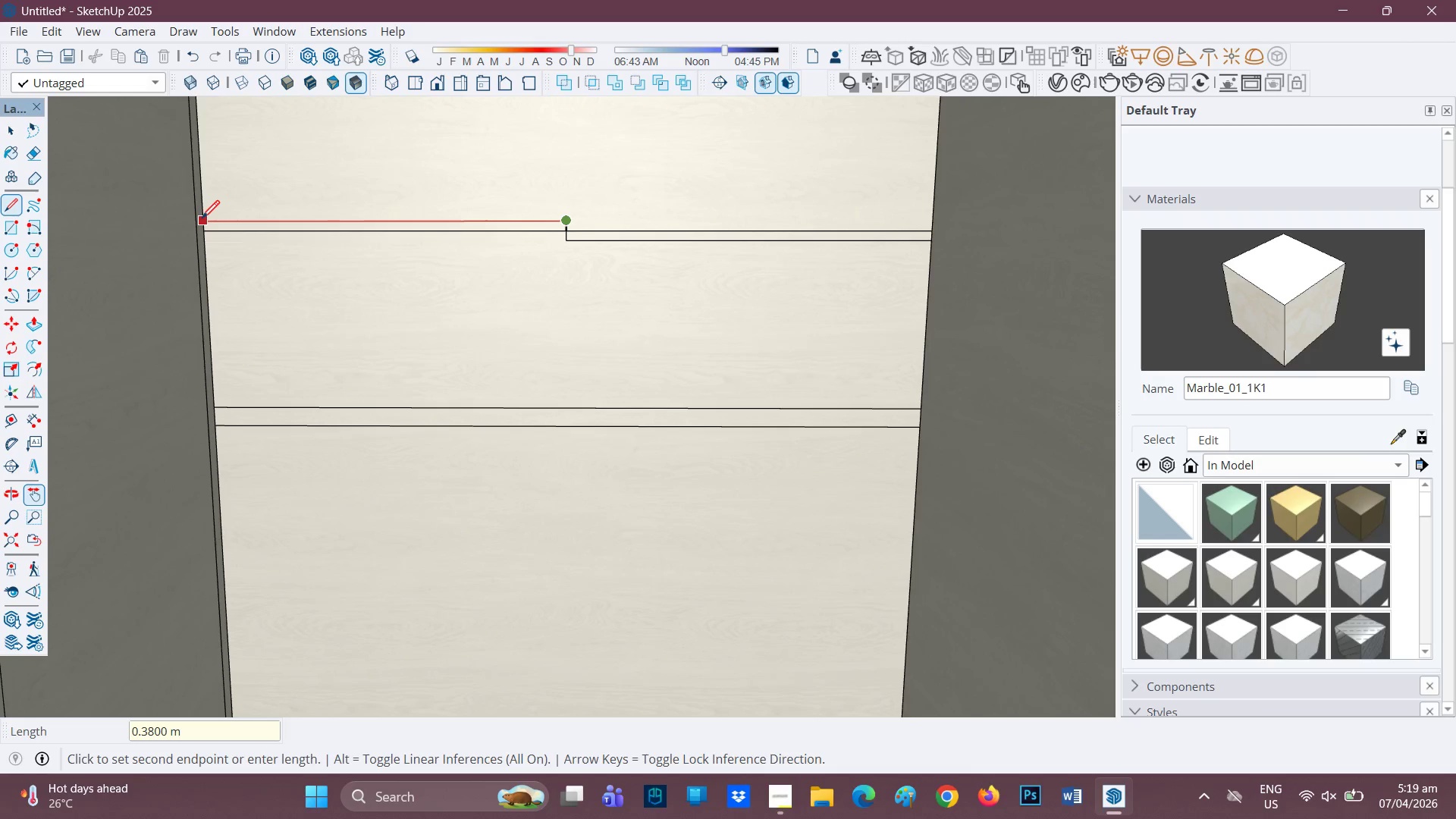 
wait(5.8)
 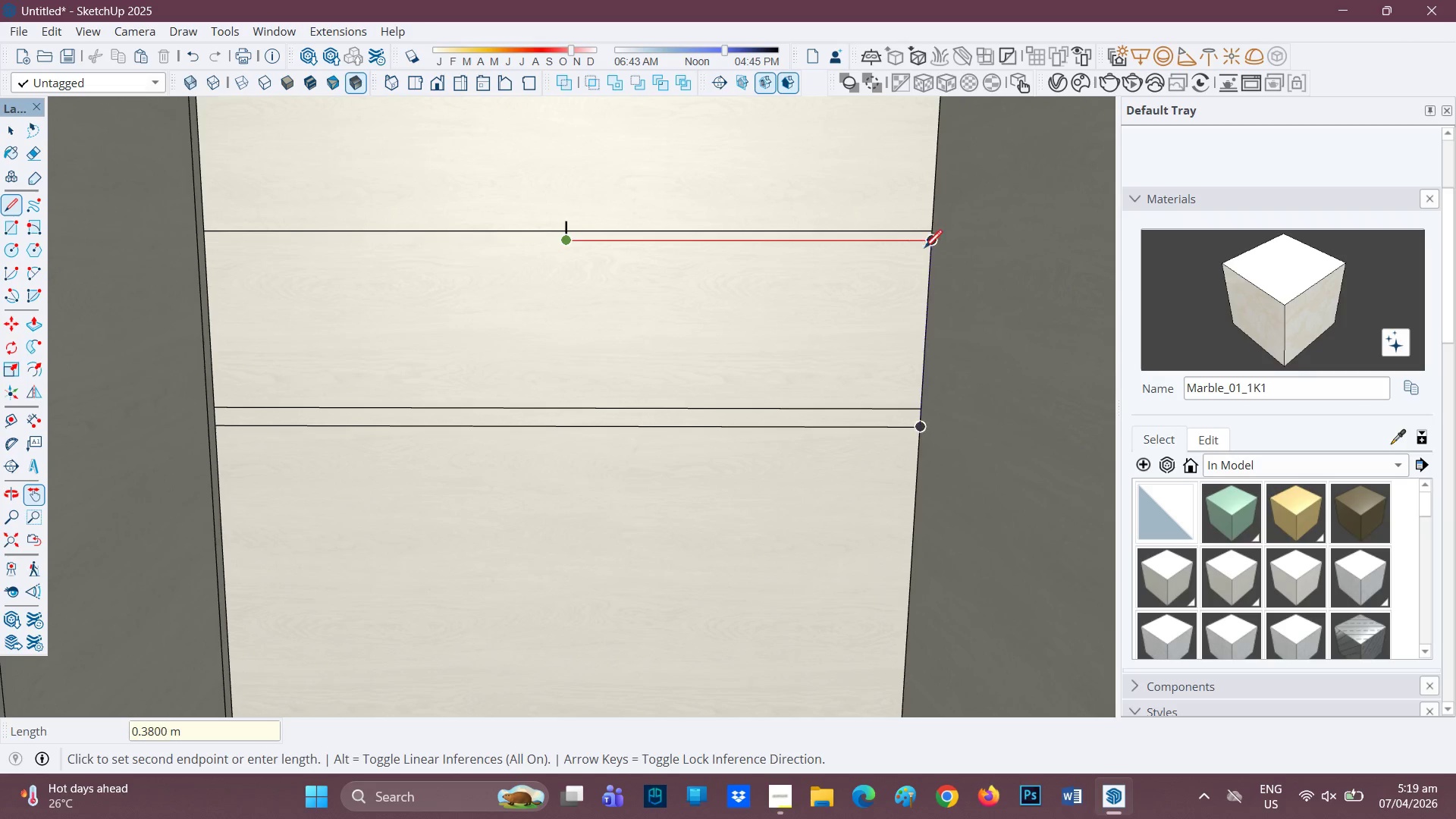 
key(R)
 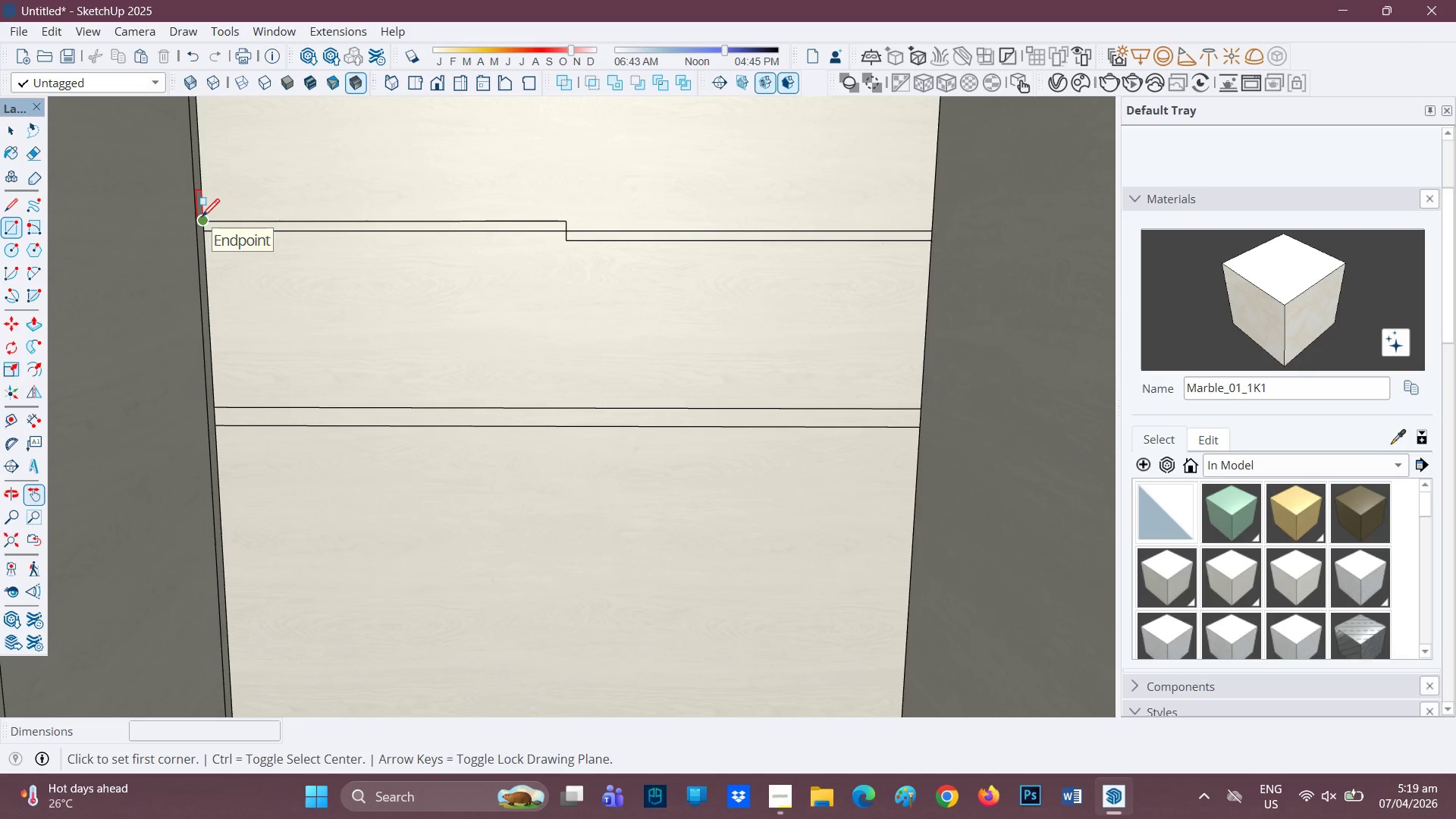 
left_click([202, 218])
 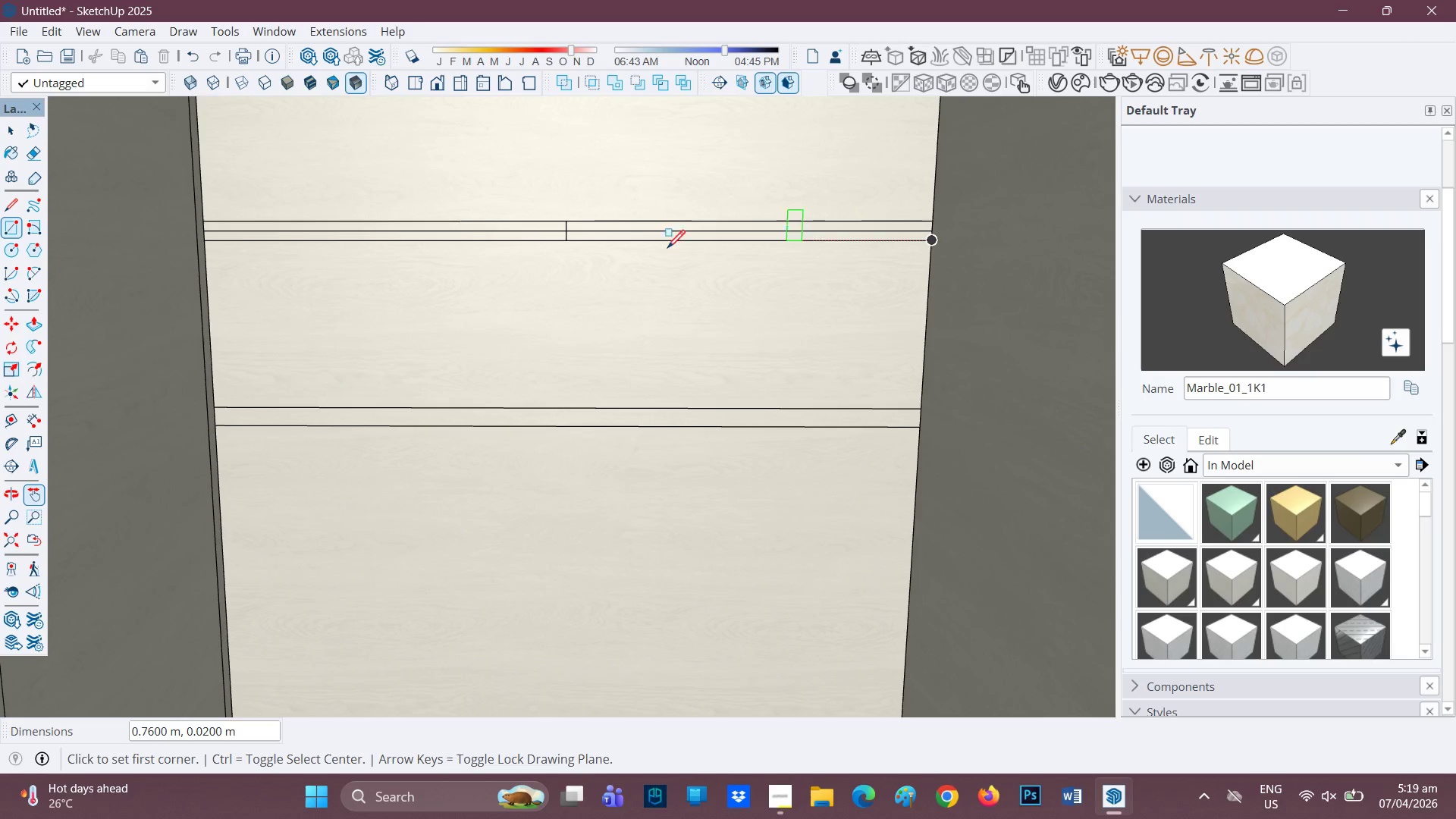 
type(re)
 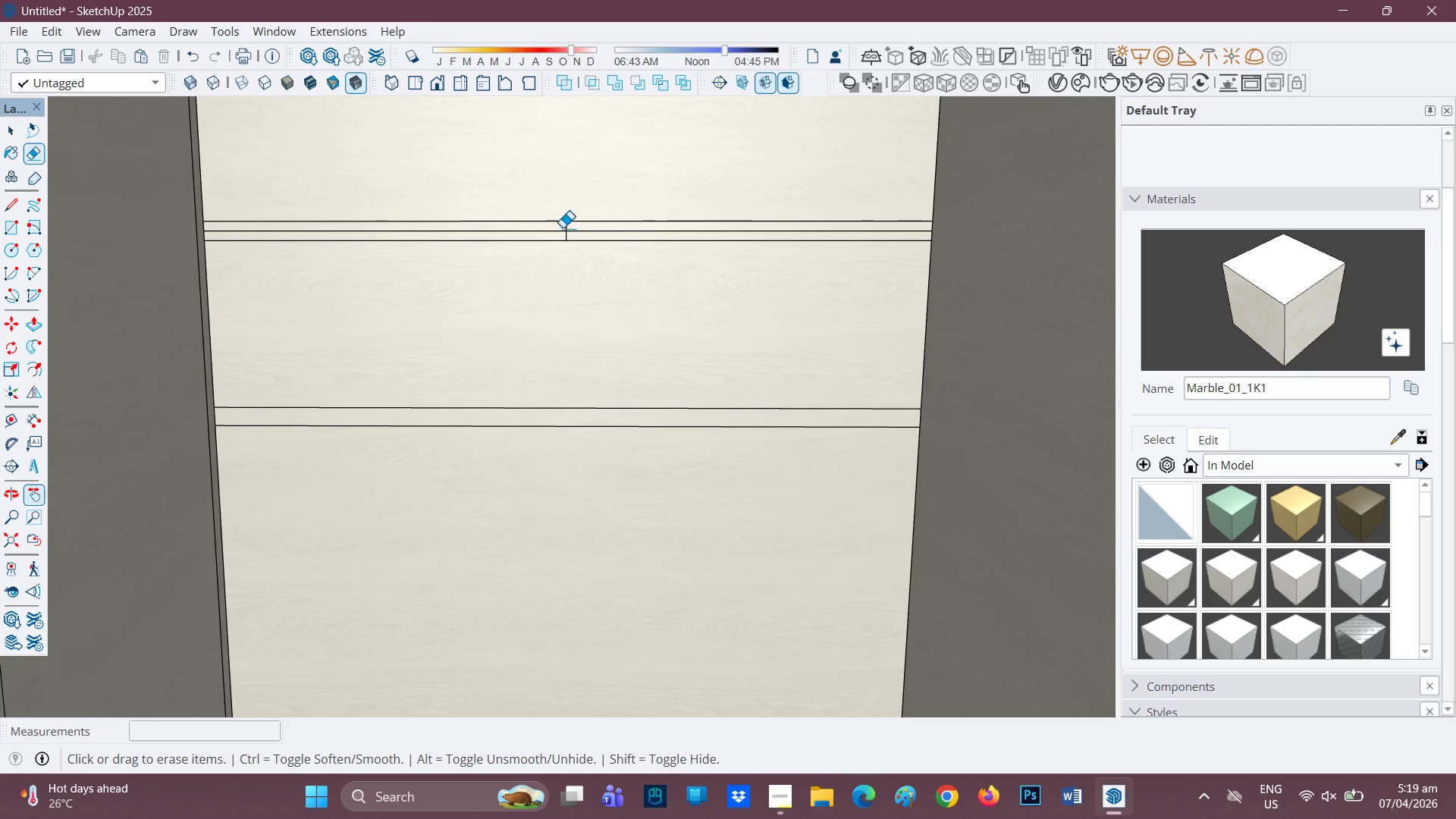 
scroll: coordinate [570, 235], scroll_direction: up, amount: 1.0
 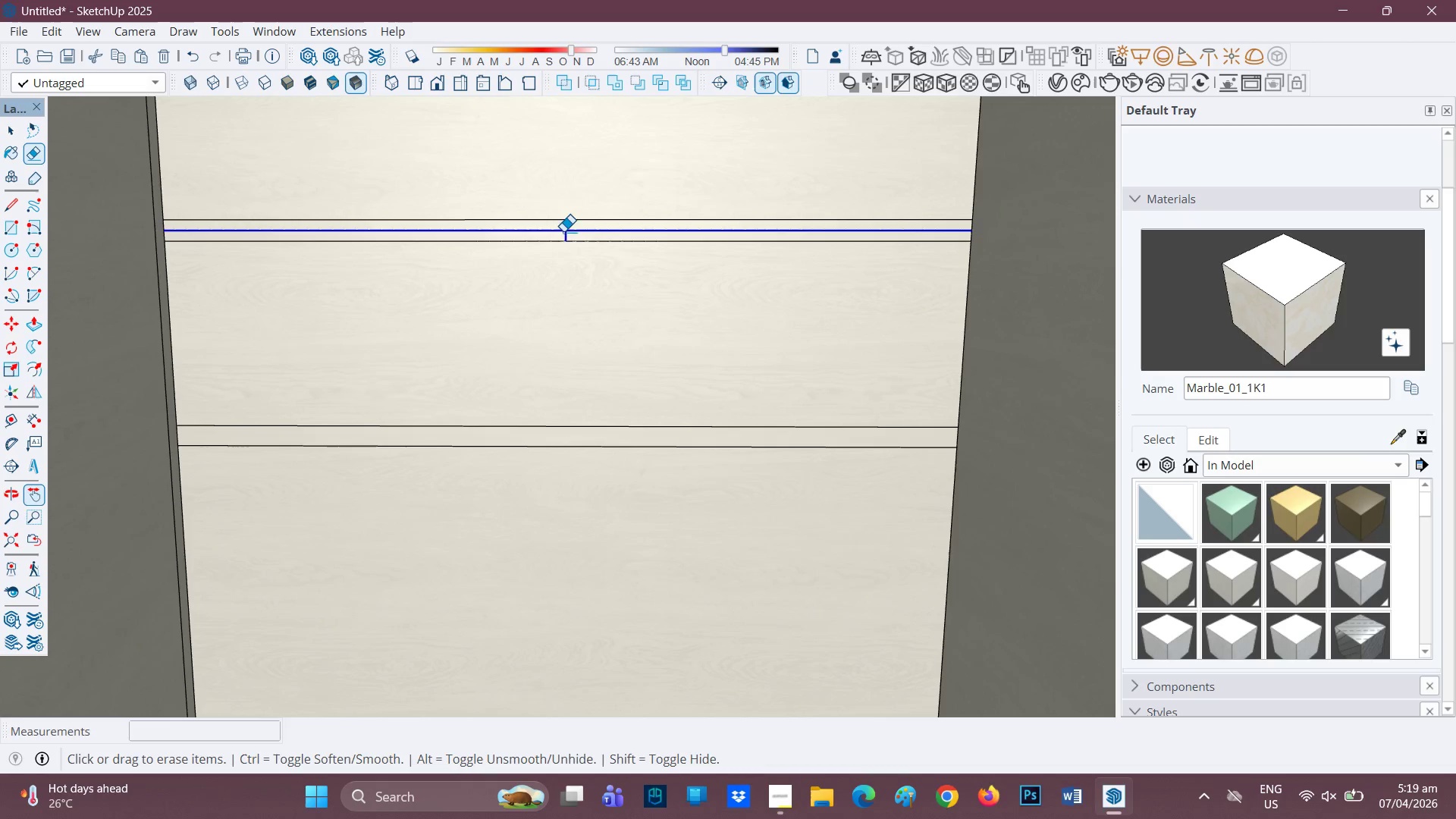 
scroll: coordinate [664, 297], scroll_direction: down, amount: 5.0
 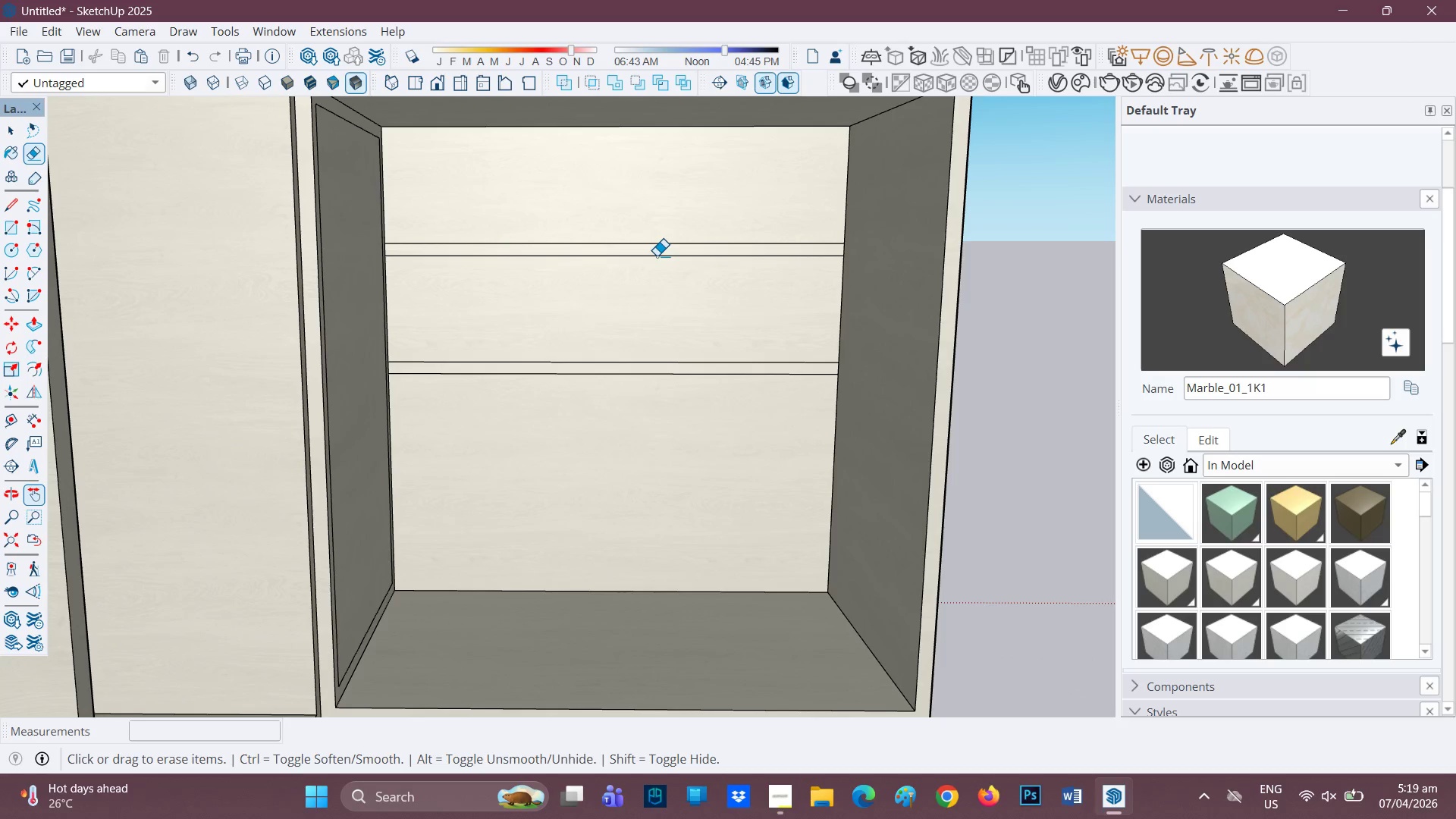 
key(P)
 